 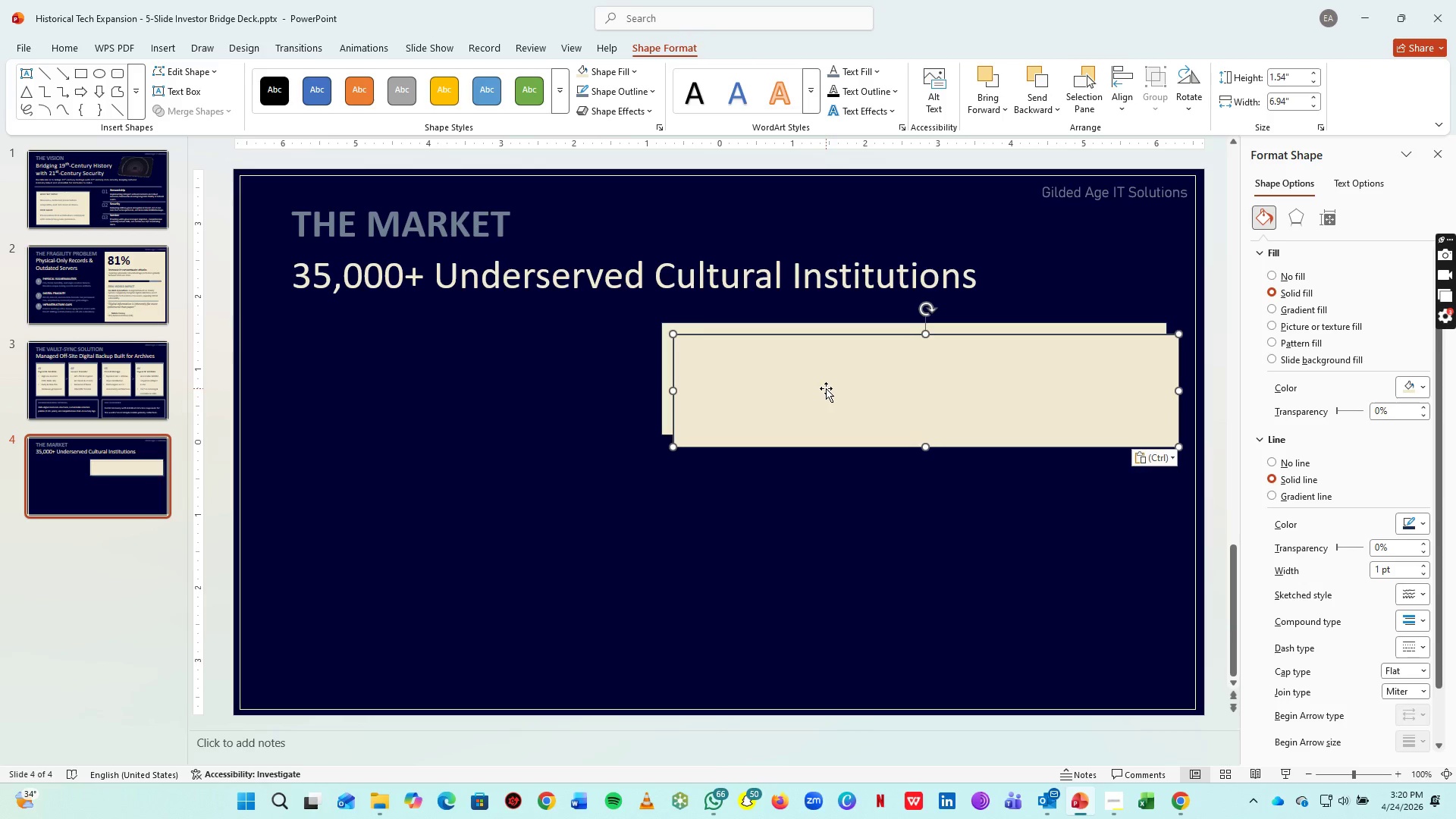 
left_click_drag(start_coordinate=[826, 388], to_coordinate=[814, 376])
 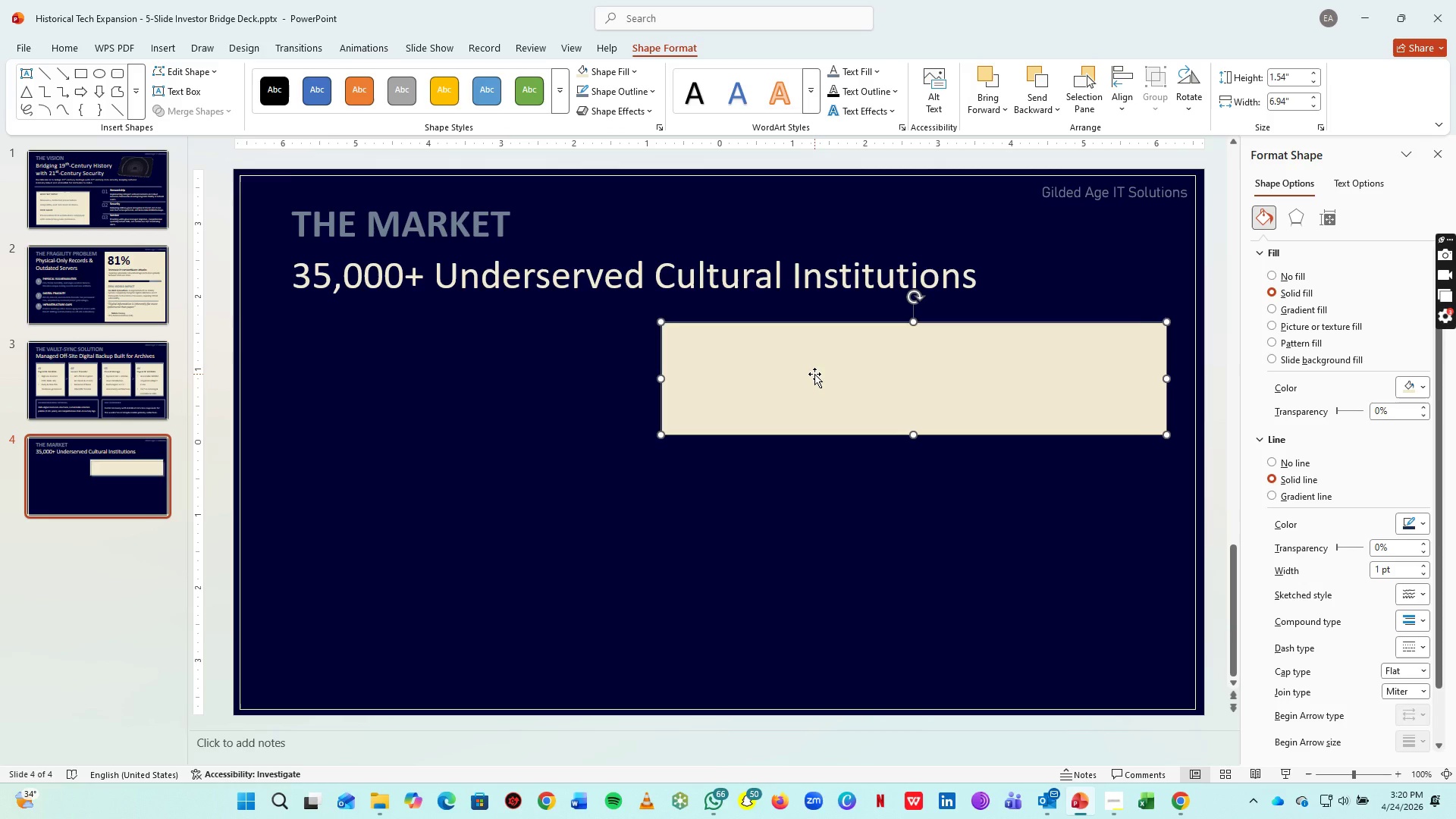 
hold_key(key=ArrowRight, duration=0.77)
 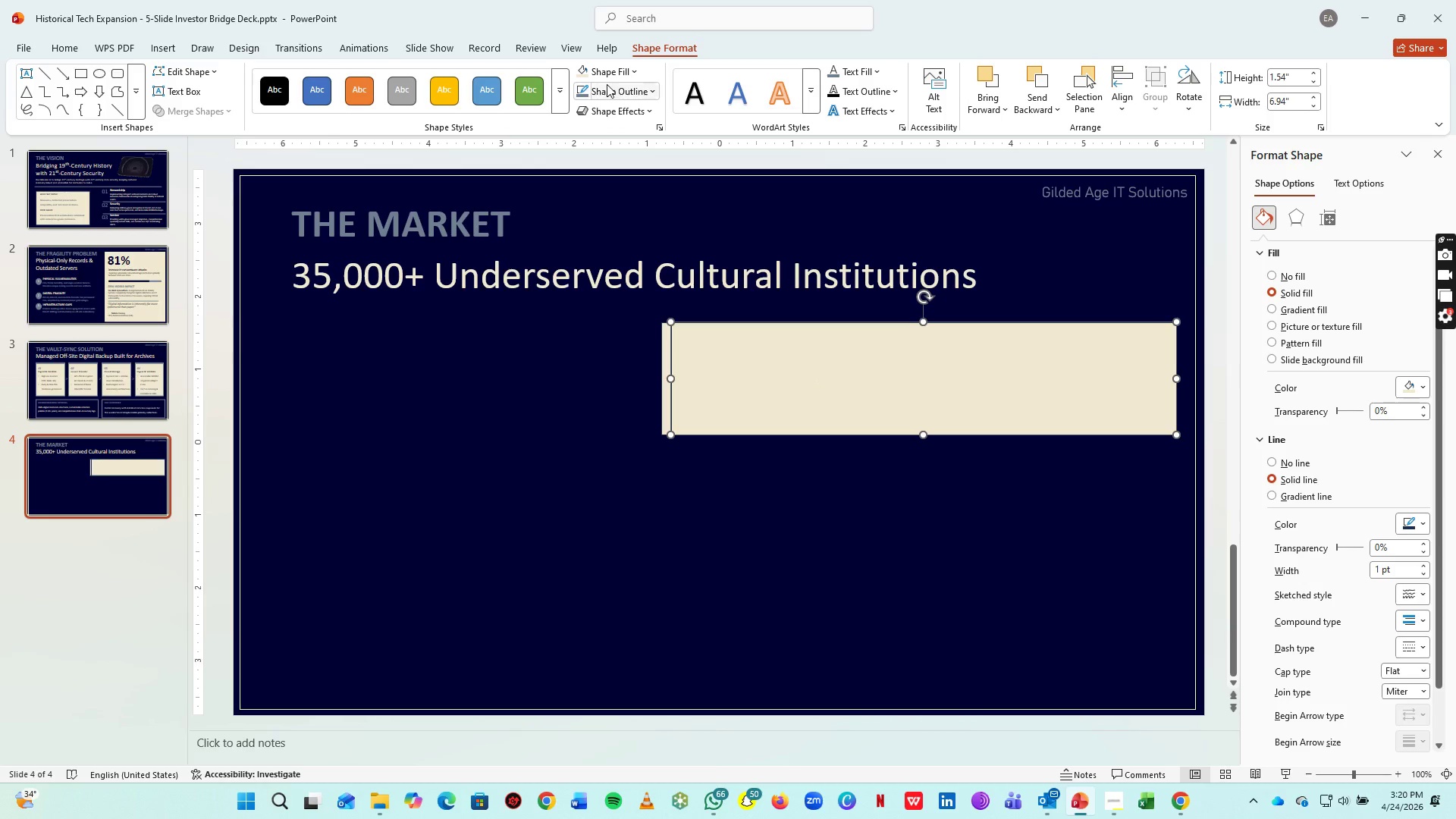 
left_click([608, 71])
 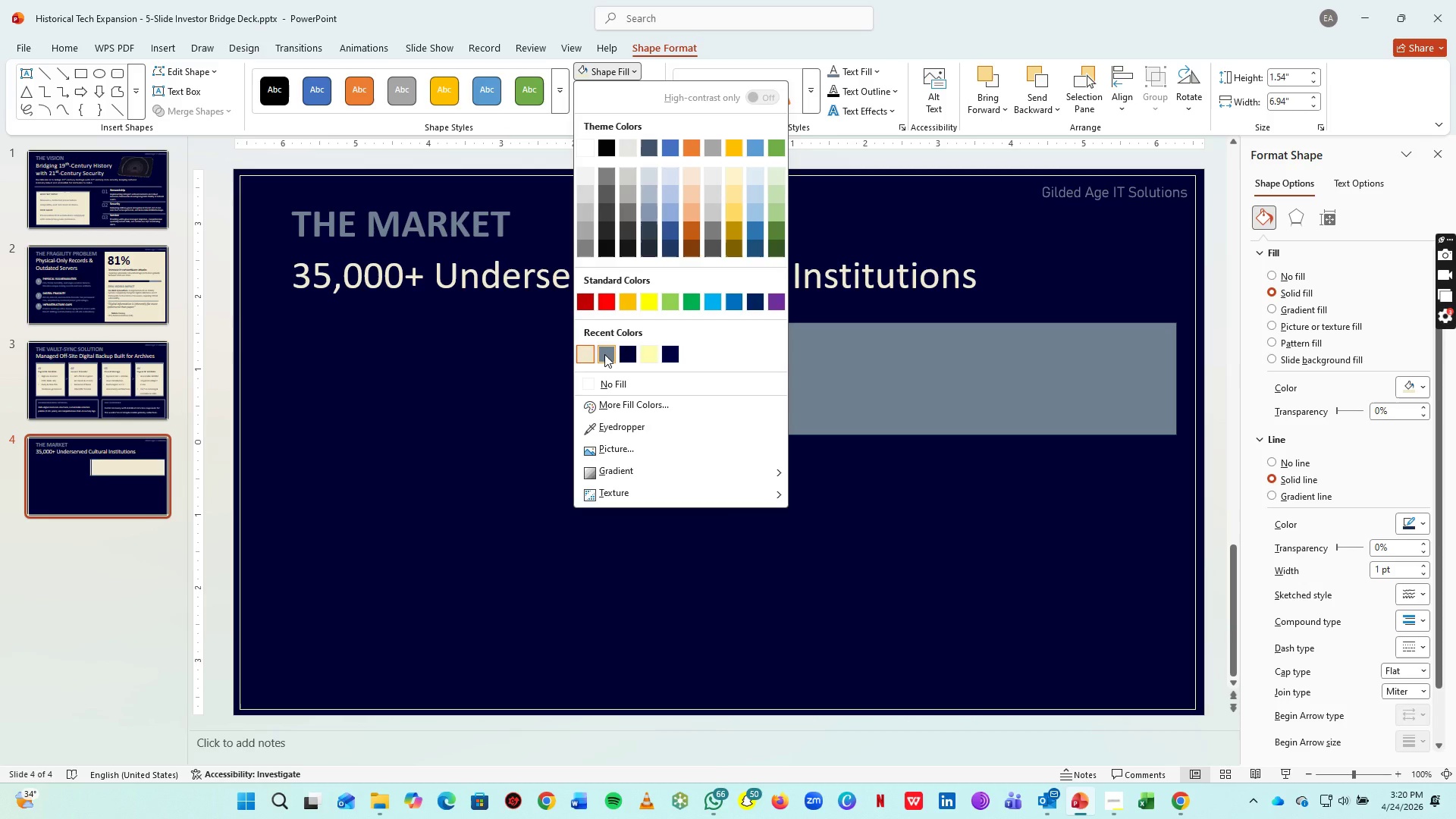 
left_click([604, 354])
 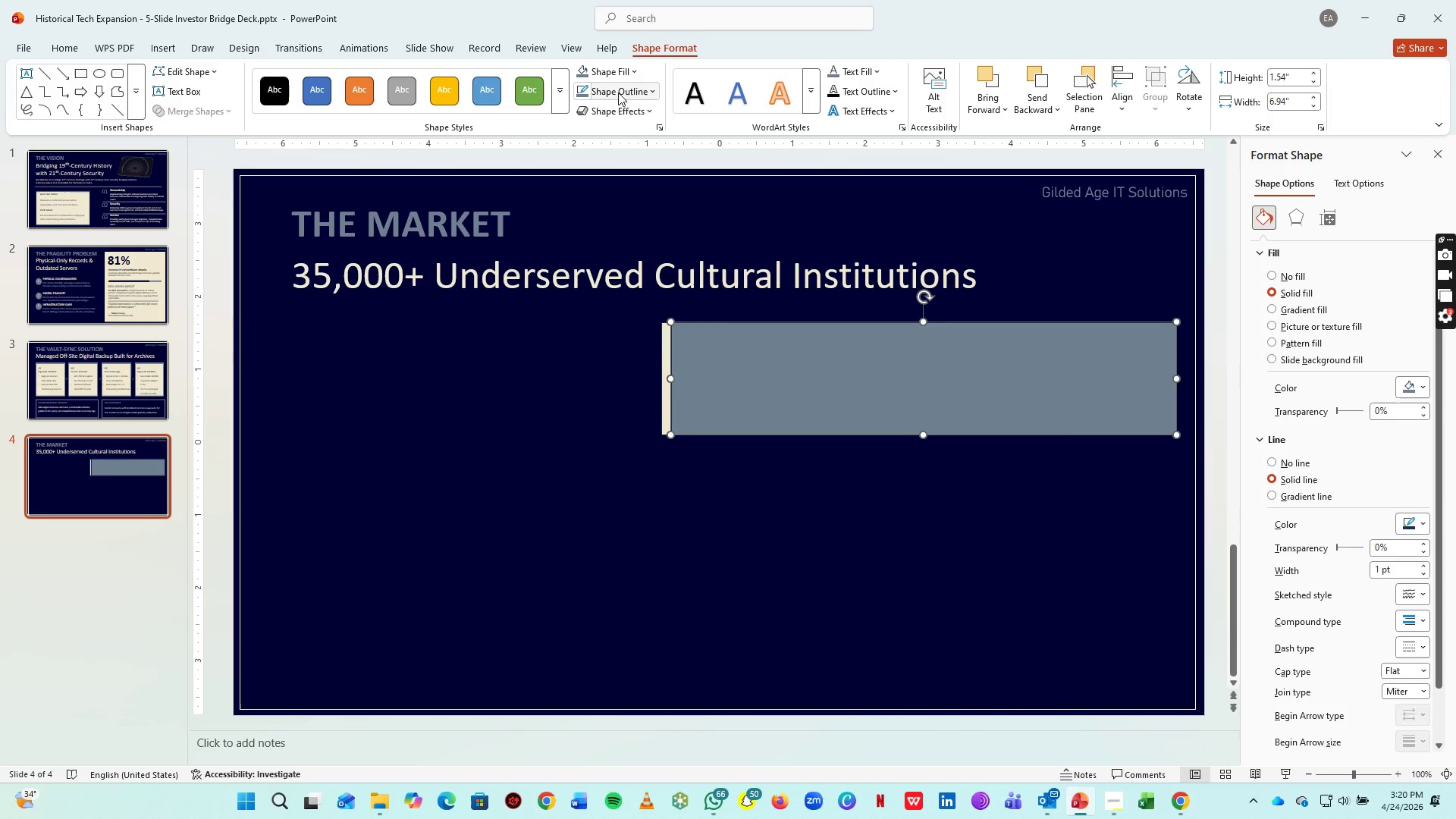 
left_click([618, 93])
 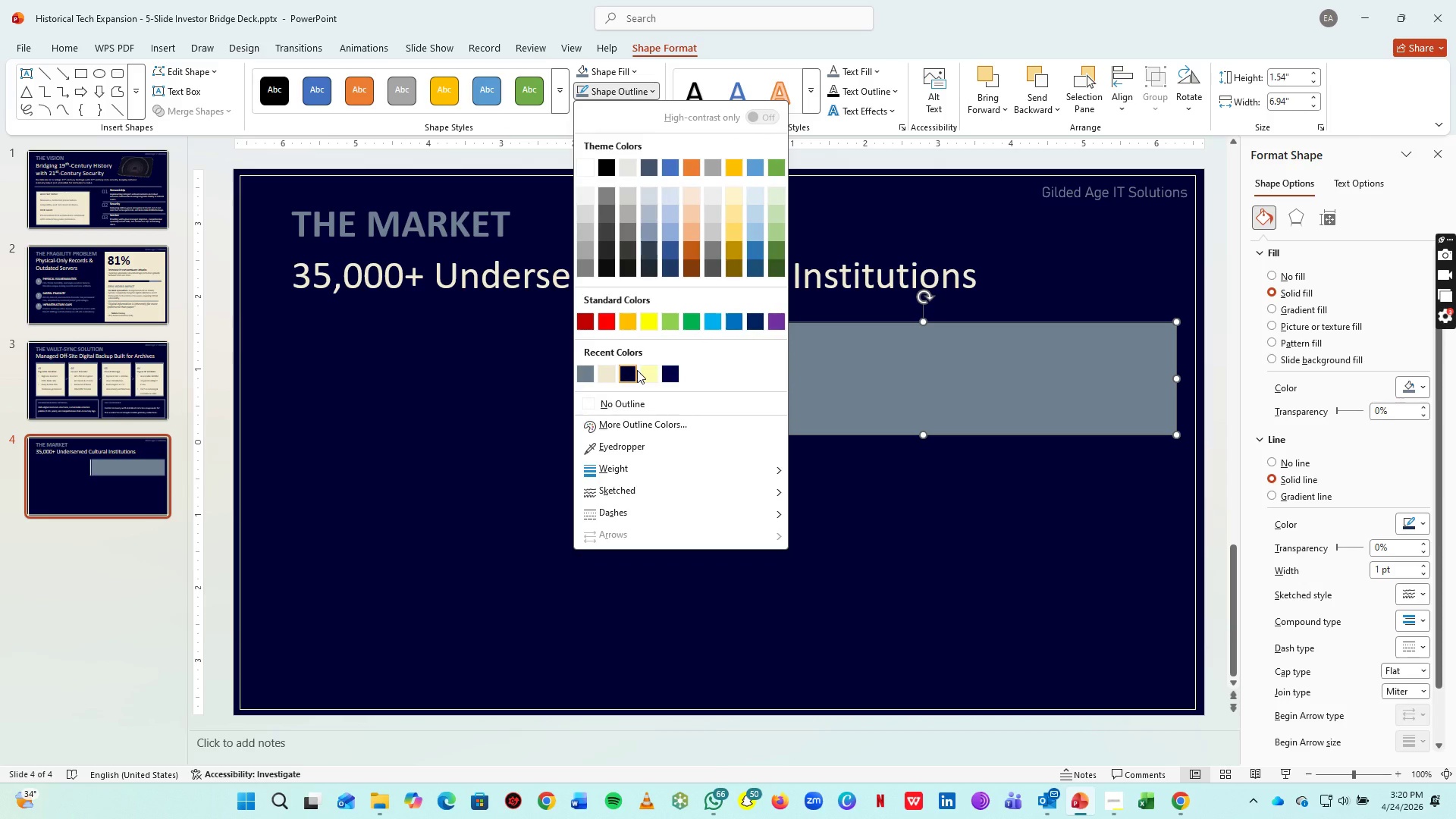 
left_click([602, 372])
 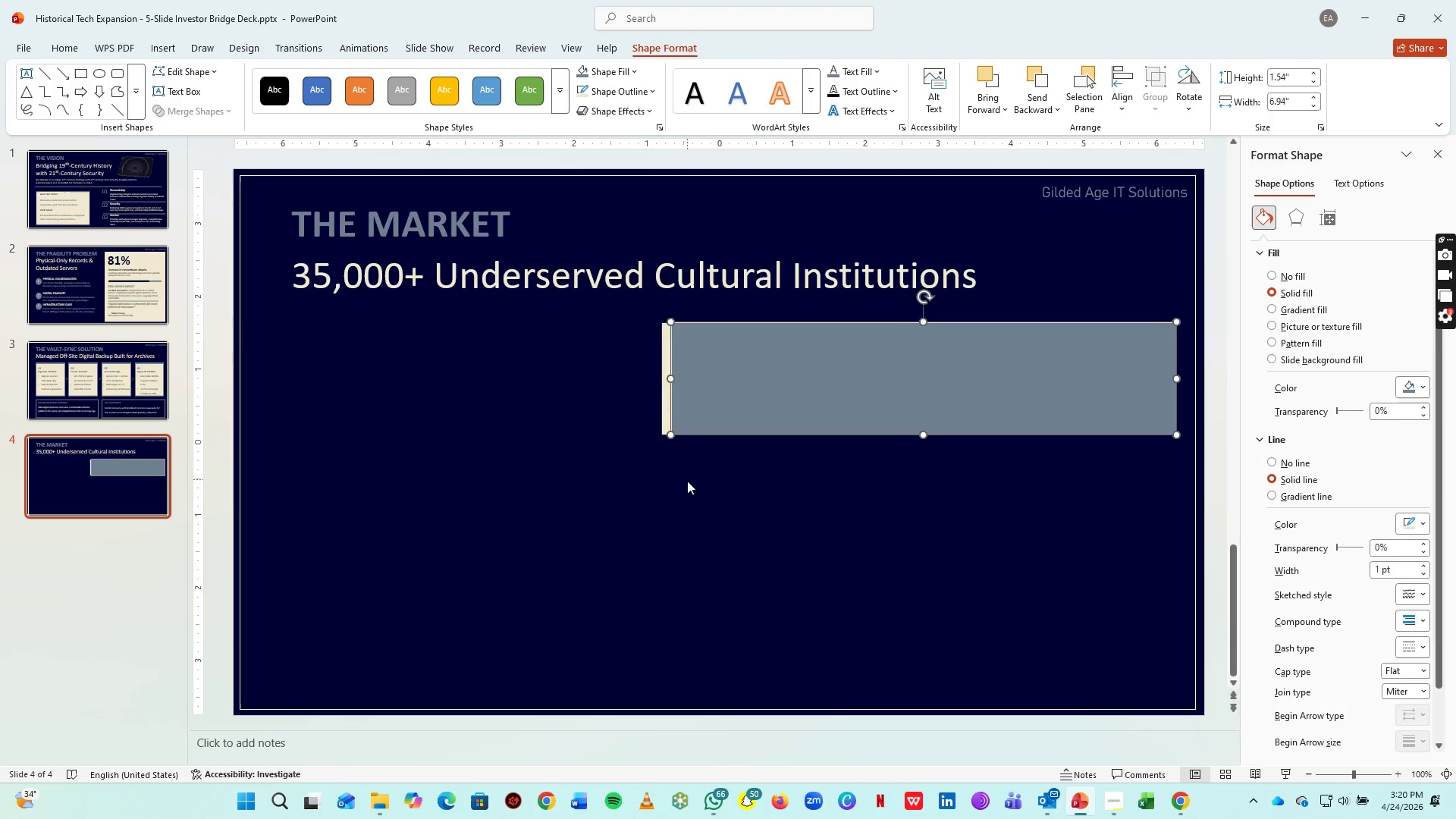 
left_click([687, 481])
 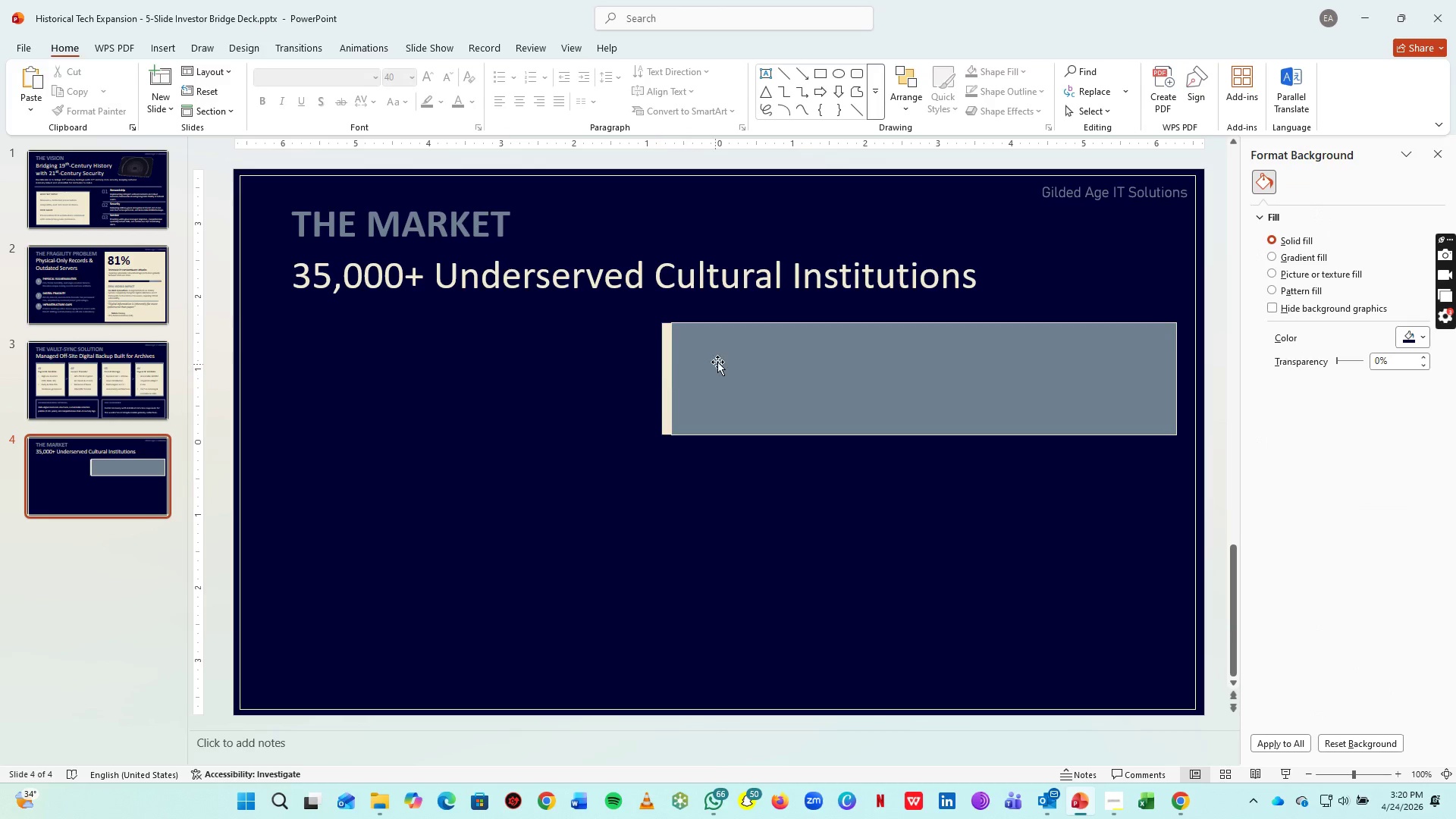 
left_click_drag(start_coordinate=[722, 358], to_coordinate=[634, 85])
 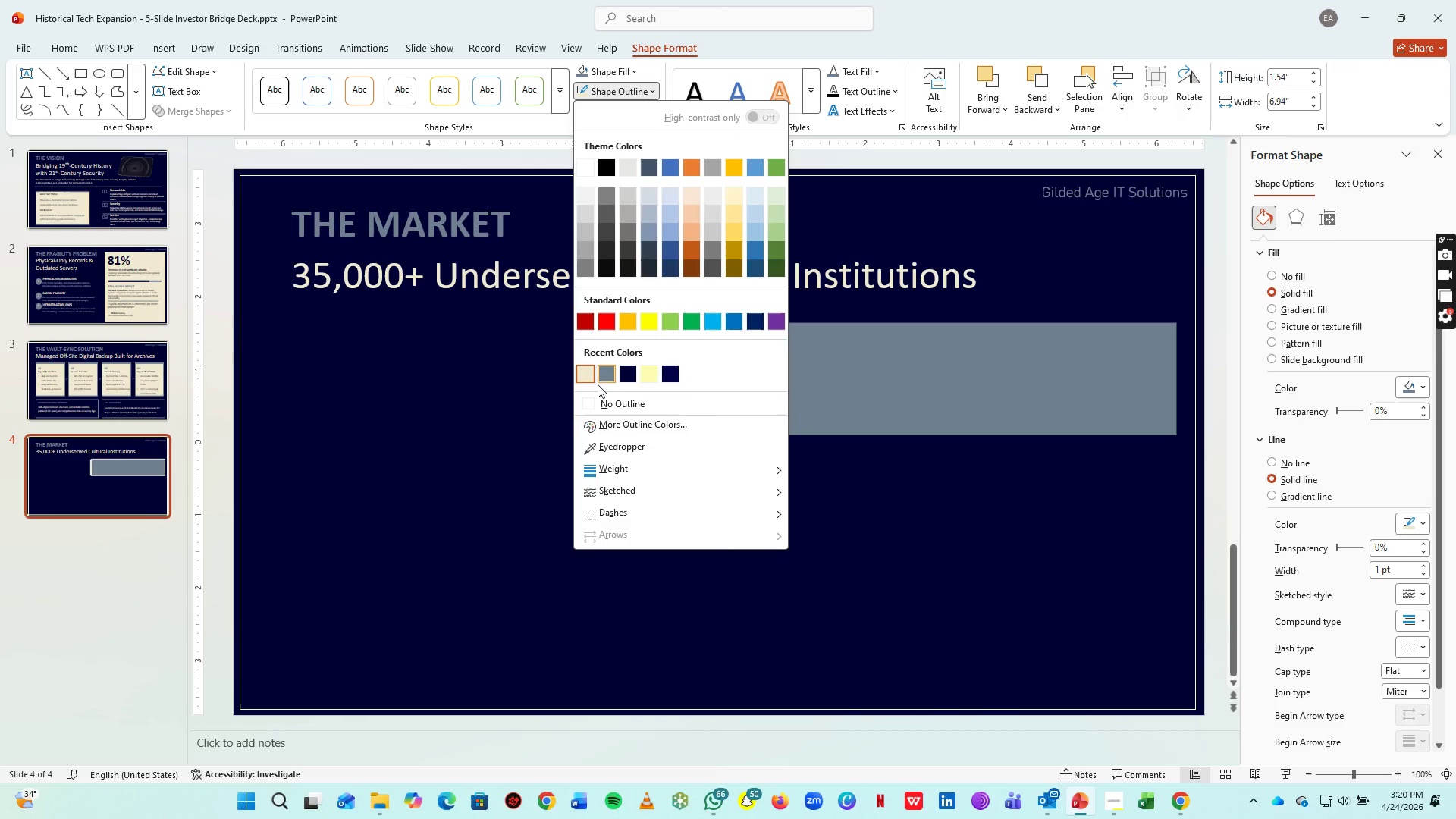 
left_click([634, 85])
 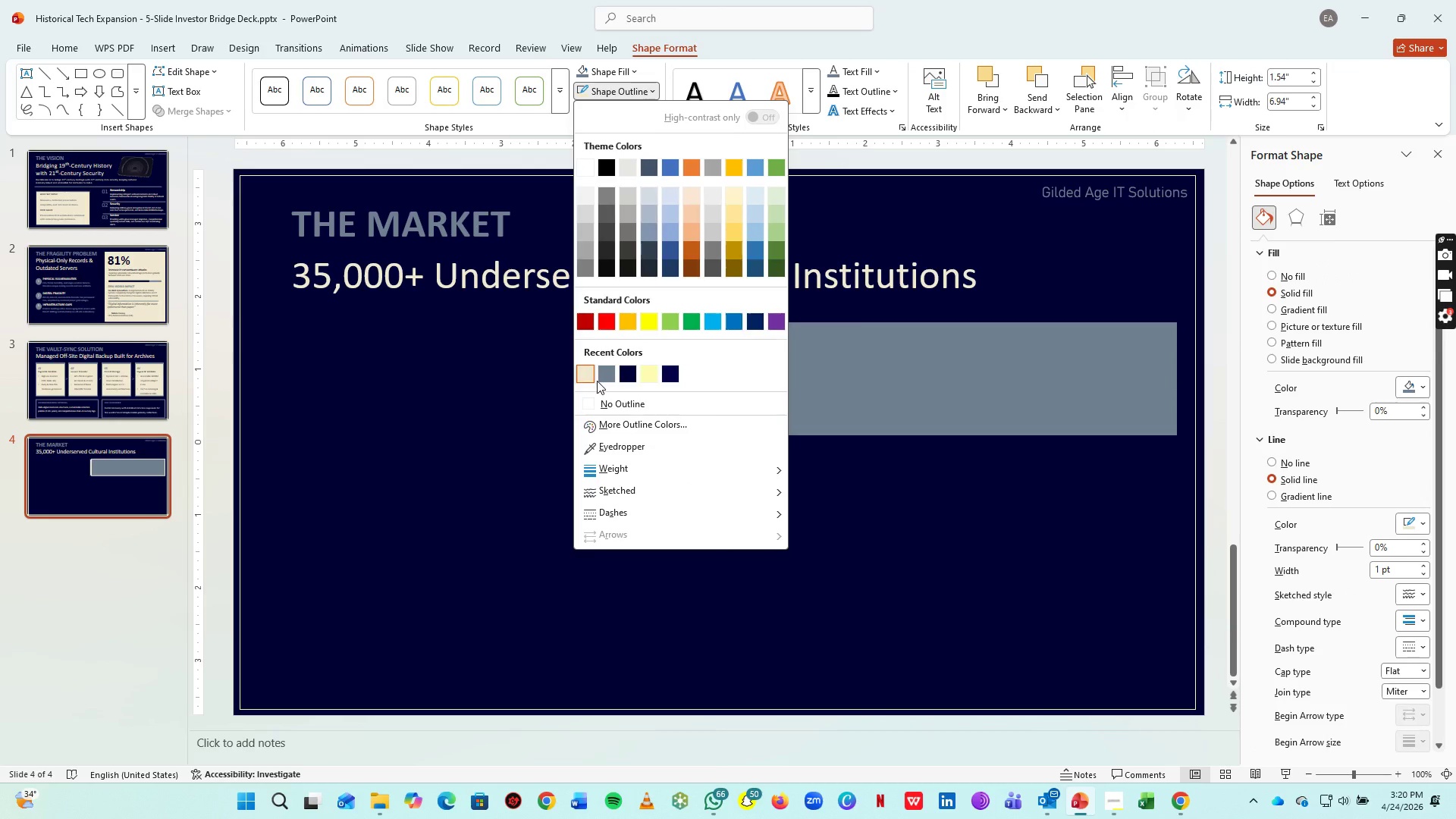 
left_click([604, 379])
 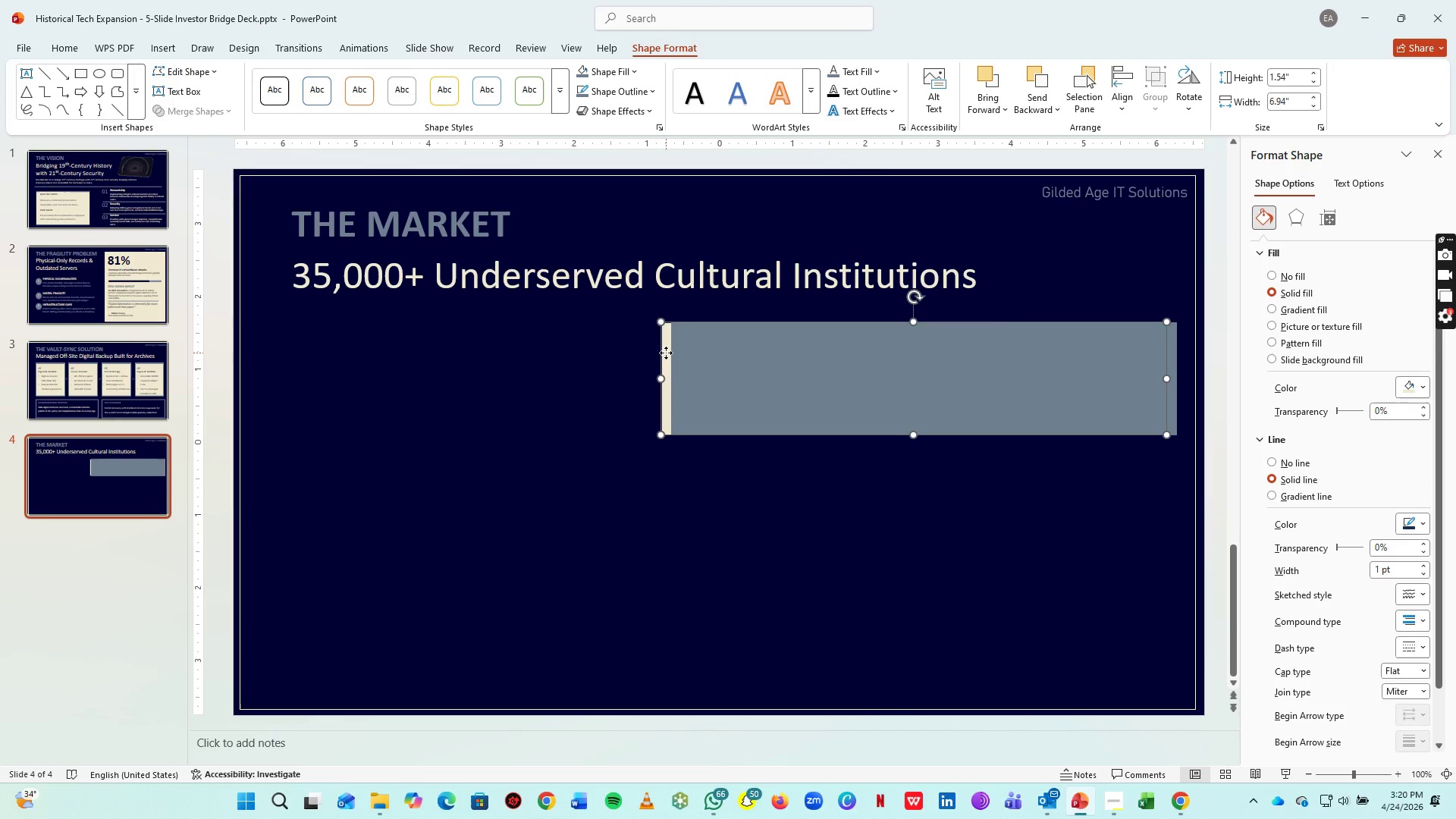 
double_click([666, 353])
 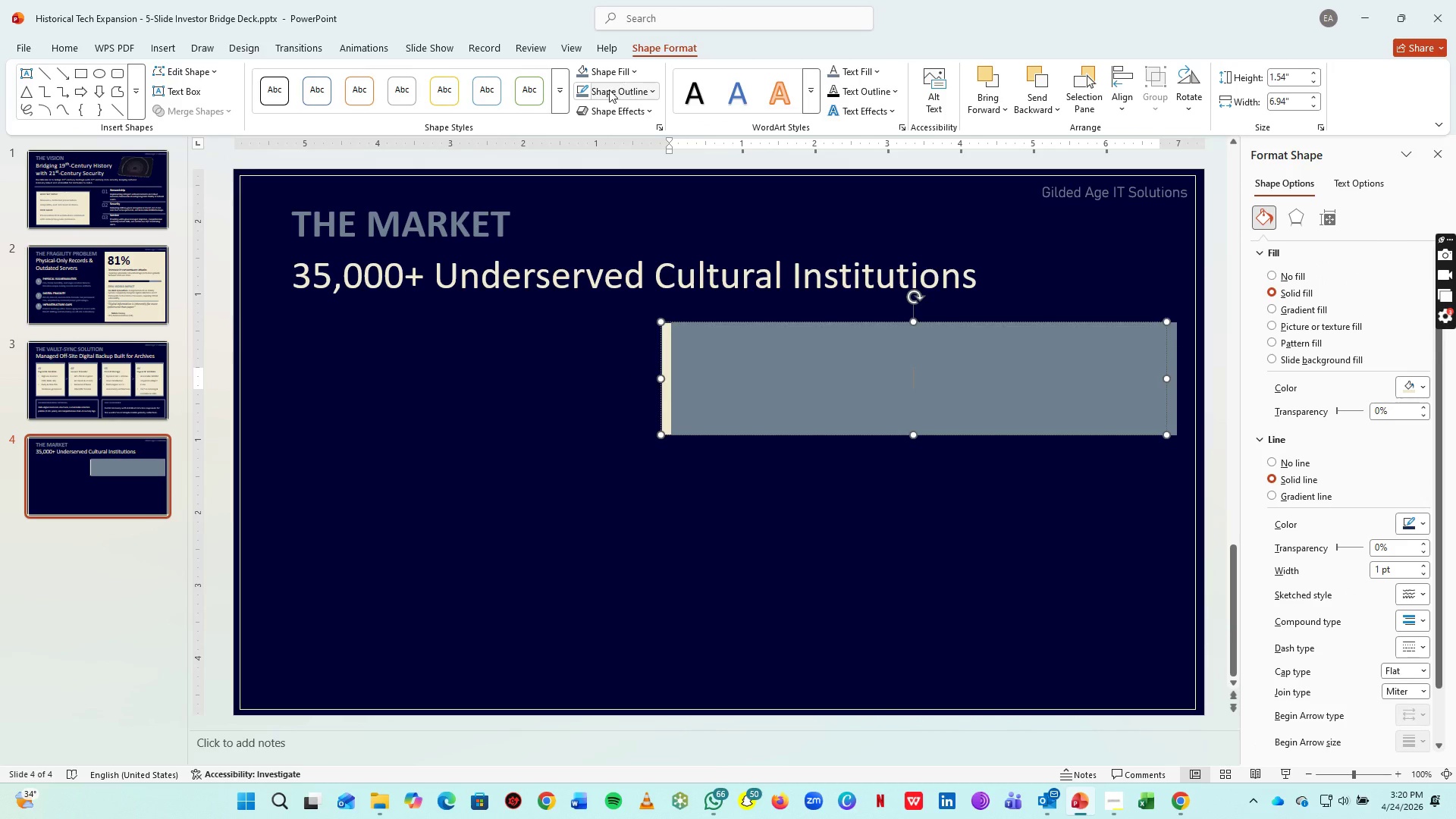 
left_click([609, 89])
 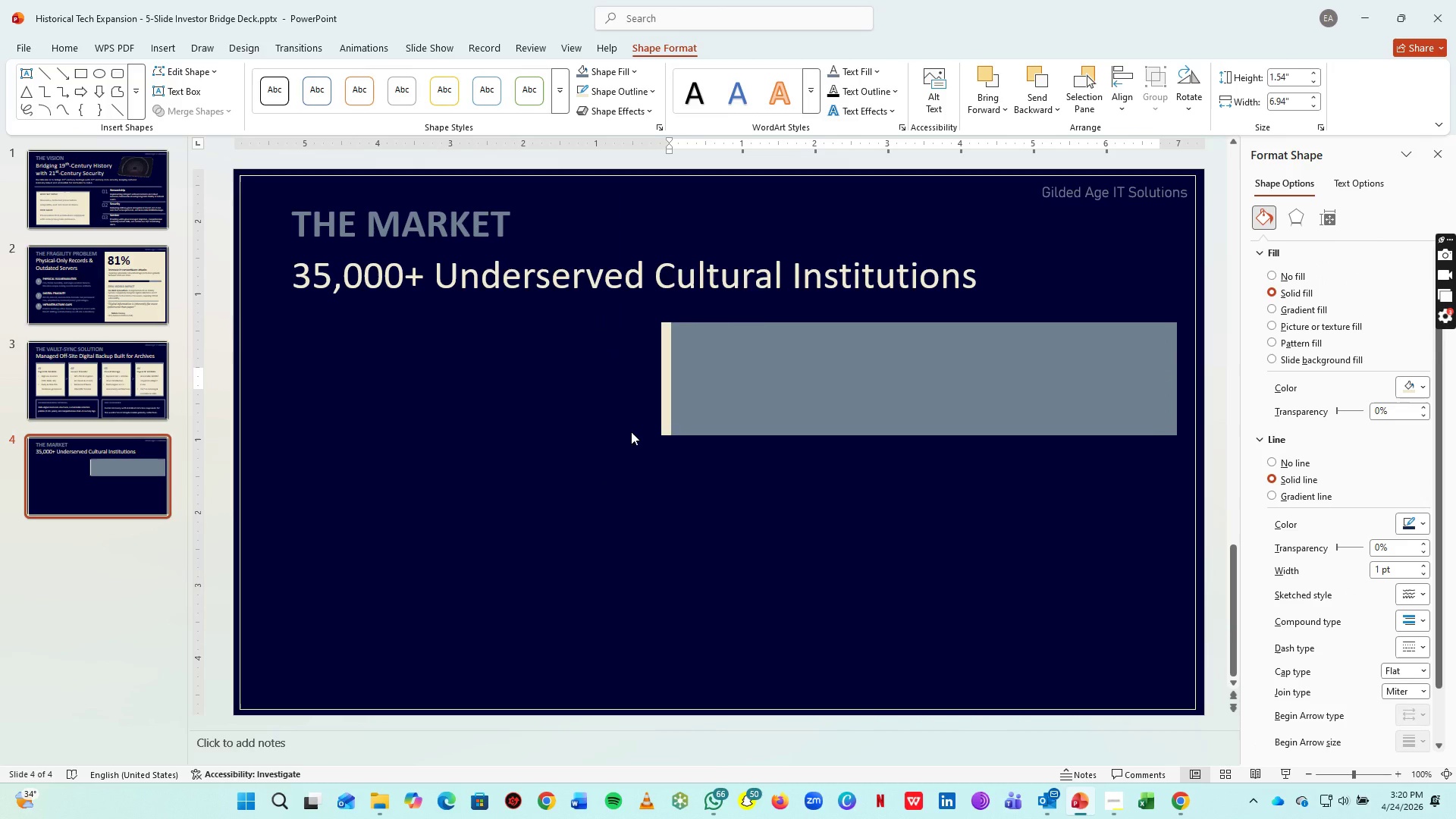 
double_click([689, 501])
 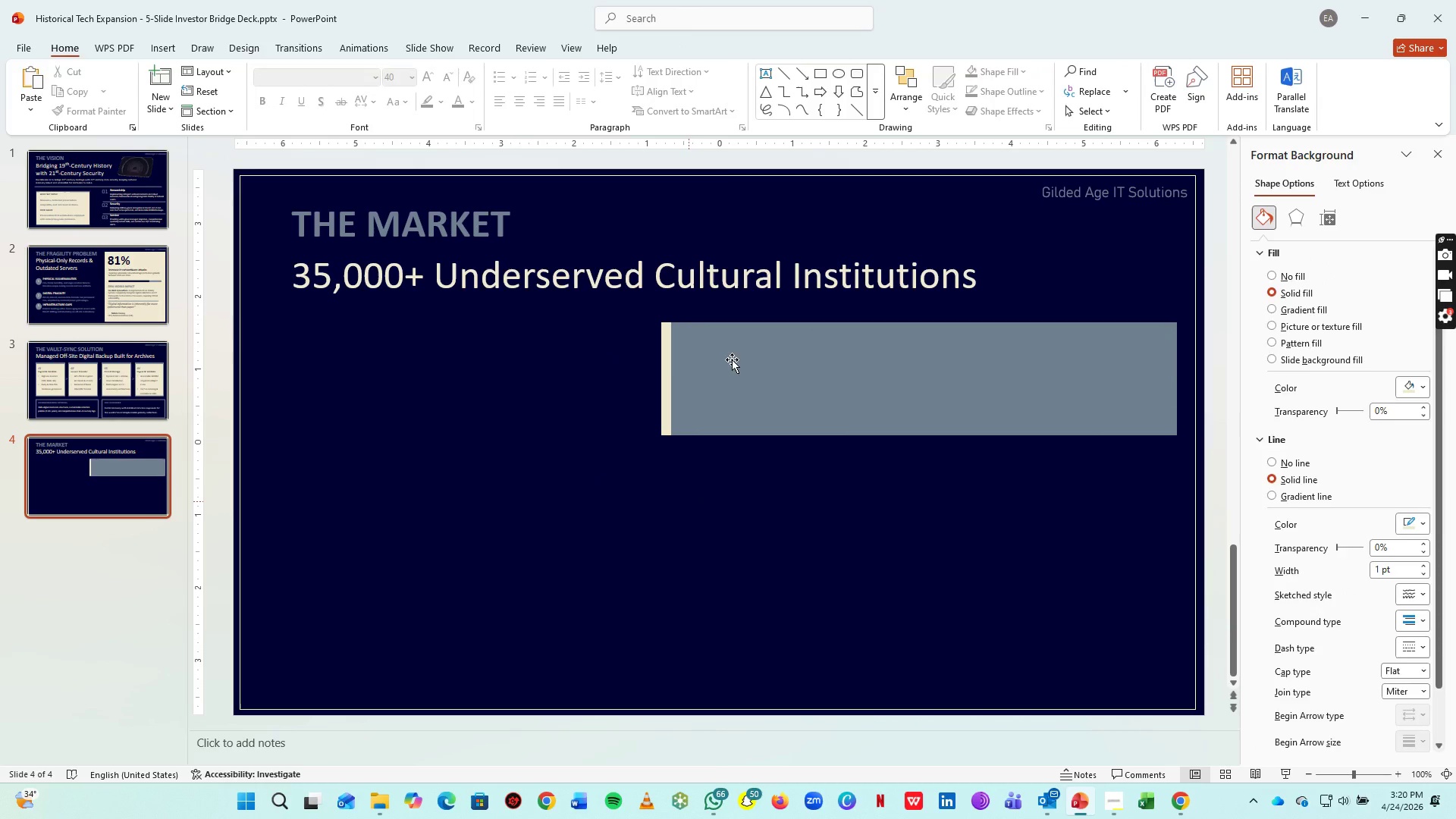 
left_click([732, 359])
 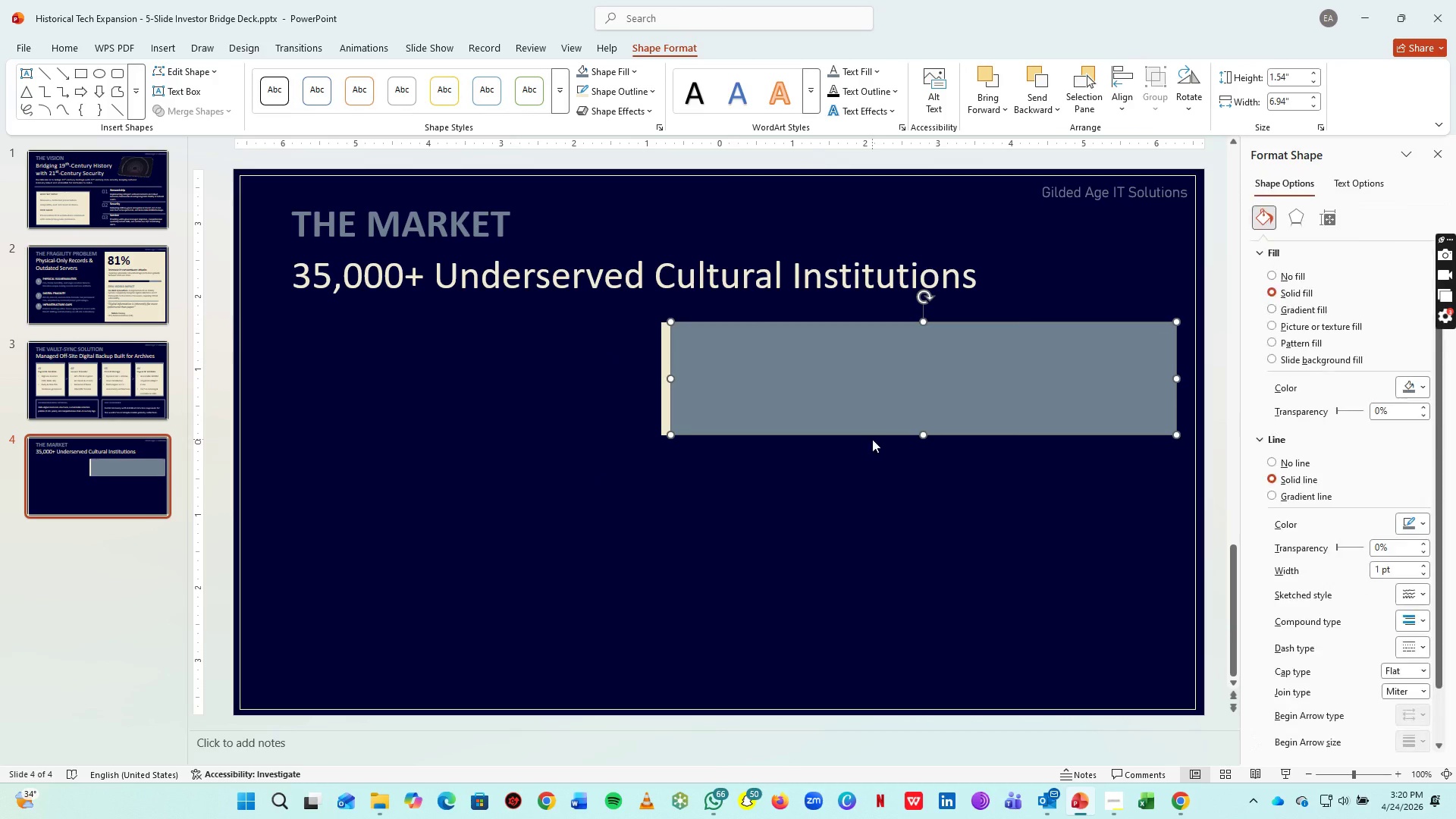 
key(ArrowLeft)
 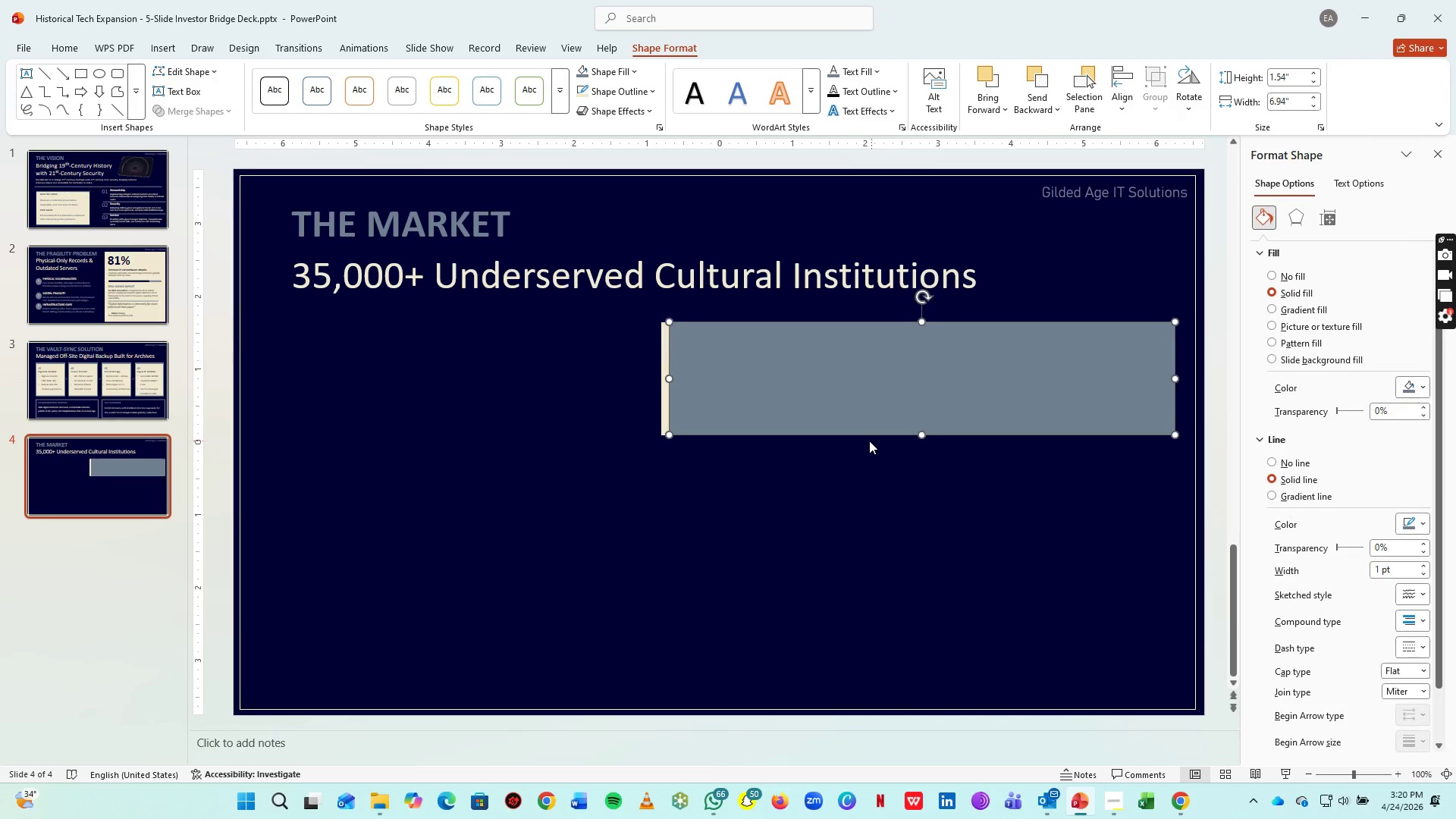 
key(ArrowLeft)
 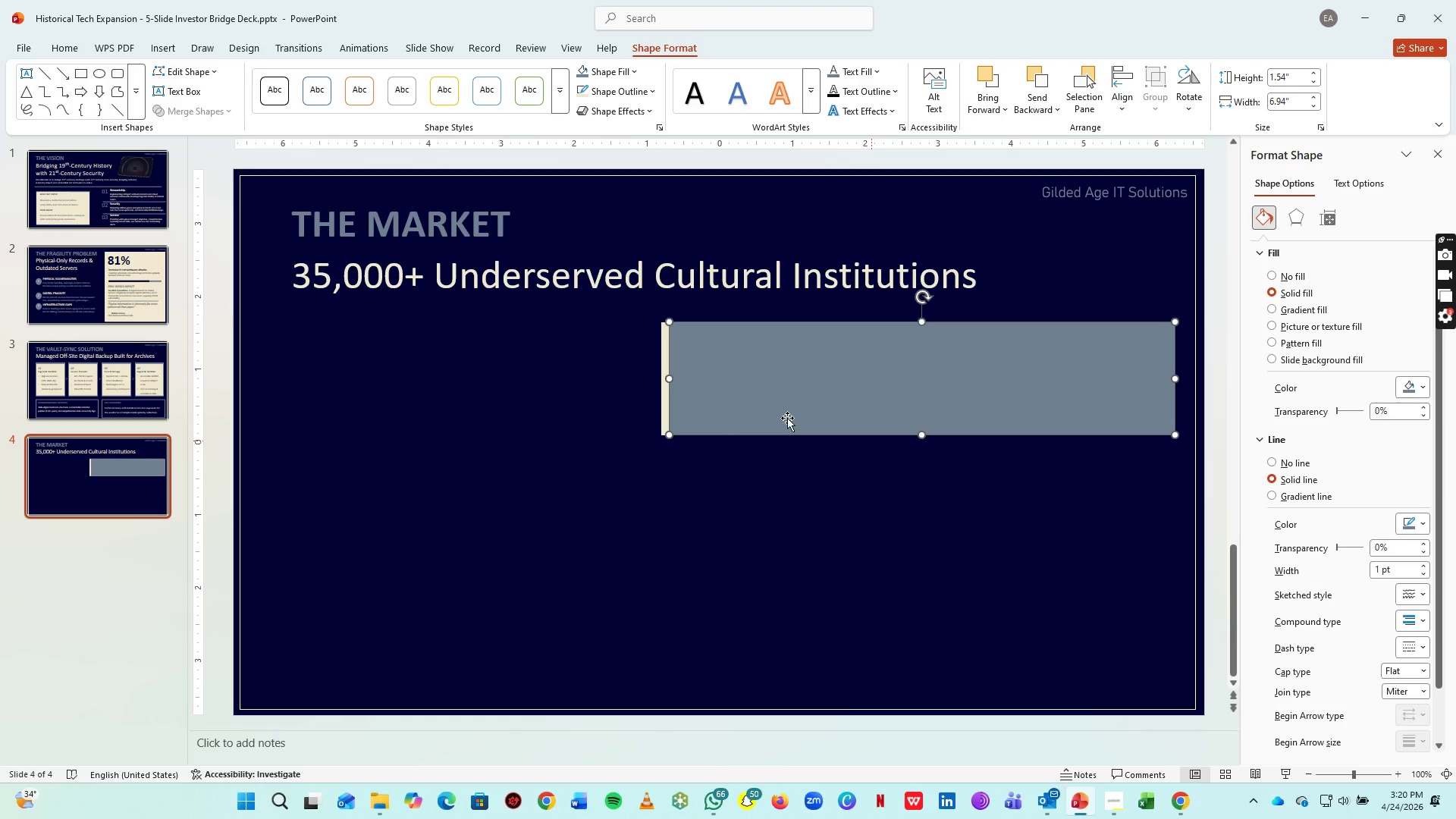 
key(ArrowLeft)
 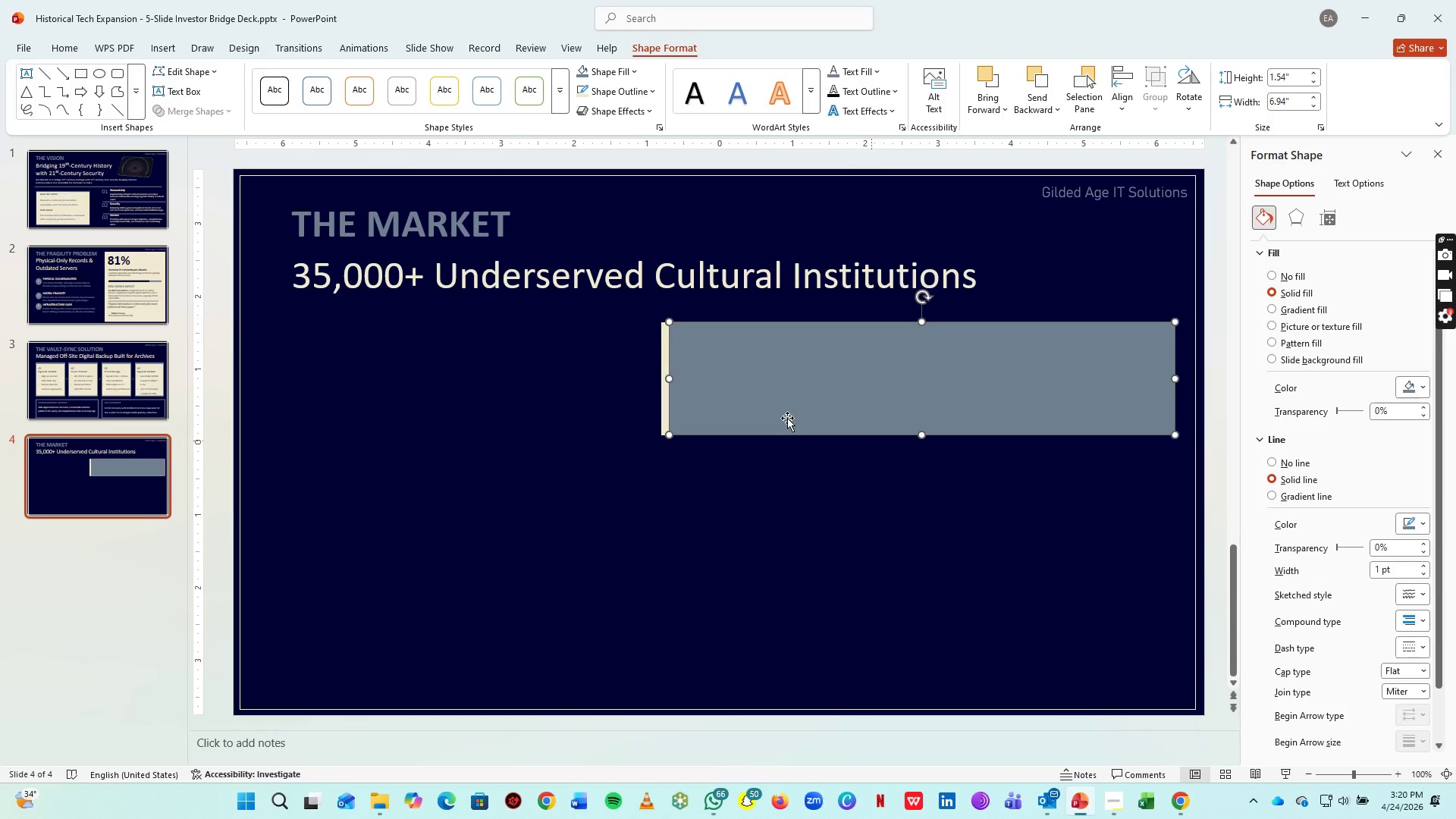 
key(ArrowLeft)
 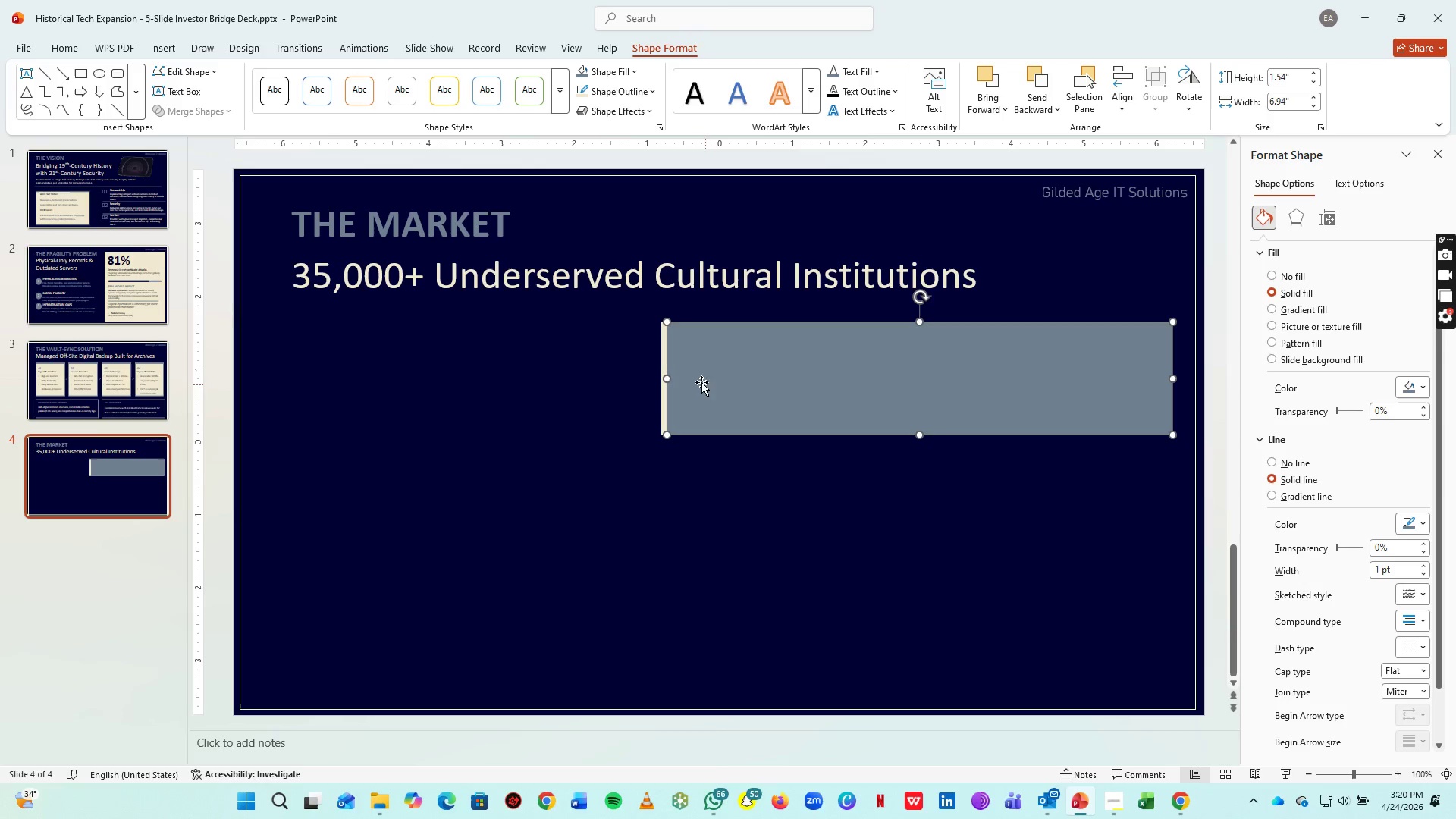 
key(ArrowLeft)
 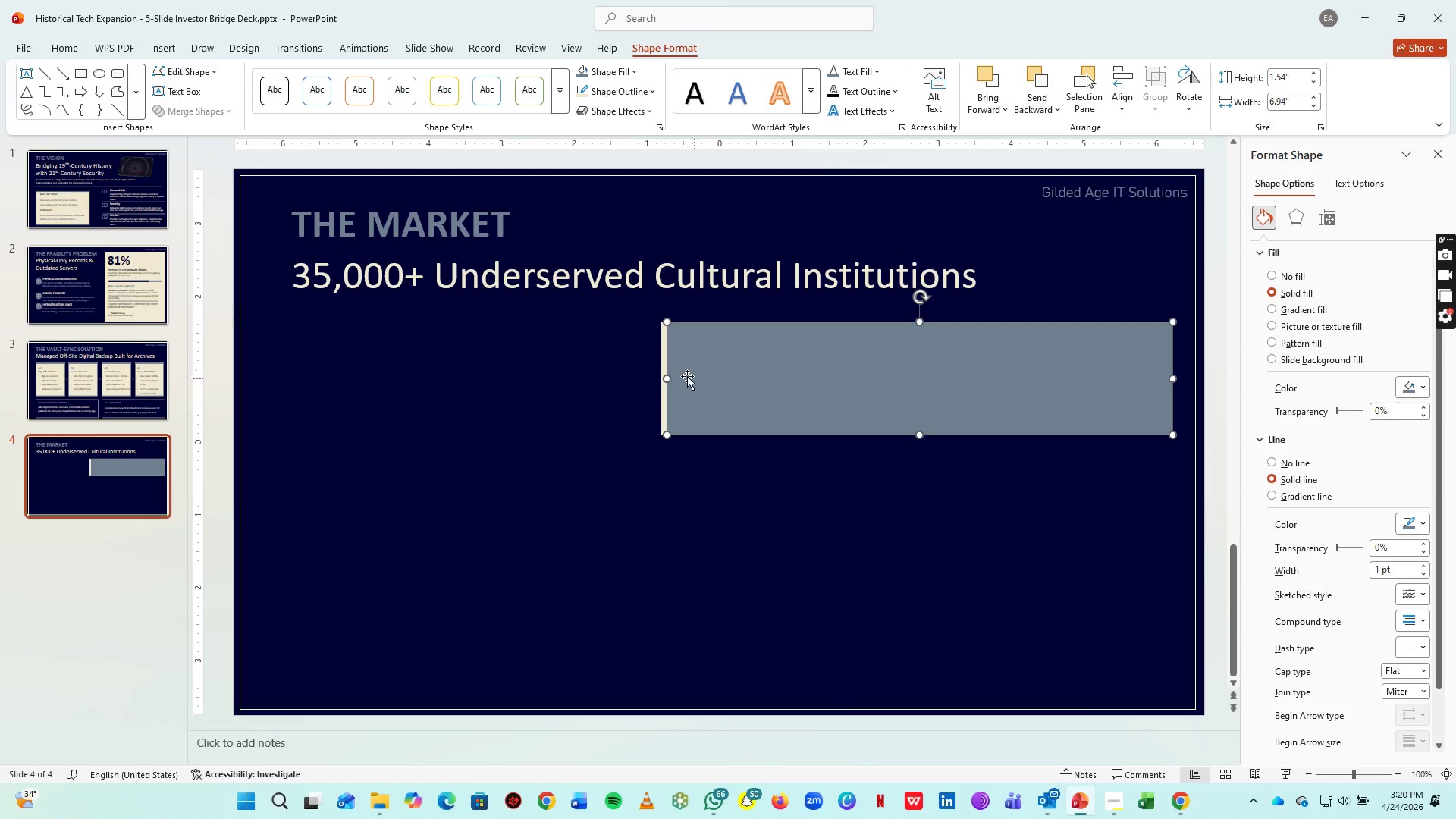 
key(ArrowLeft)
 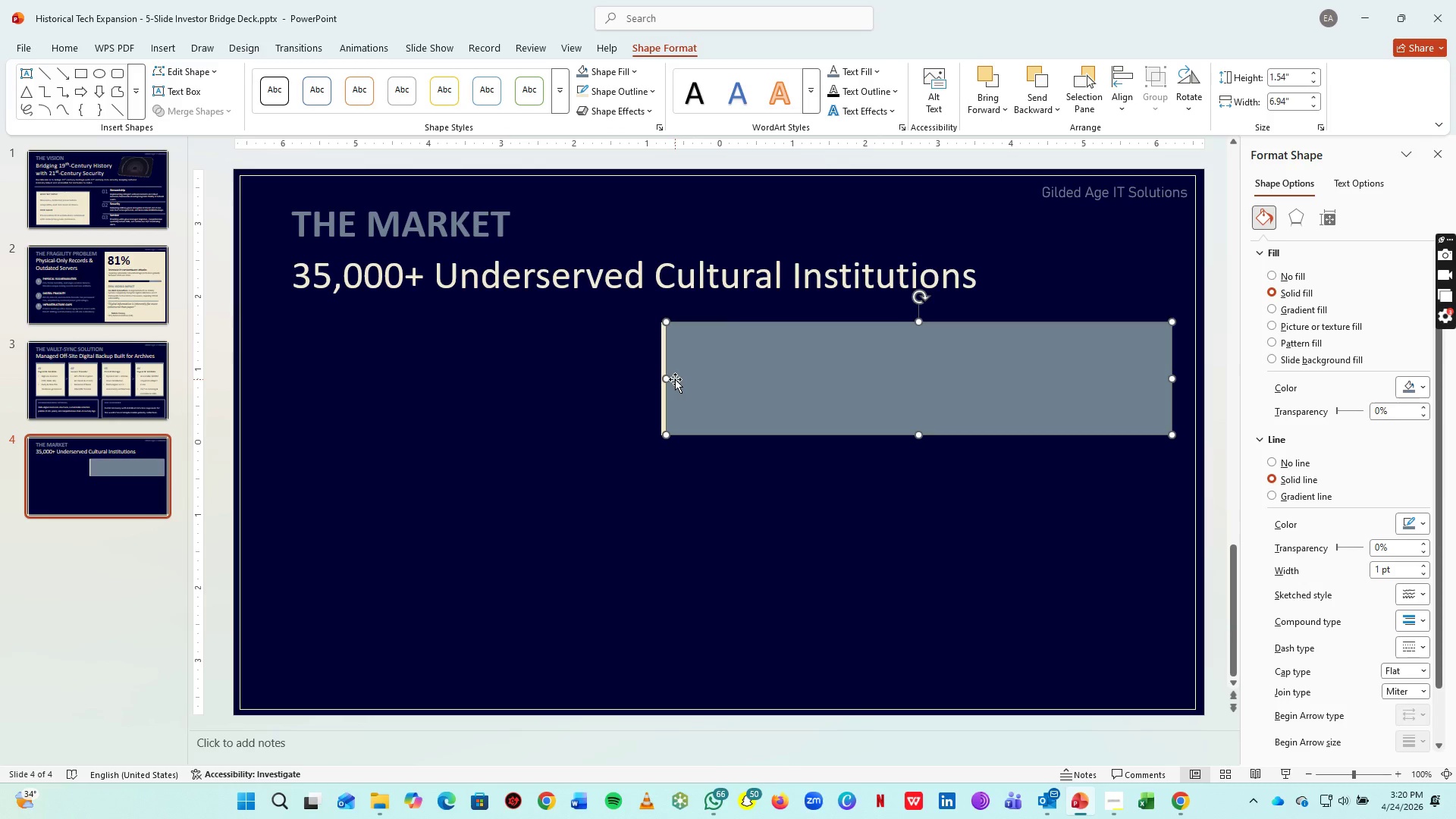 
hold_key(key=ShiftLeft, duration=1.19)
left_click([662, 359])
 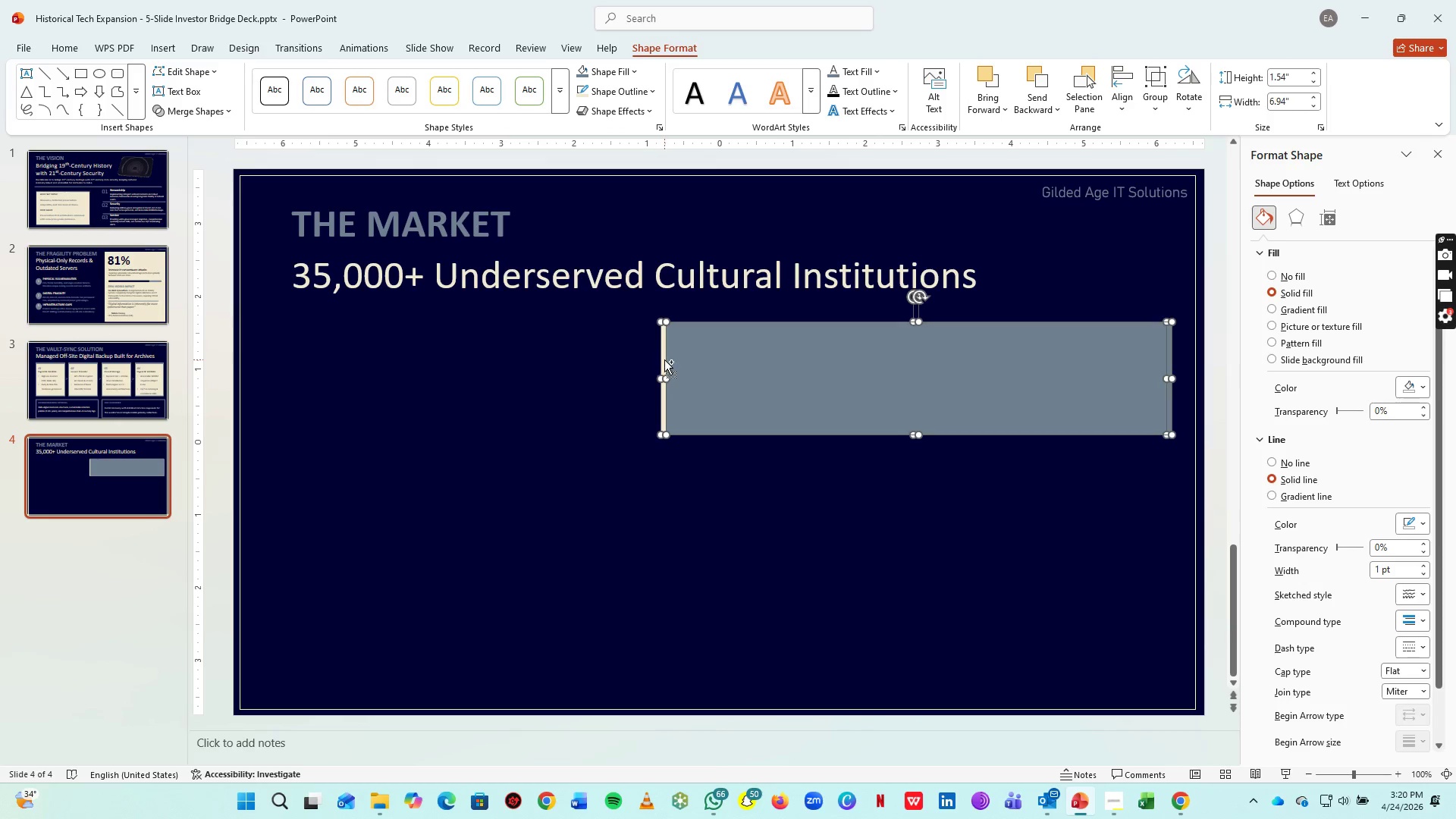 
key(Control+G)
 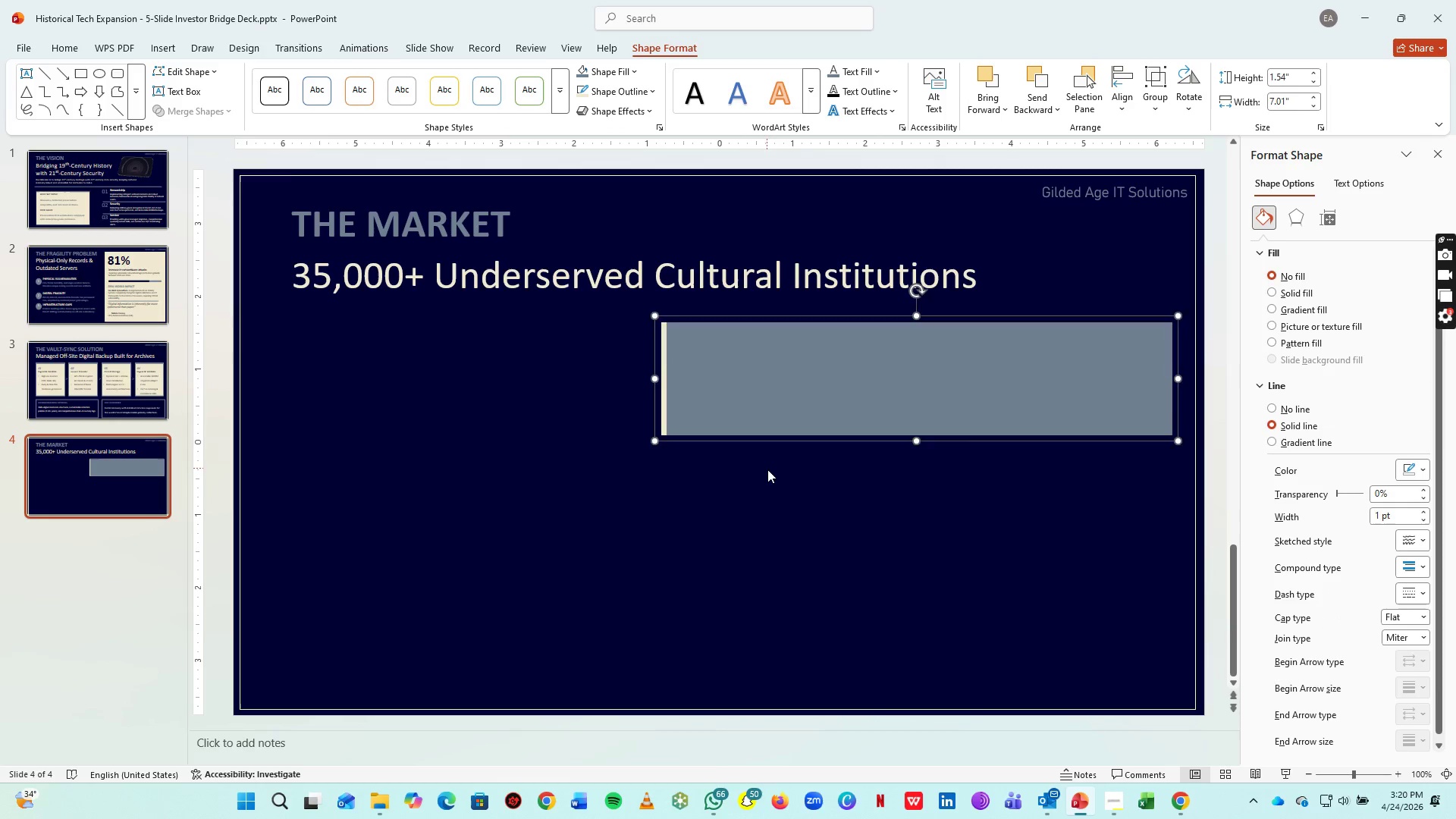 
left_click([767, 469])
 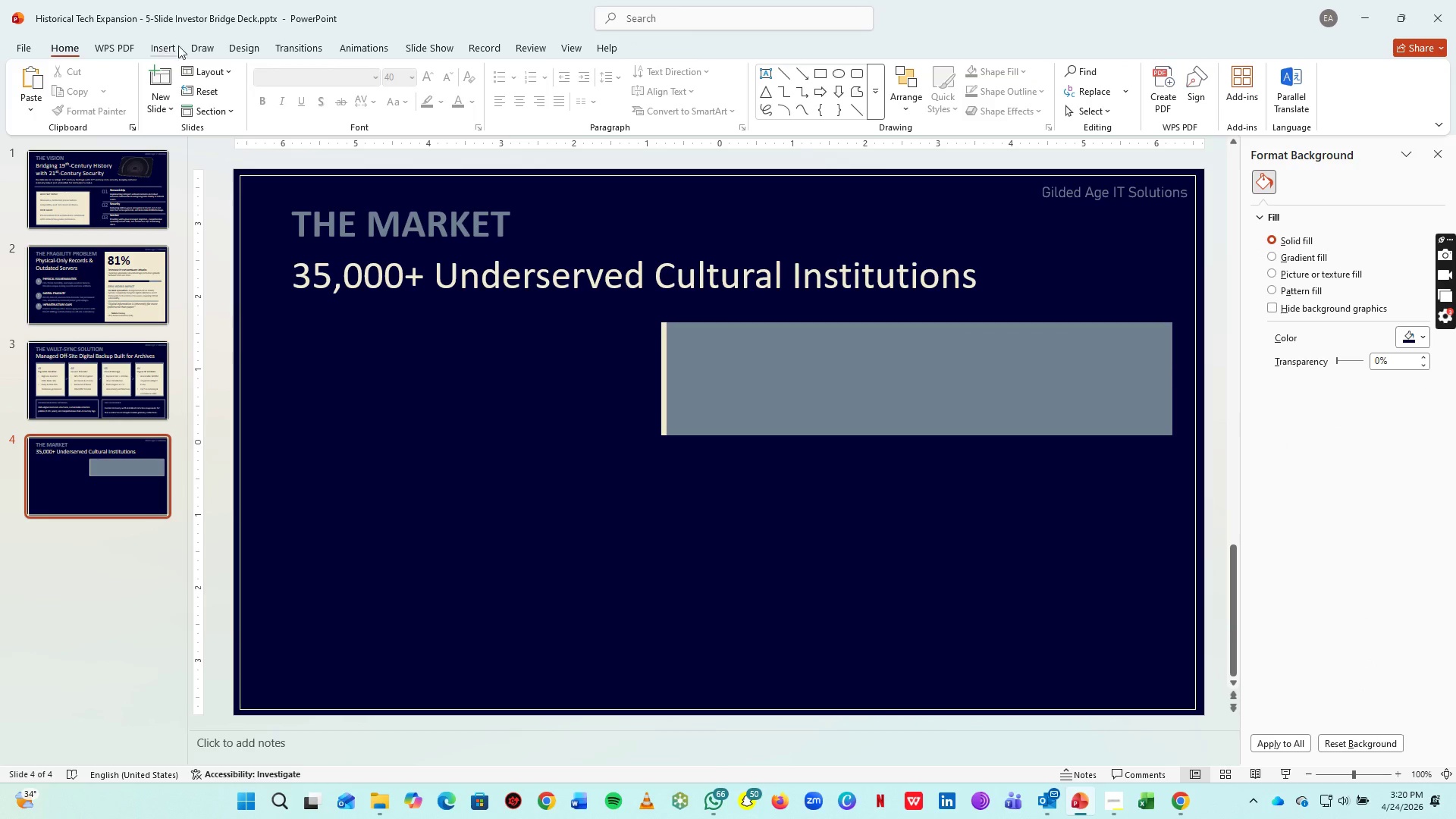 
left_click([180, 42])
 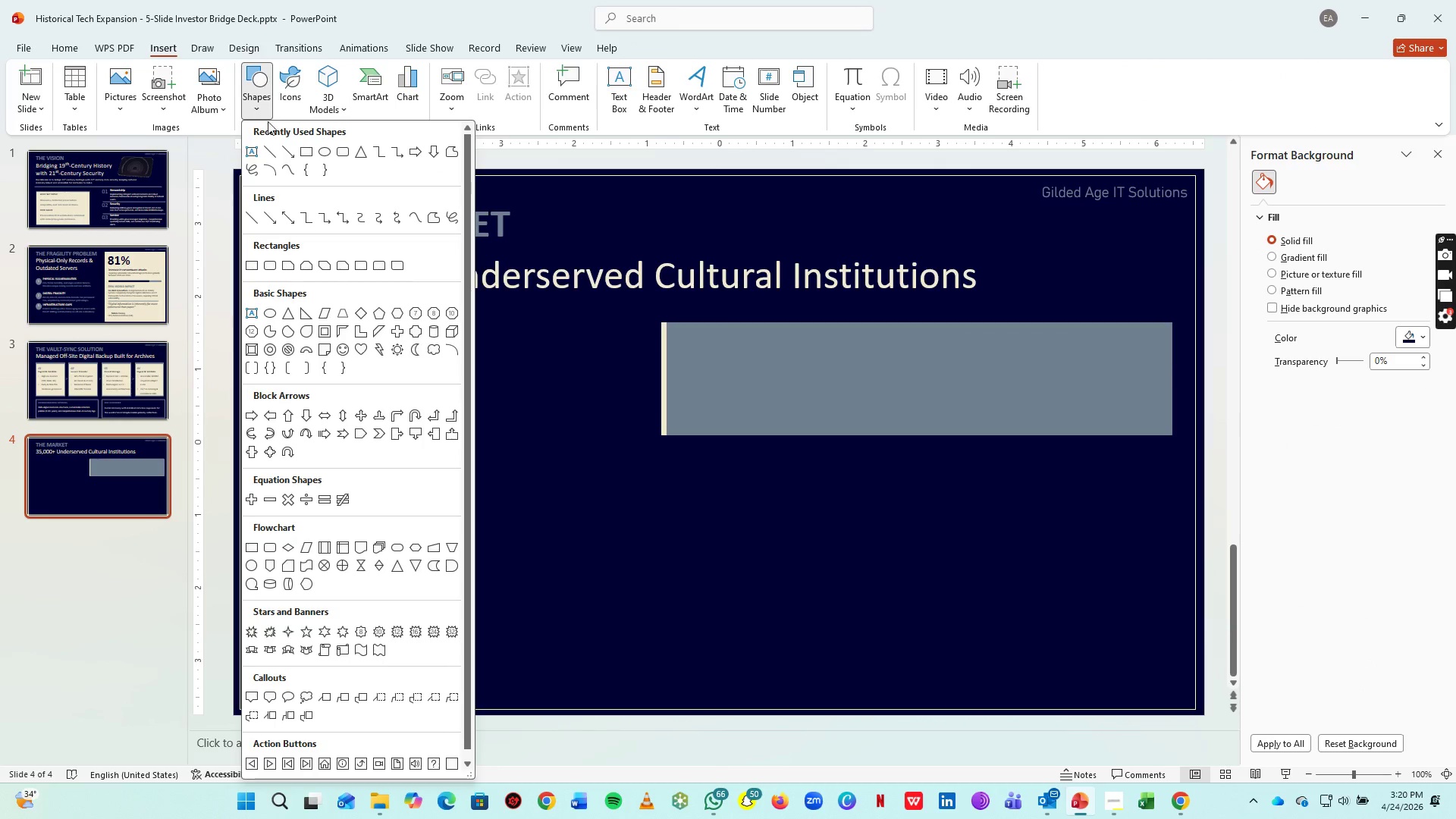 
left_click([258, 149])
 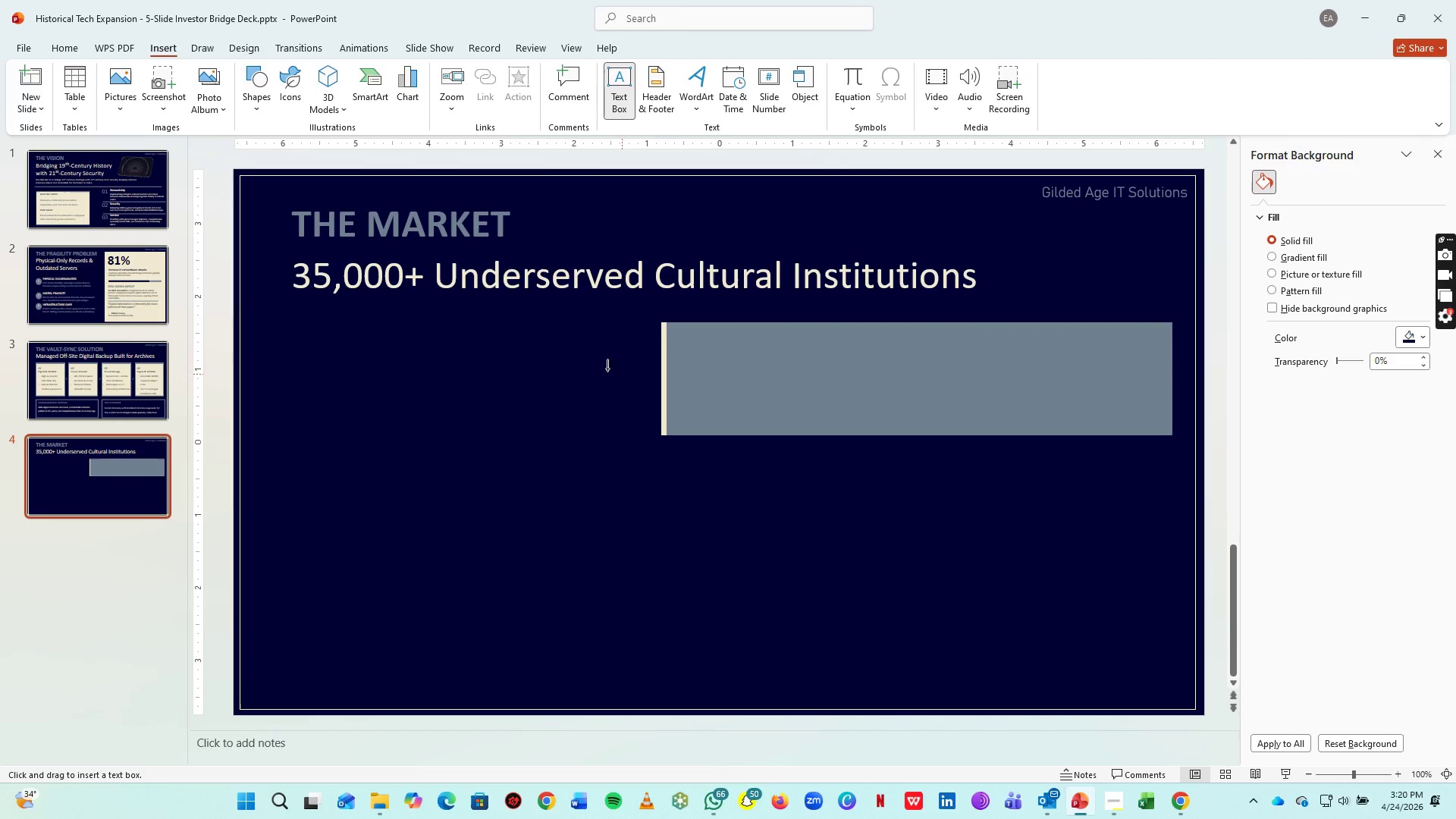 
left_click_drag(start_coordinate=[569, 347], to_coordinate=[1001, 450])
 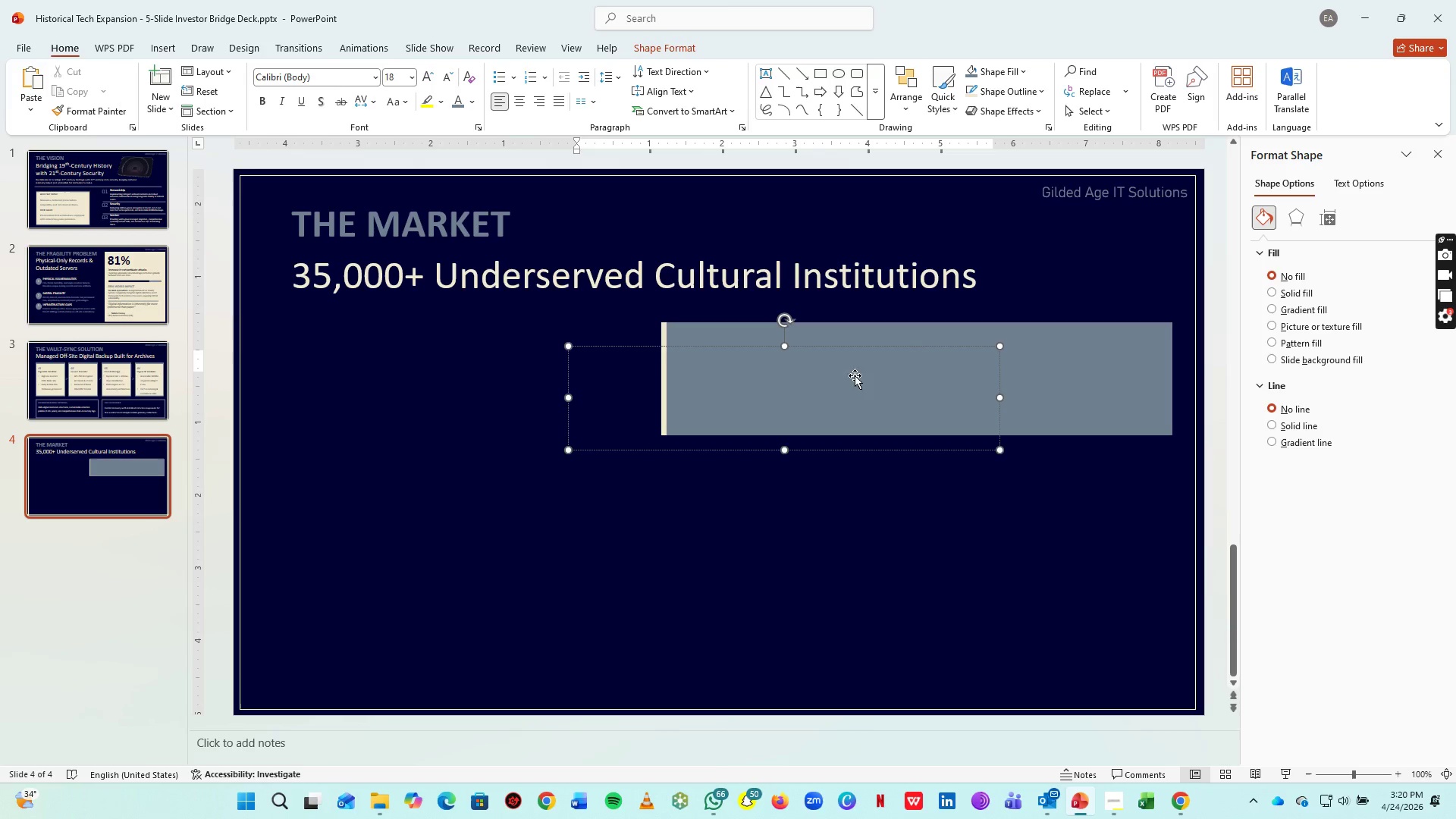 
key(Alt+Tab)
 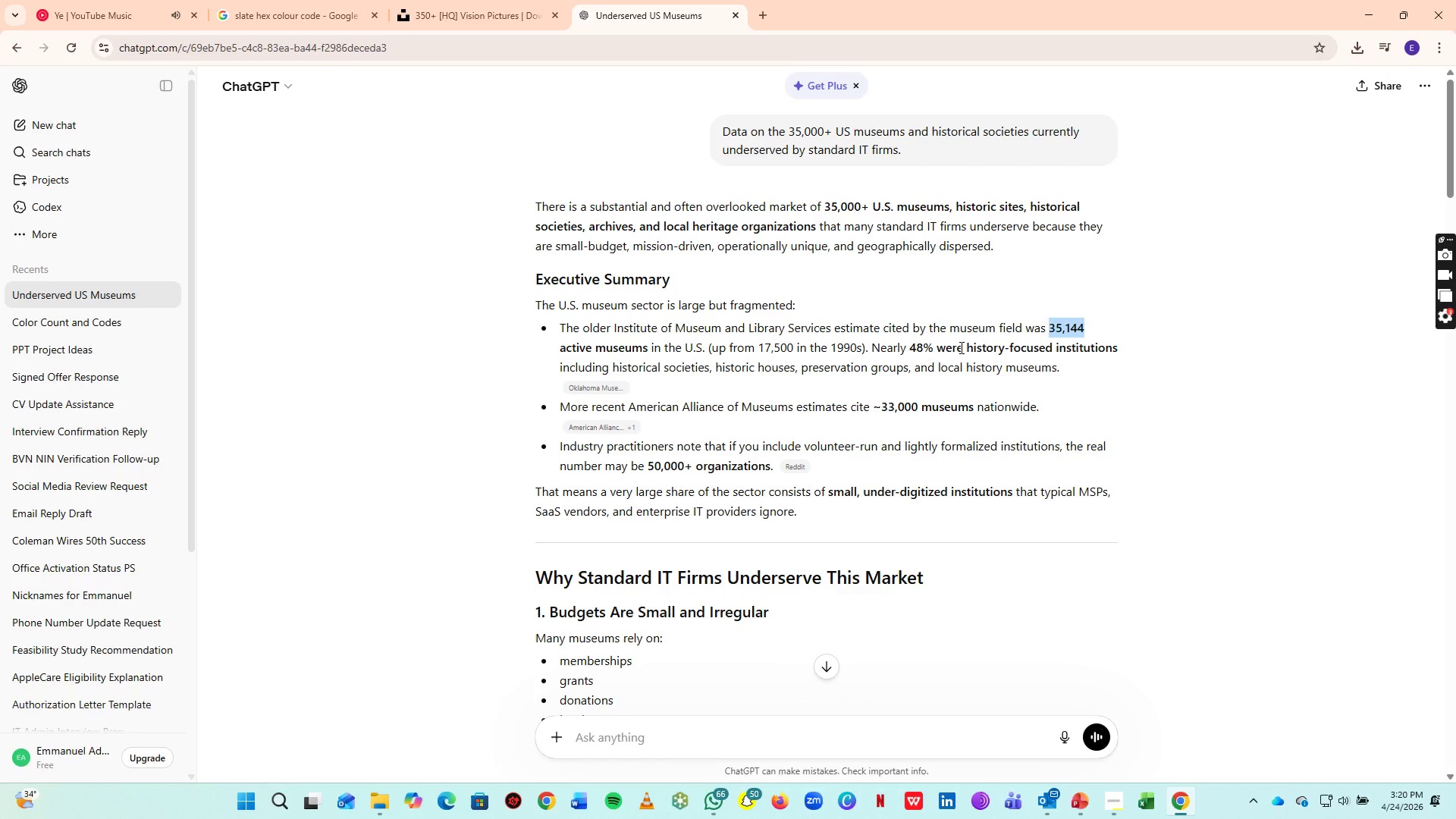 
left_click_drag(start_coordinate=[911, 347], to_coordinate=[1062, 354])
 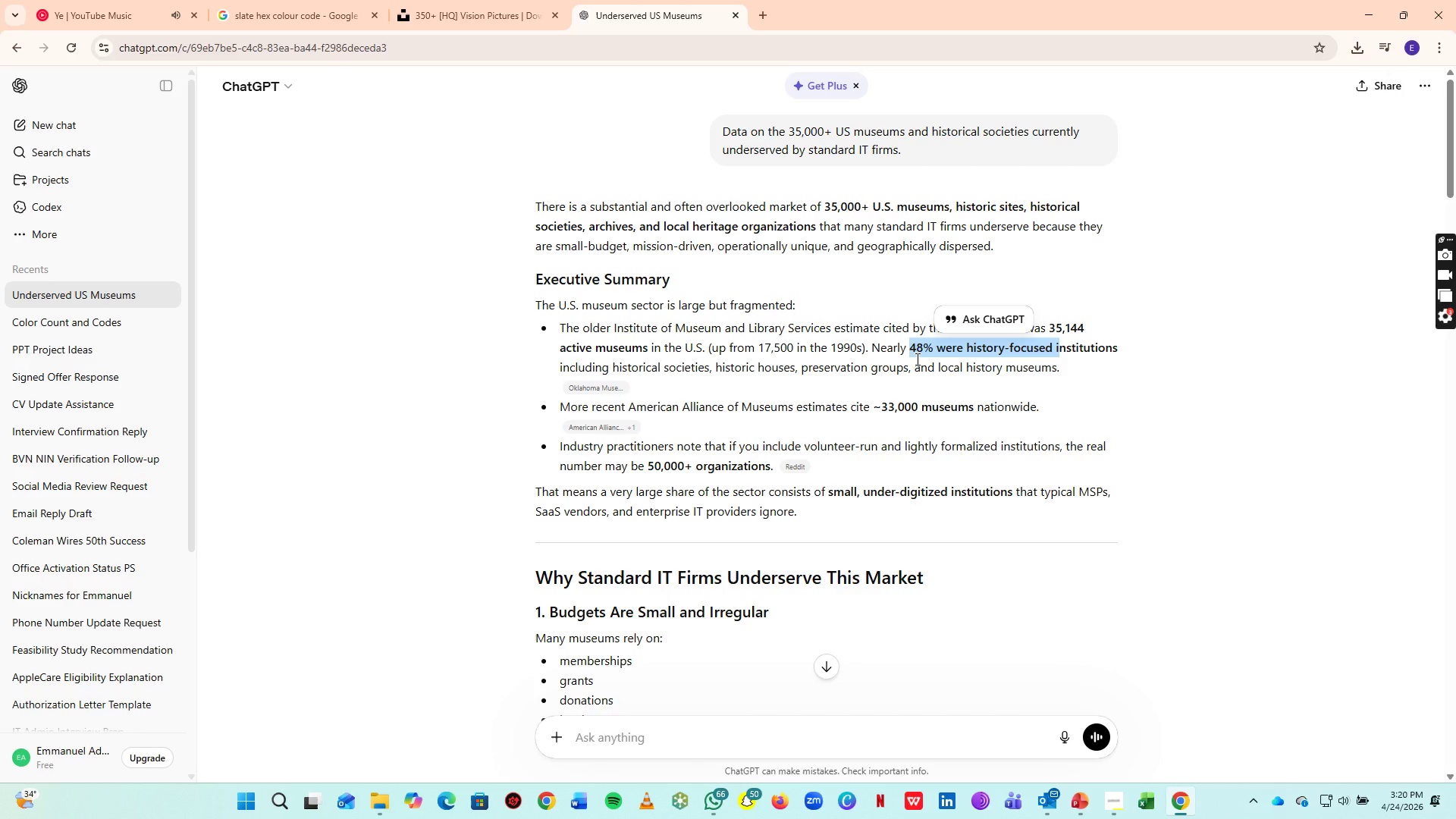 
scroll: coordinate [851, 422], scroll_direction: none, amount: 0.0
 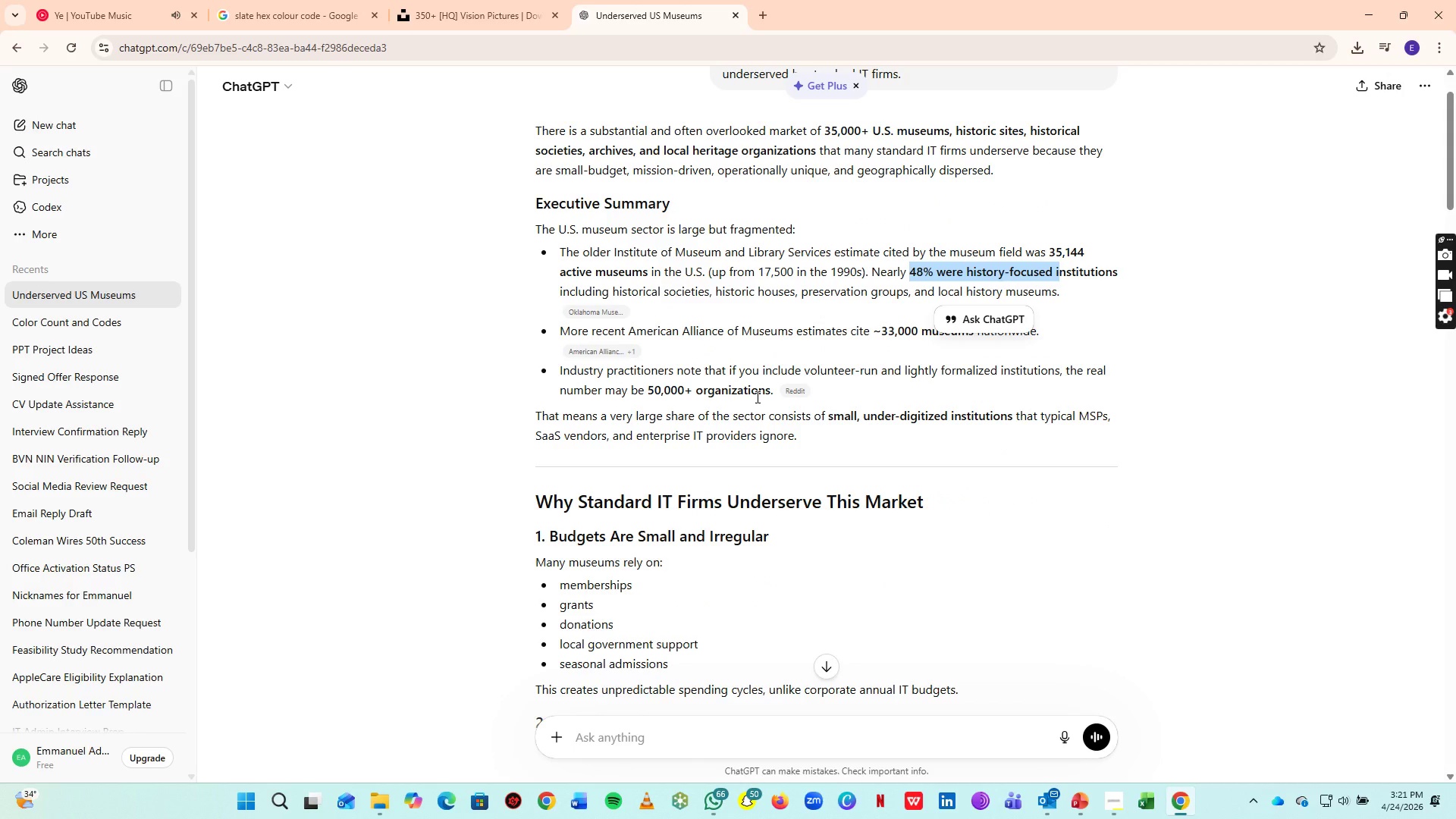 
scroll: coordinate [806, 313], scroll_direction: down, amount: 12.0
 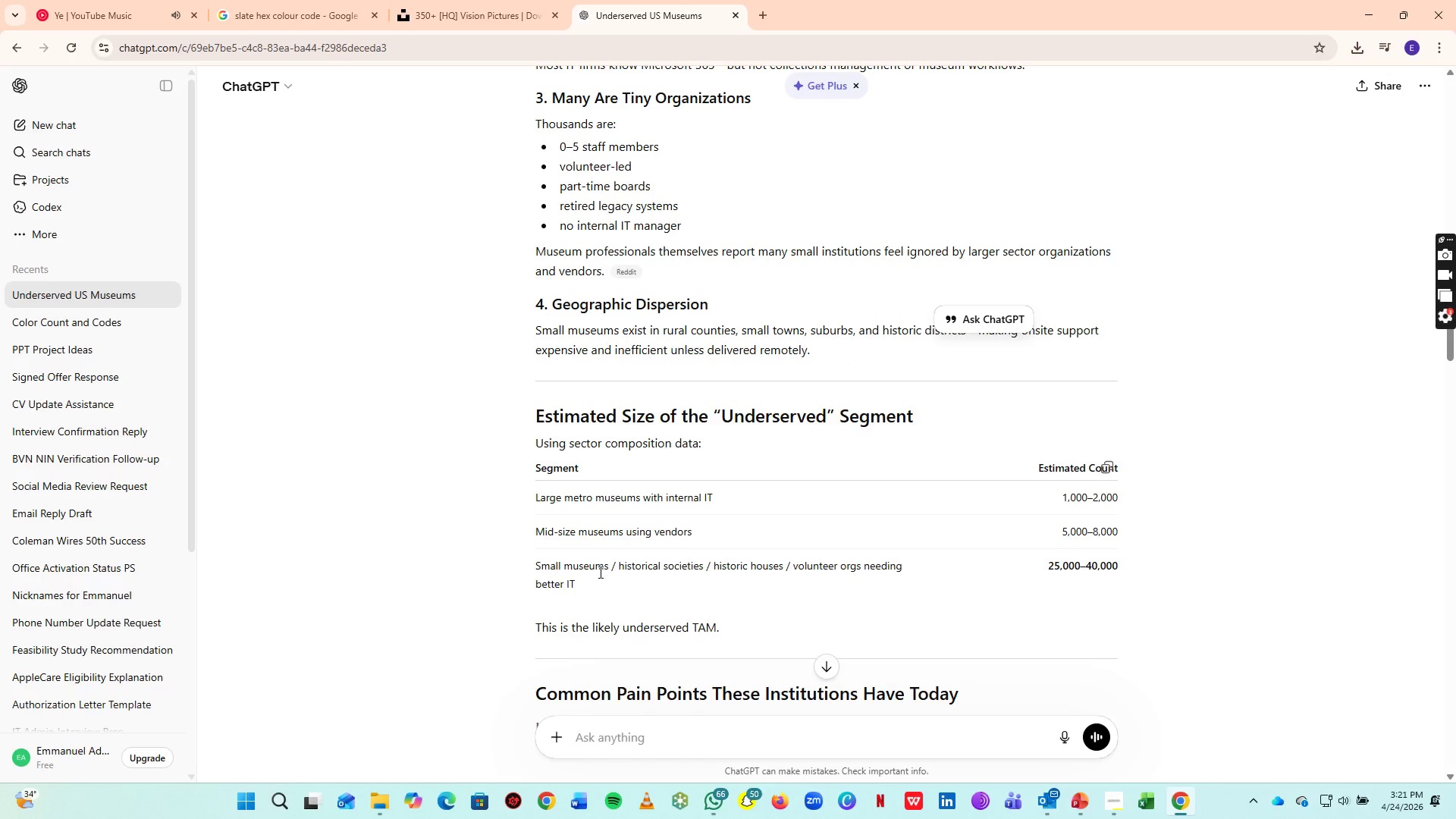 
wait(11.78)
 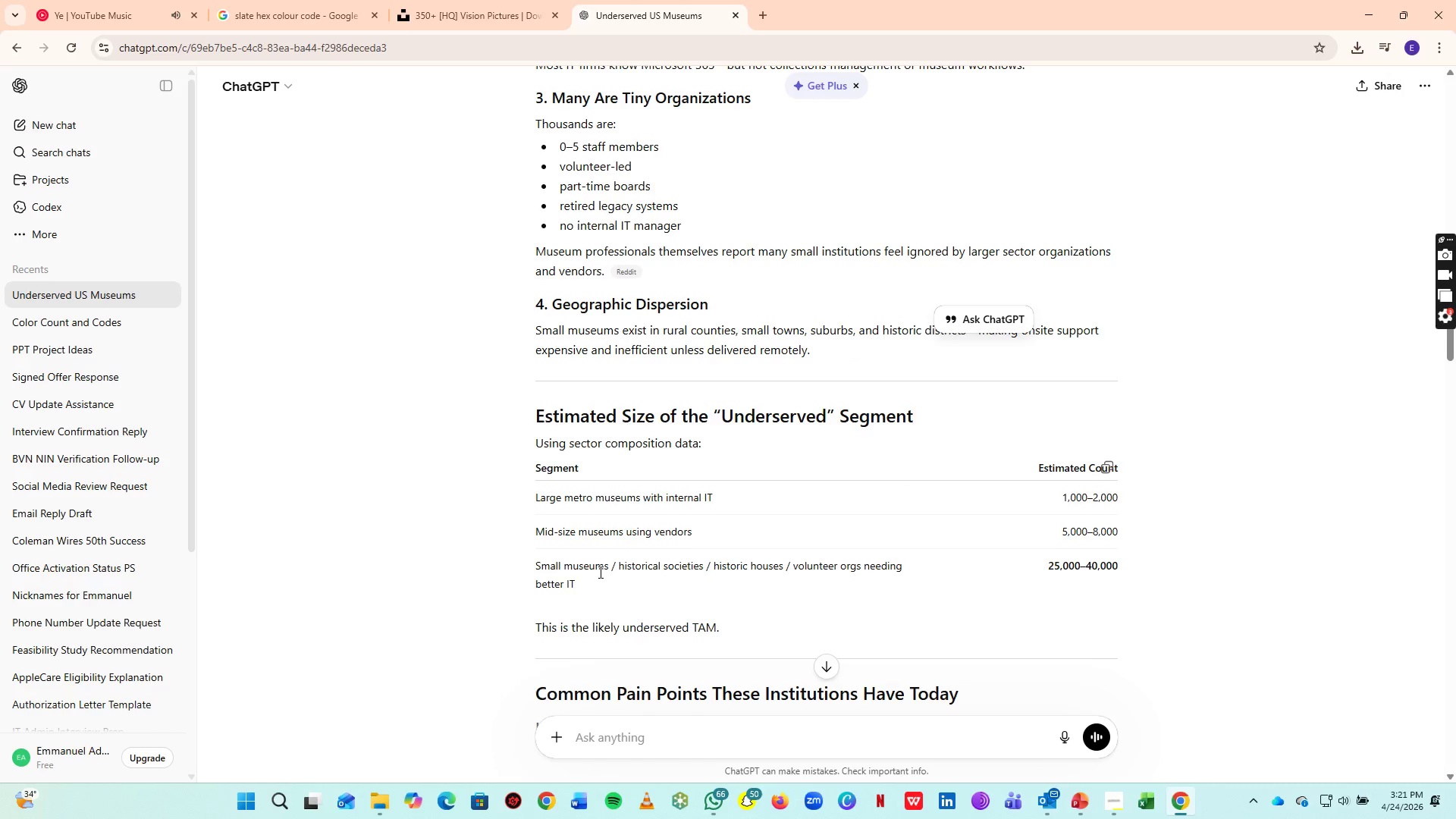 
scroll: coordinate [614, 517], scroll_direction: down, amount: 2.0
 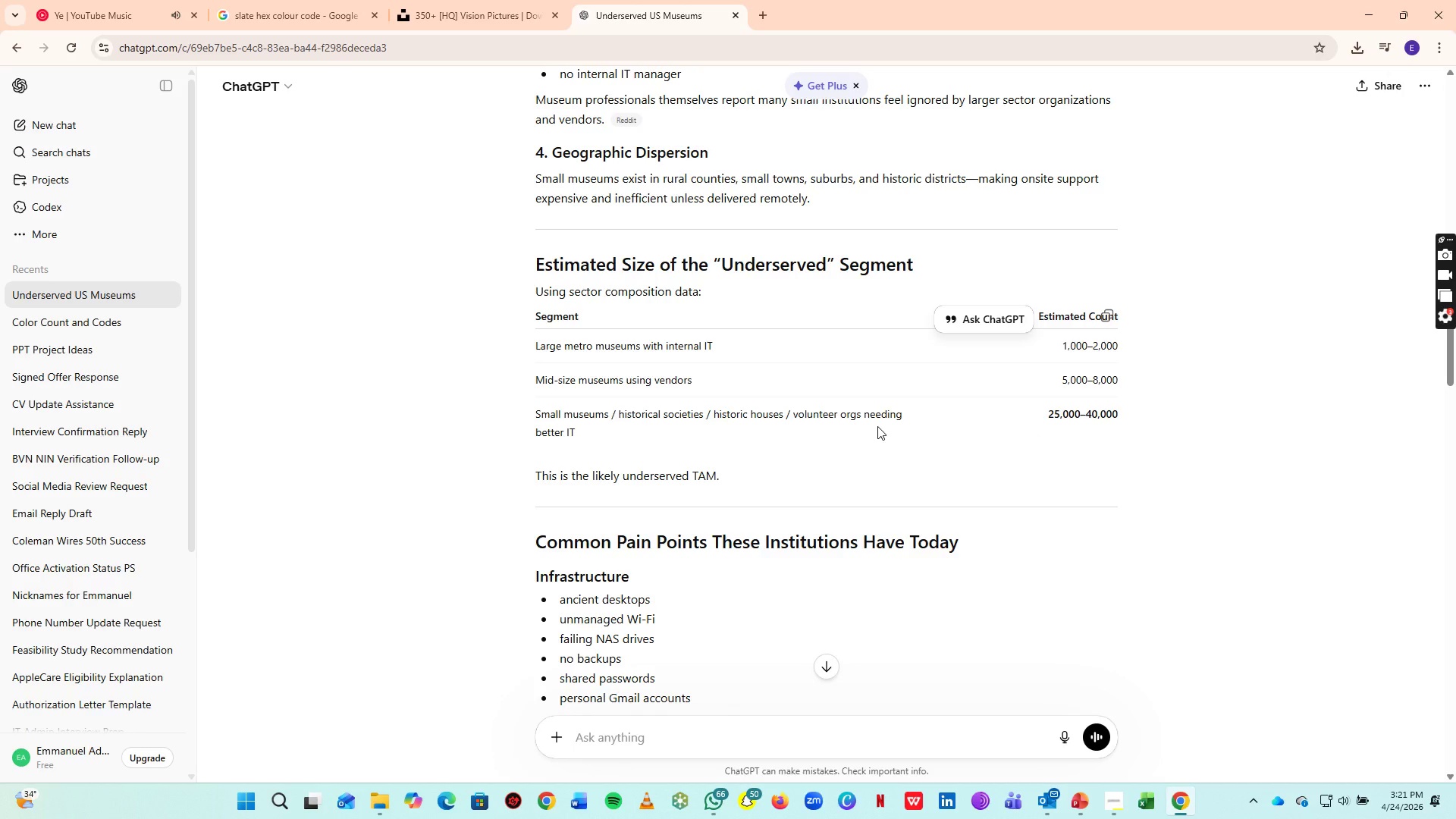 
wait(26.63)
 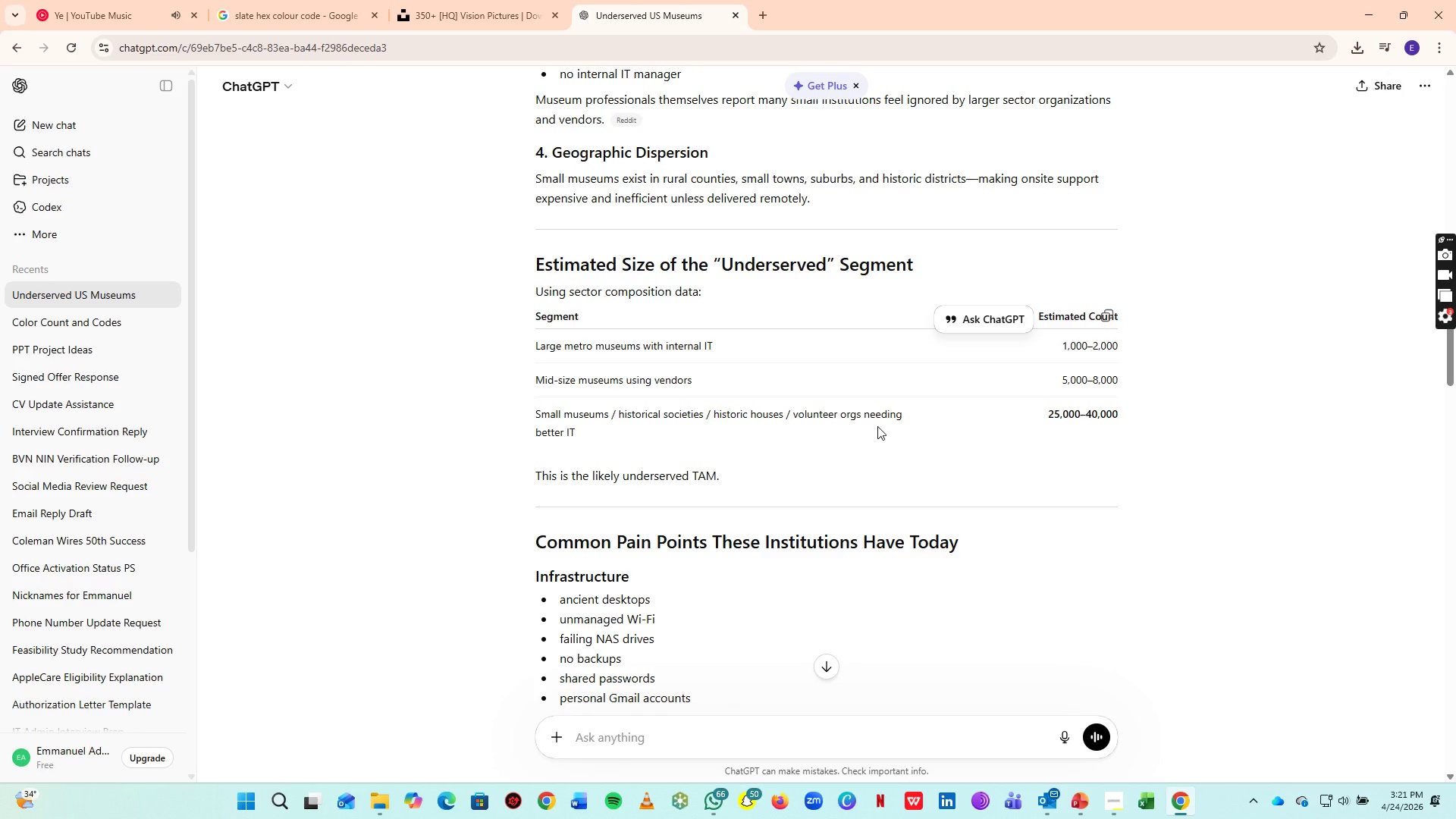 
key(Alt+AltLeft)
 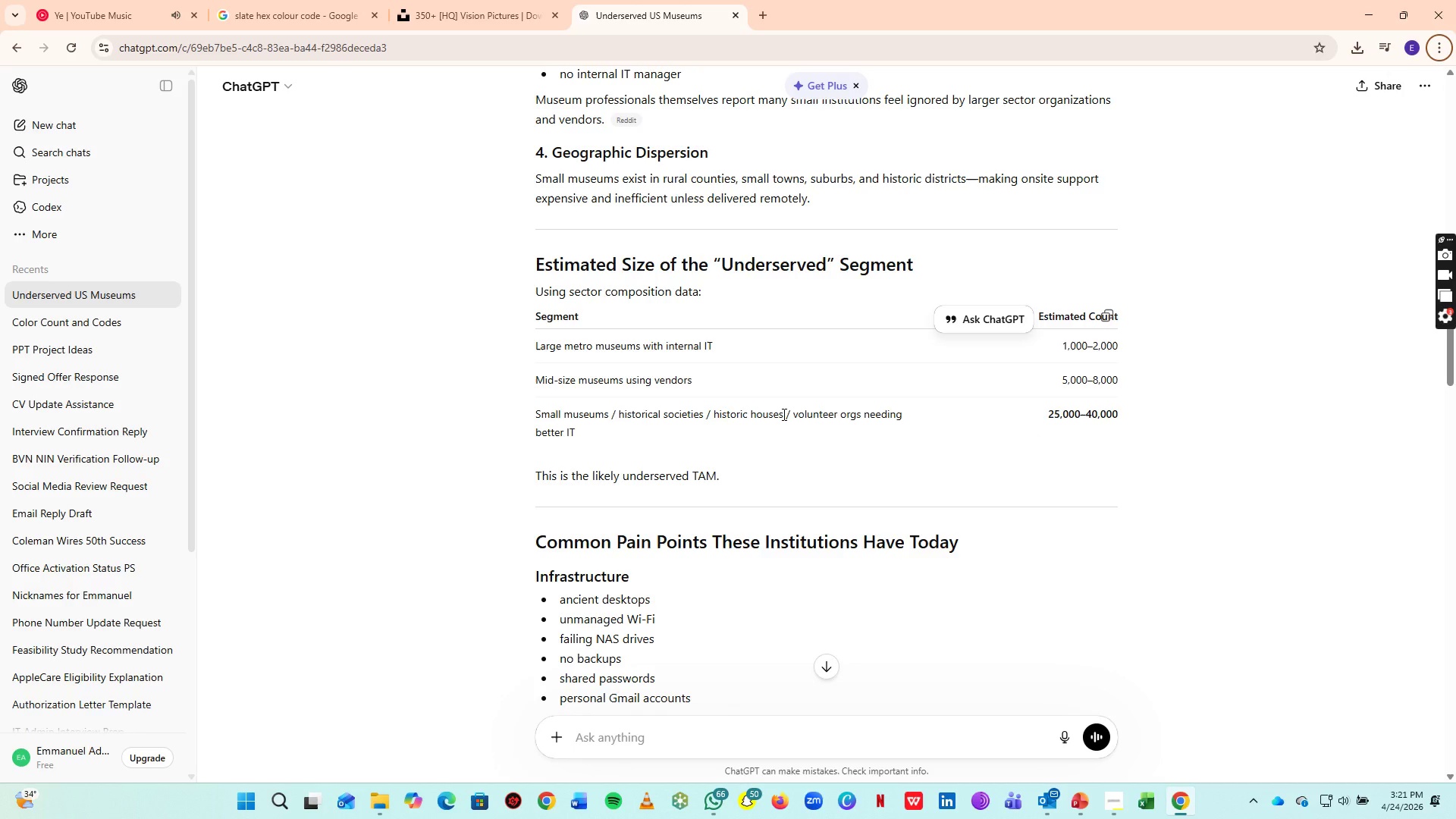 
hold_key(key=AltLeft, duration=1.06)
 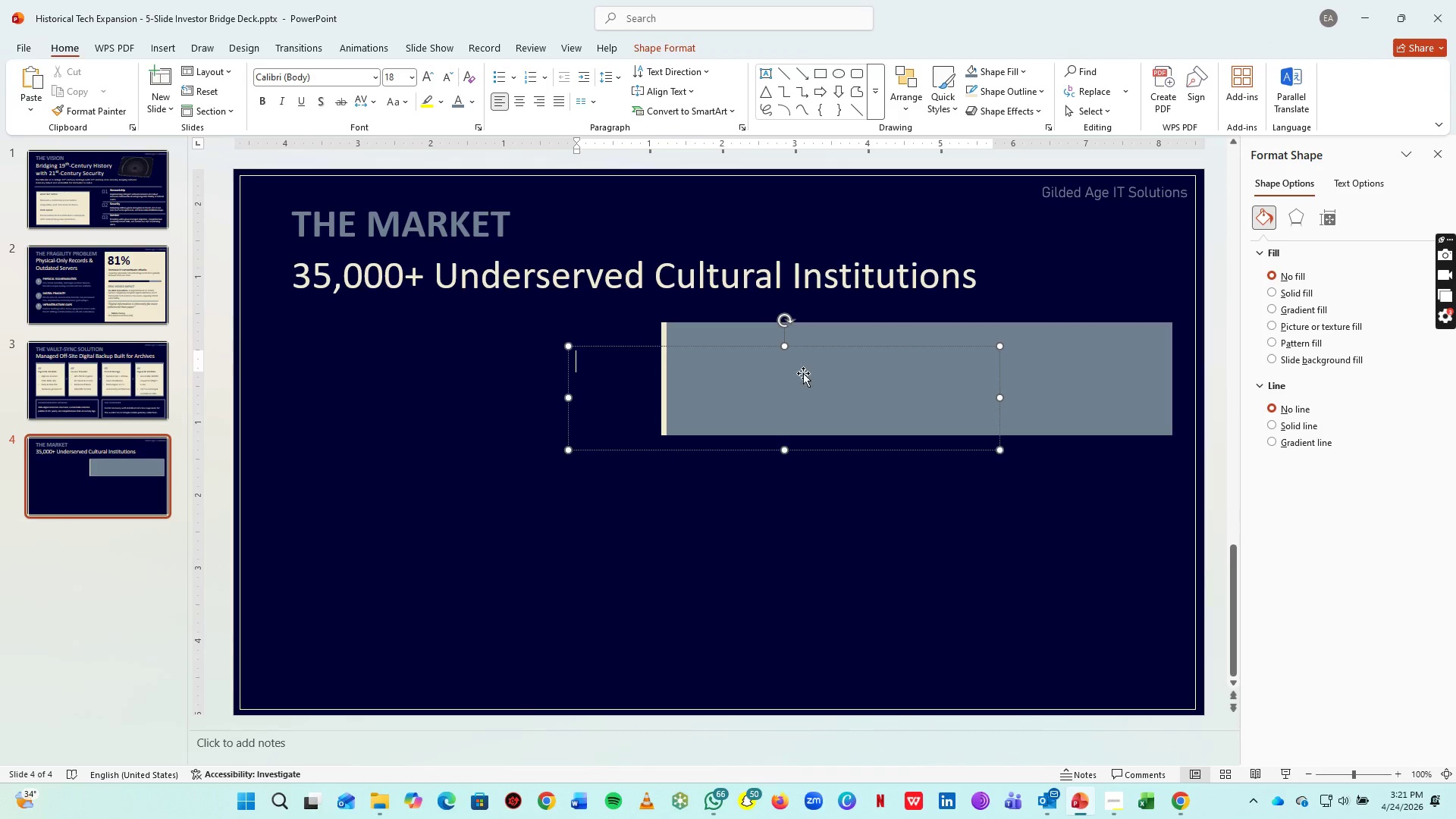 
key(Tab)
type(Historical Studies)
 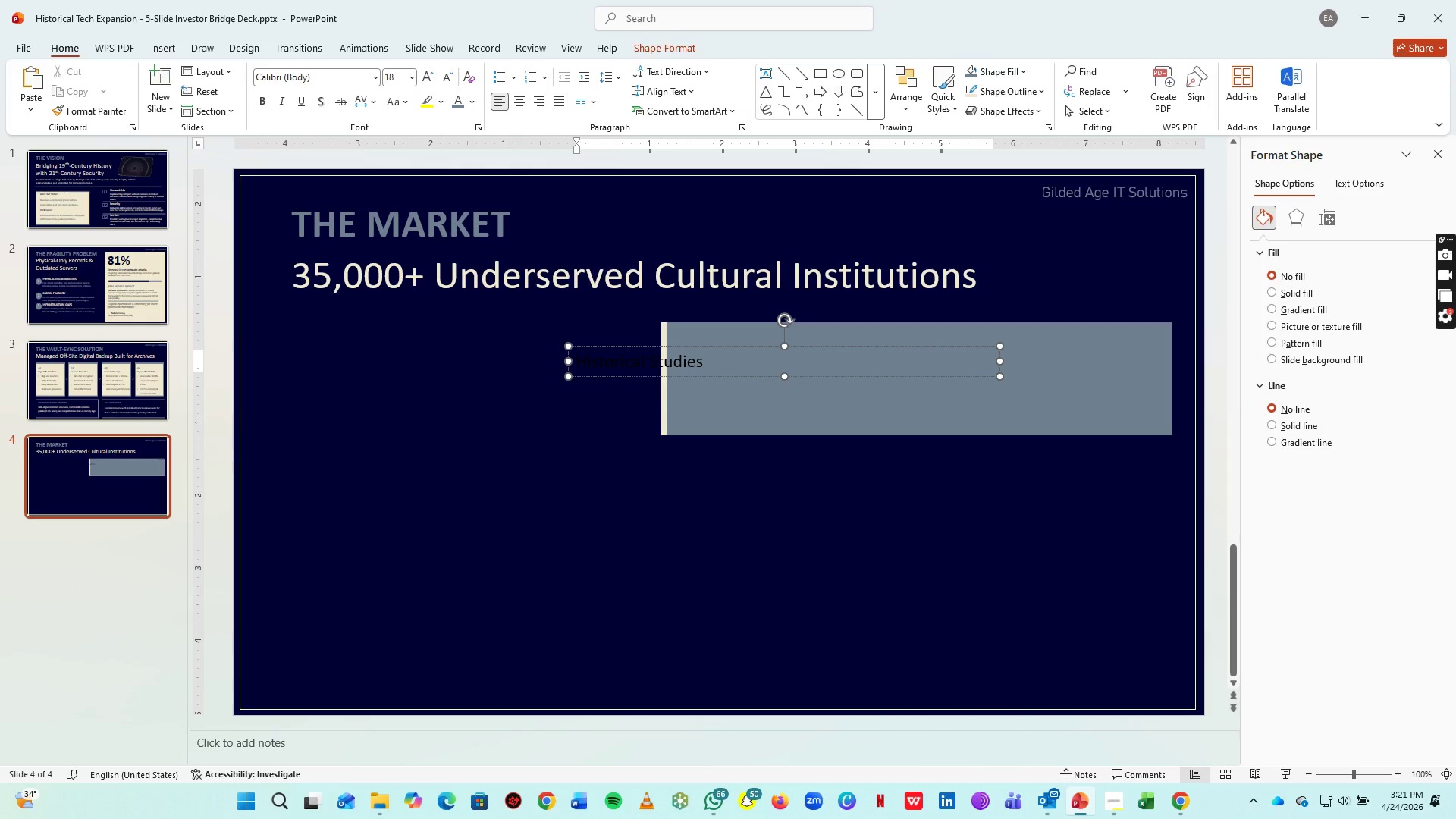 
hold_key(key=ControlLeft, duration=0.55)
 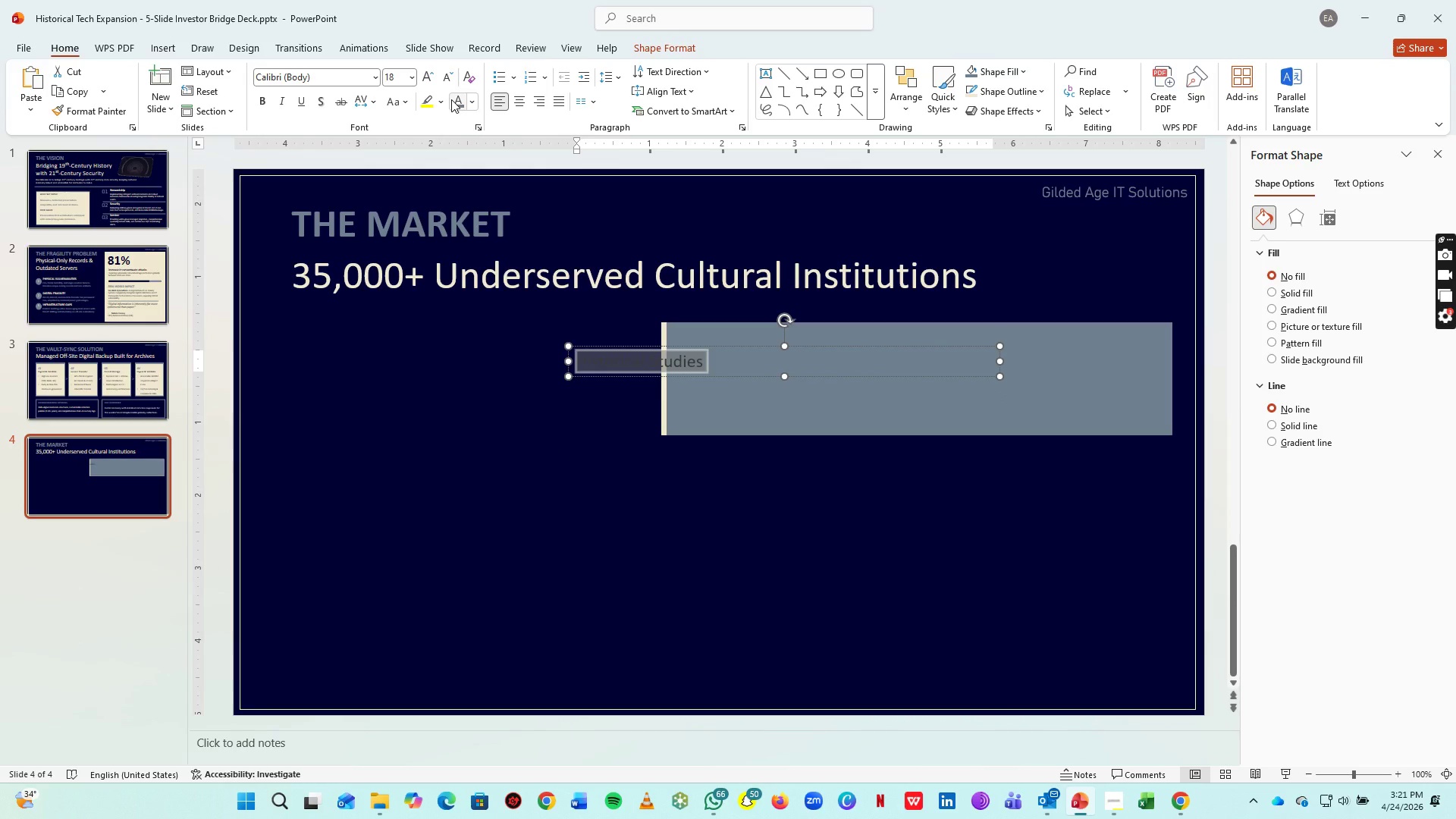 
left_click([463, 99])
 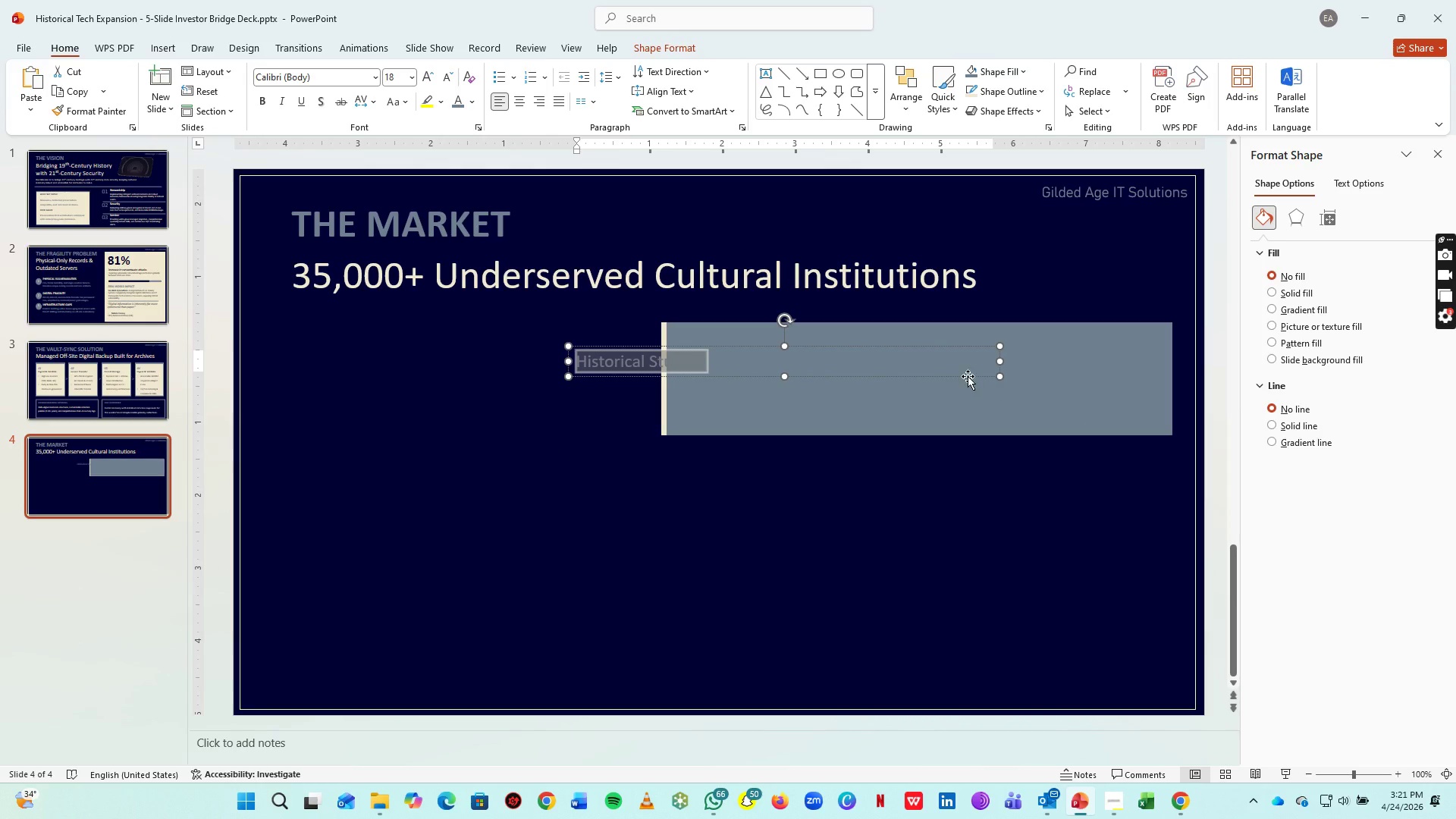 
left_click_drag(start_coordinate=[967, 377], to_coordinate=[1143, 366])
 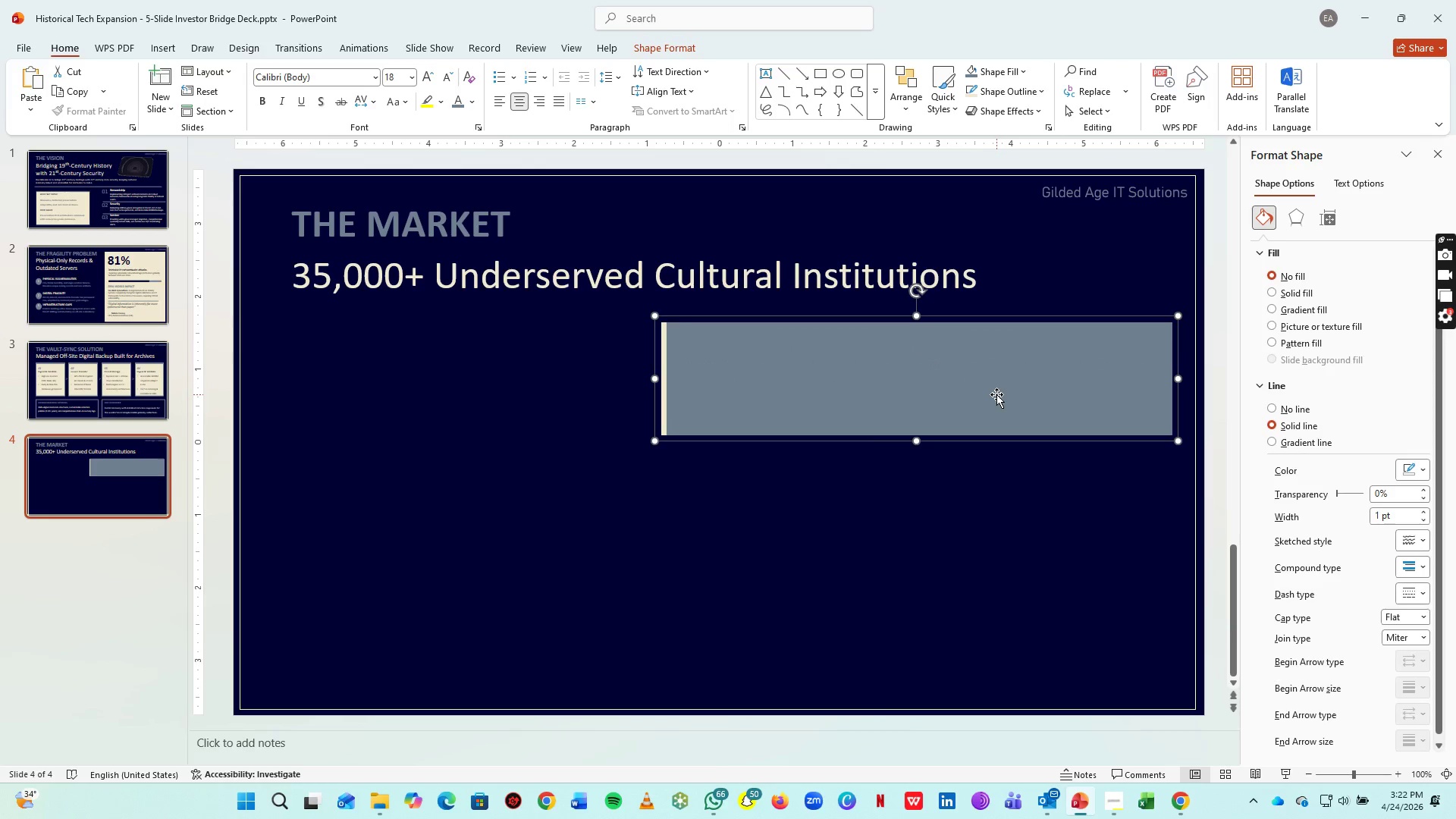 
double_click([994, 394])
 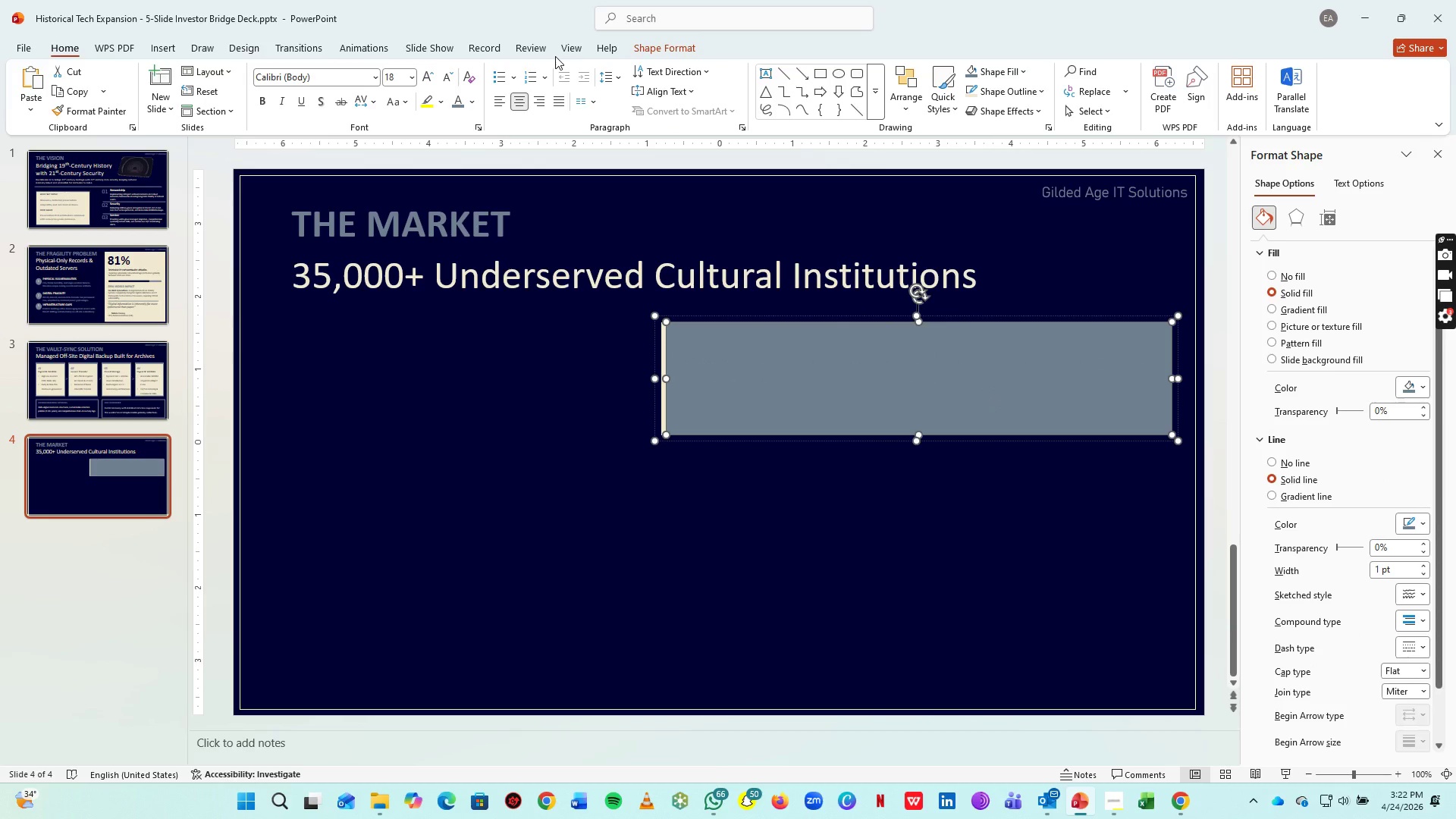 
left_click_drag(start_coordinate=[646, 43], to_coordinate=[635, 77])
 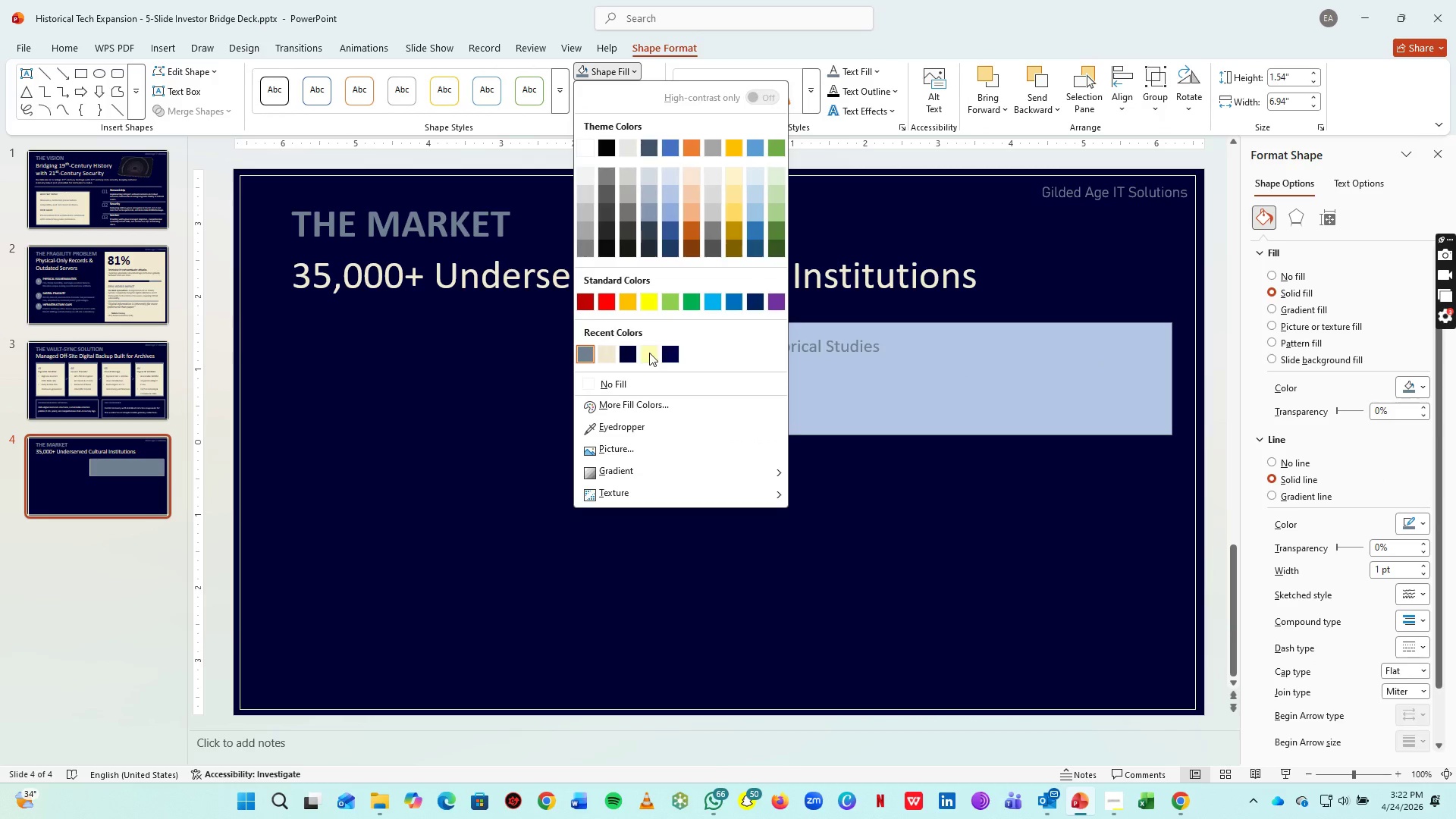 
left_click([635, 77])
 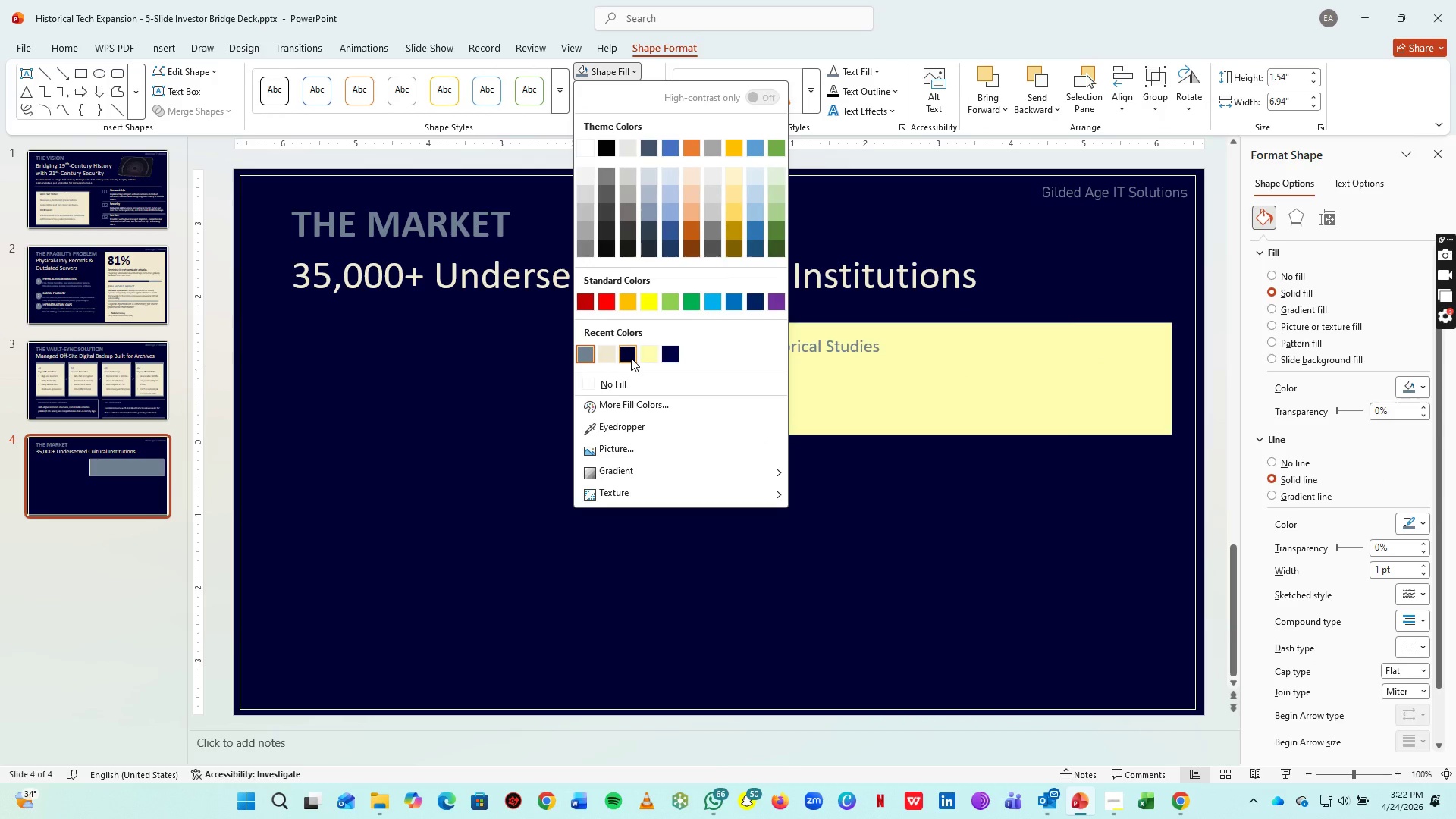 
left_click([628, 356])
 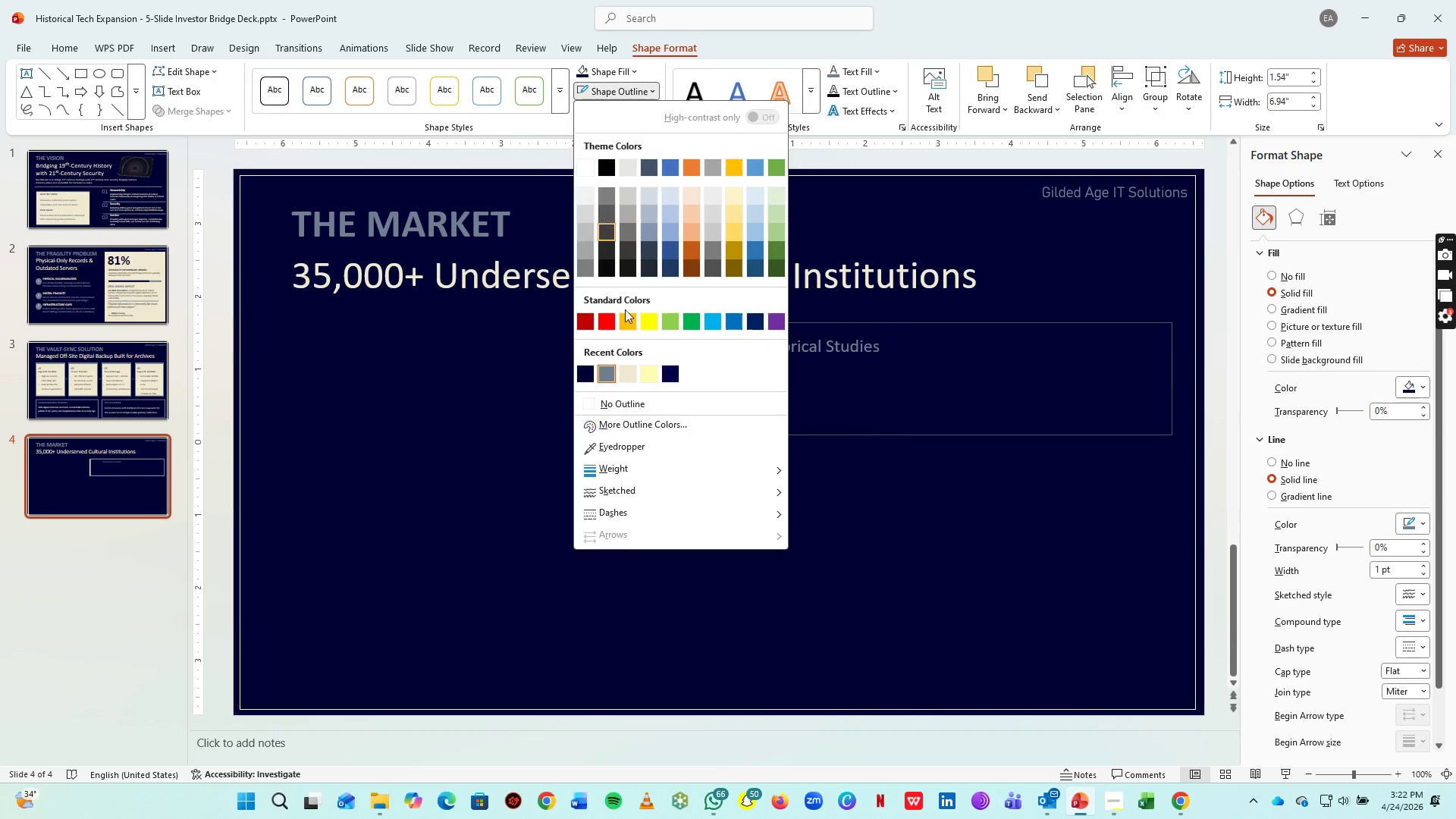 
left_click([589, 375])
 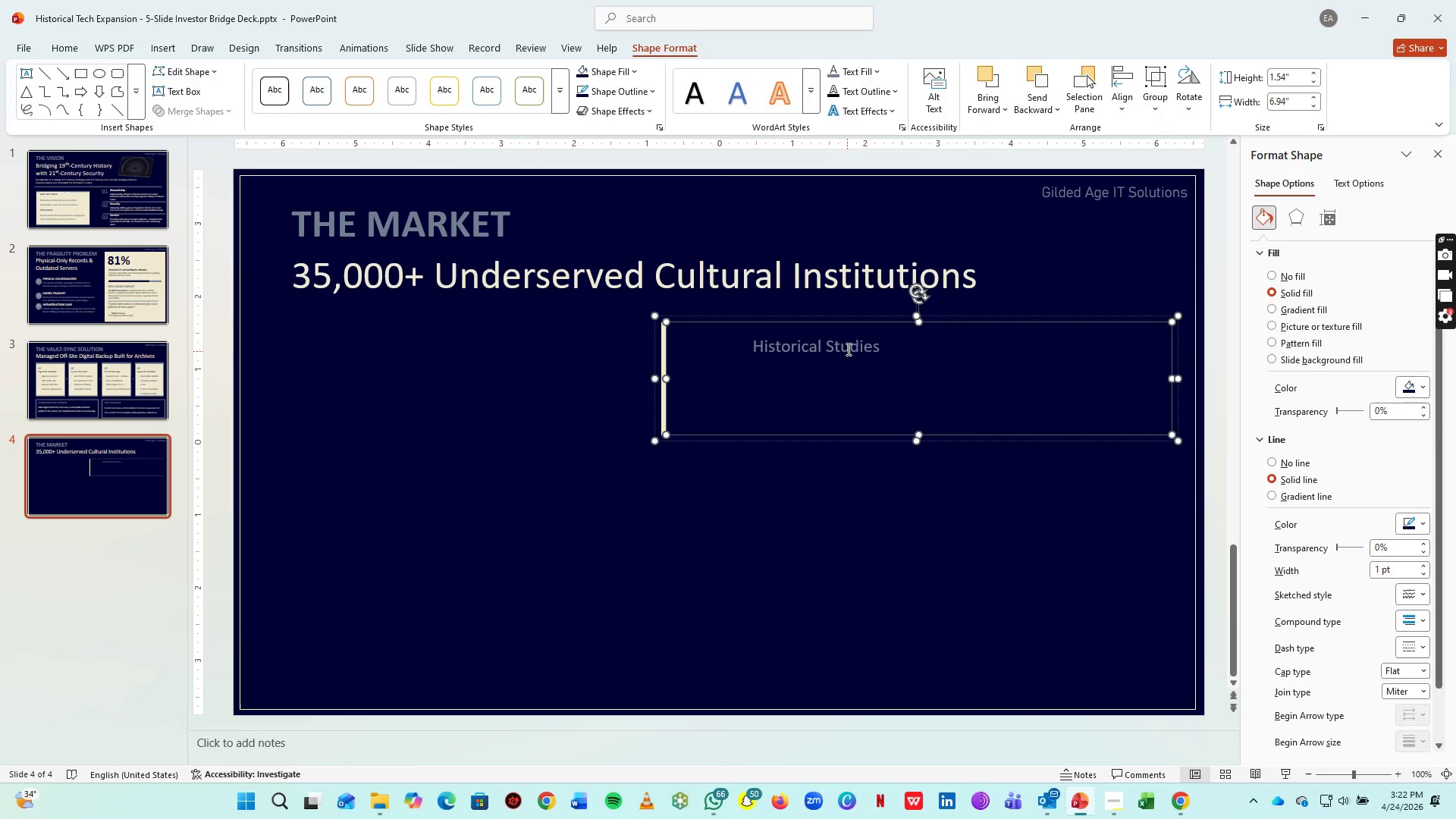 
left_click([846, 347])
 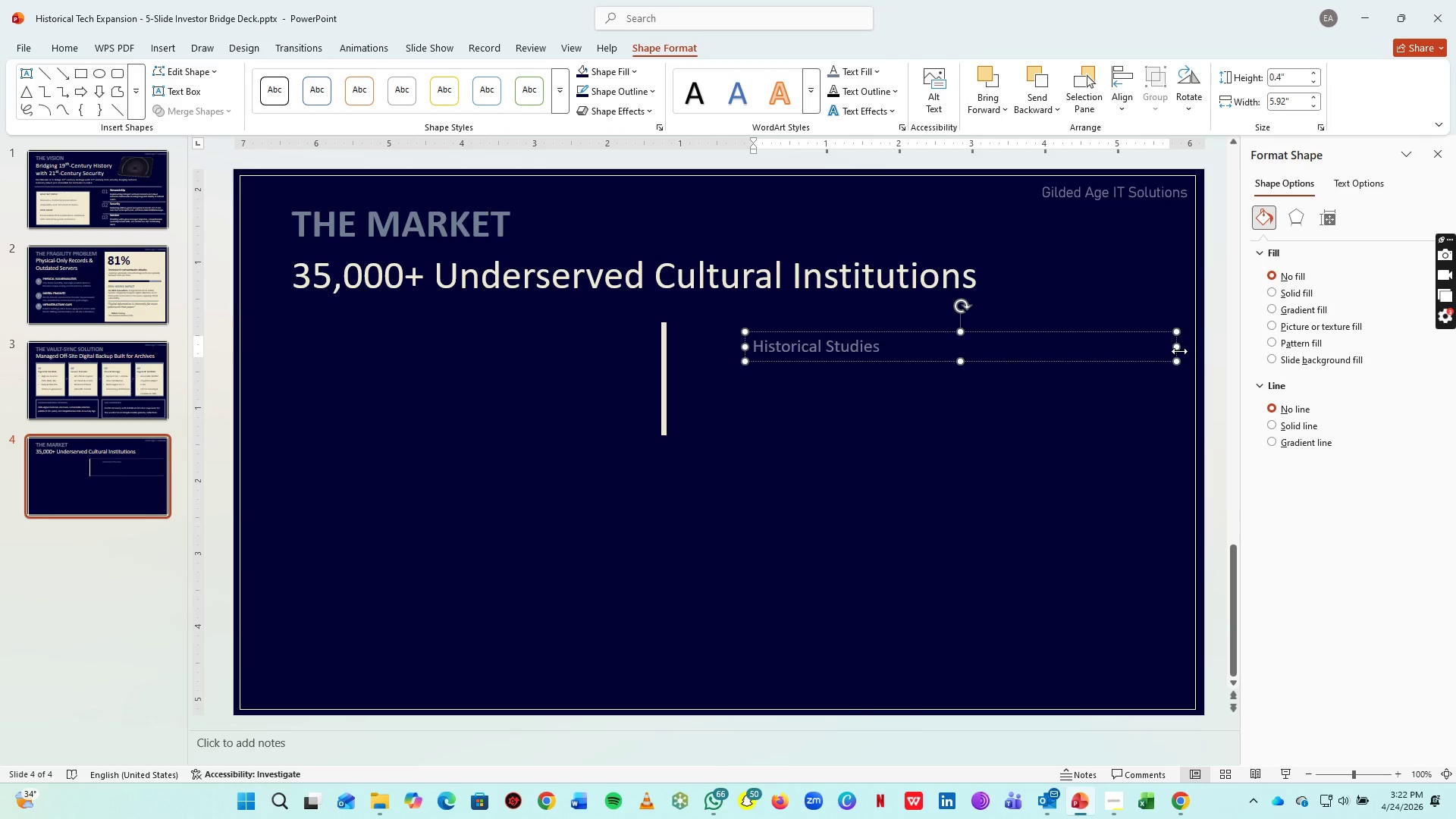 
left_click_drag(start_coordinate=[1180, 347], to_coordinate=[895, 353])
 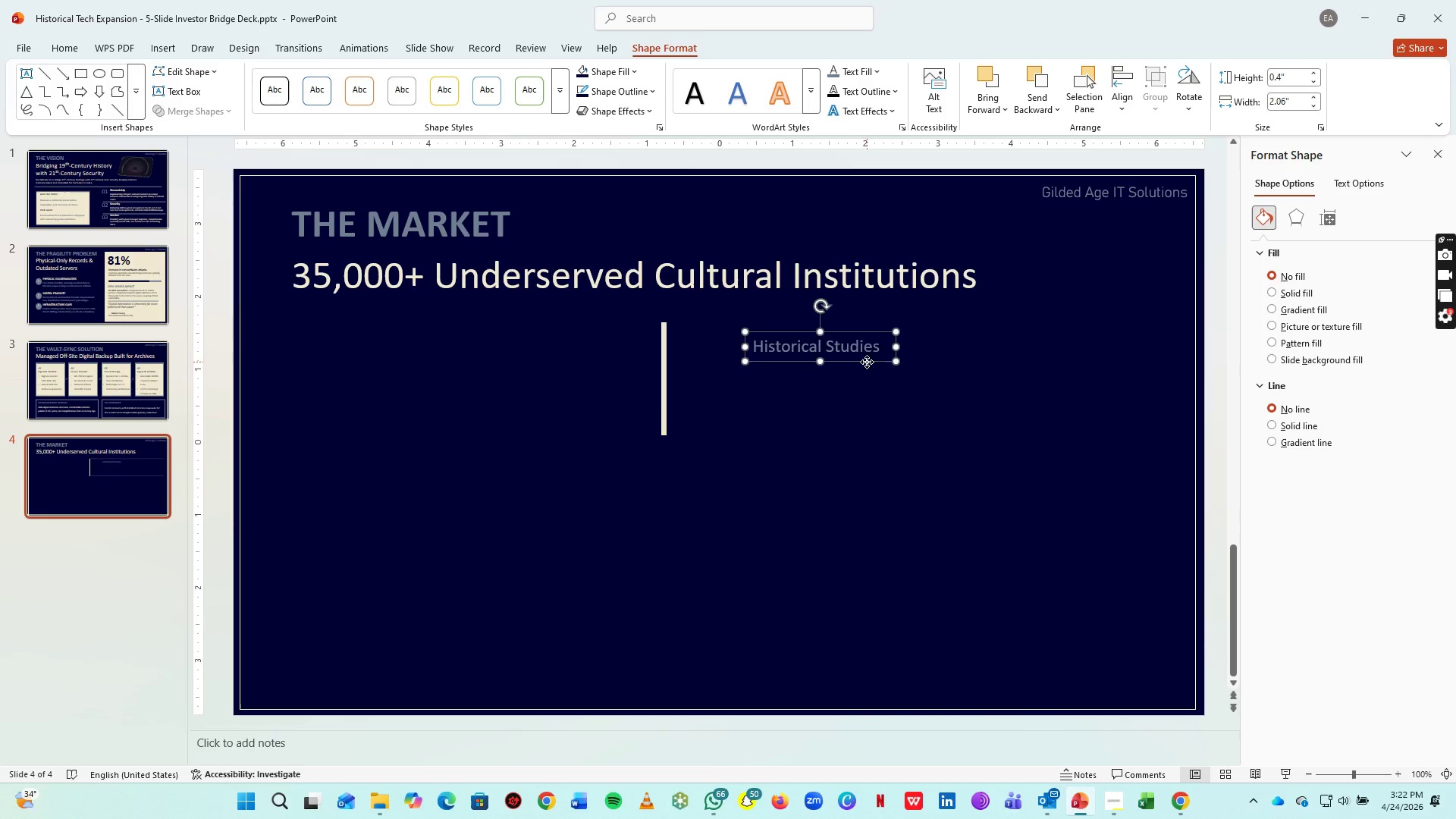 
left_click_drag(start_coordinate=[867, 362], to_coordinate=[956, 388])
 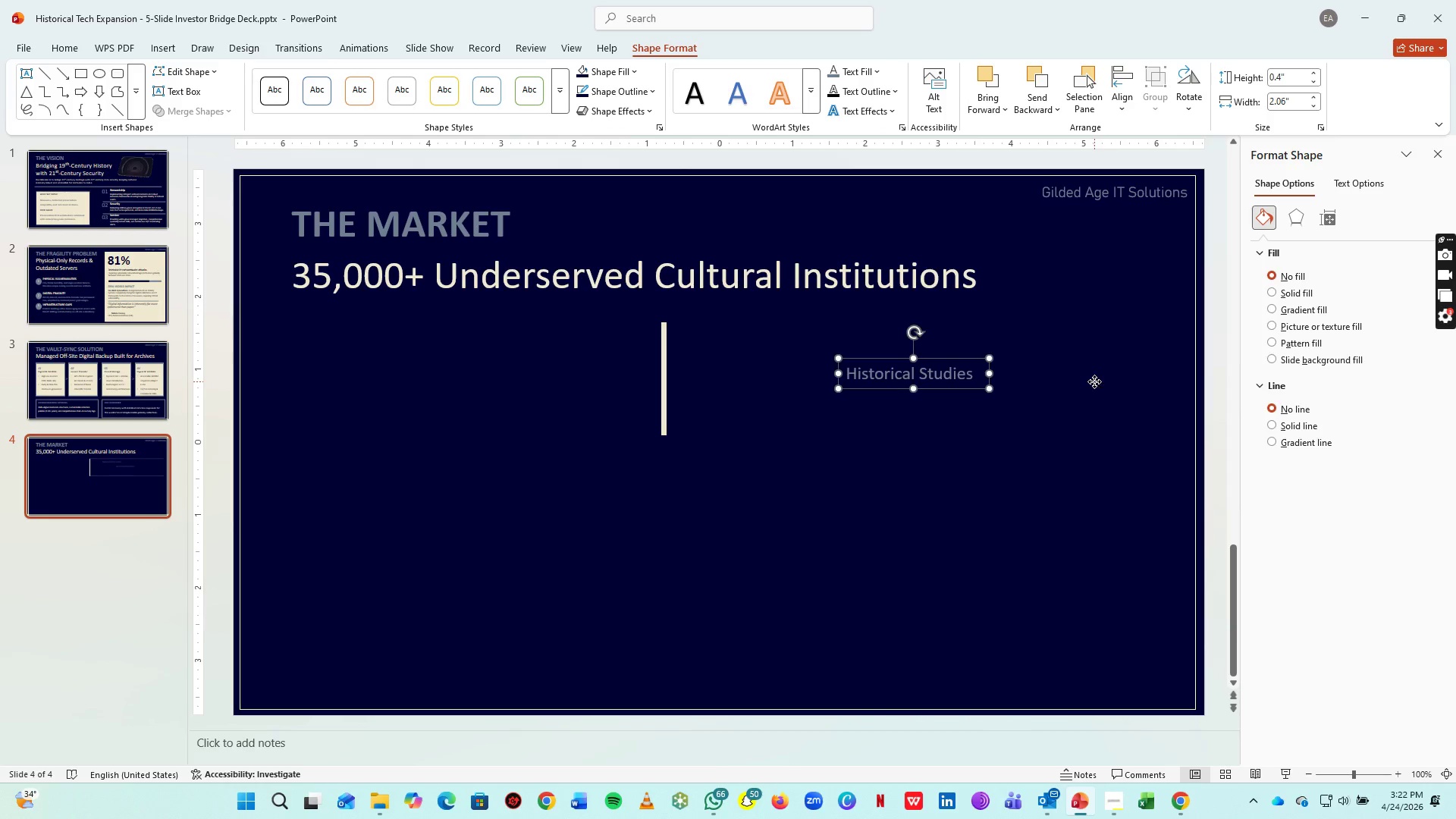 
left_click([1094, 381])
 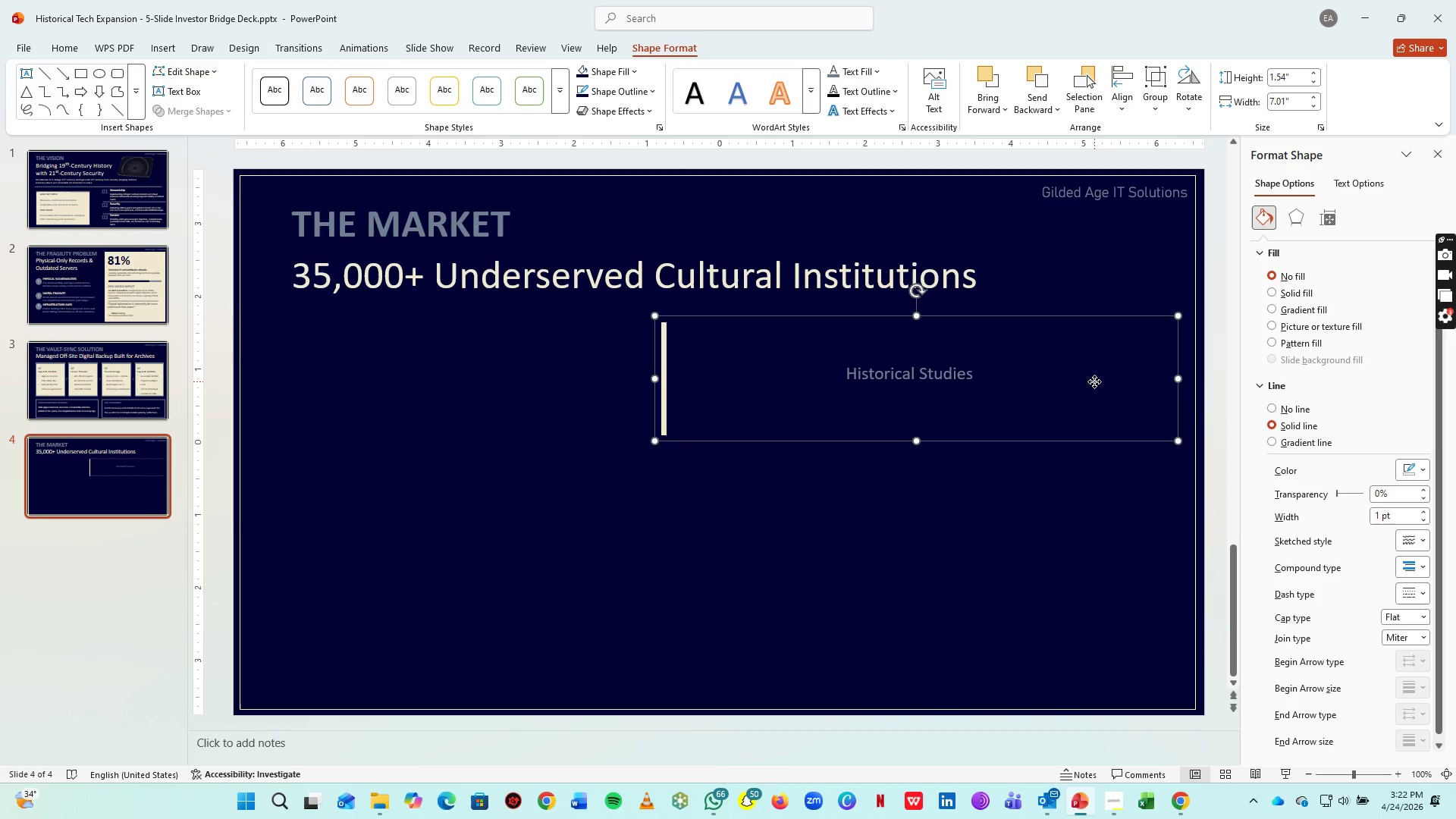 
left_click([1094, 381])
 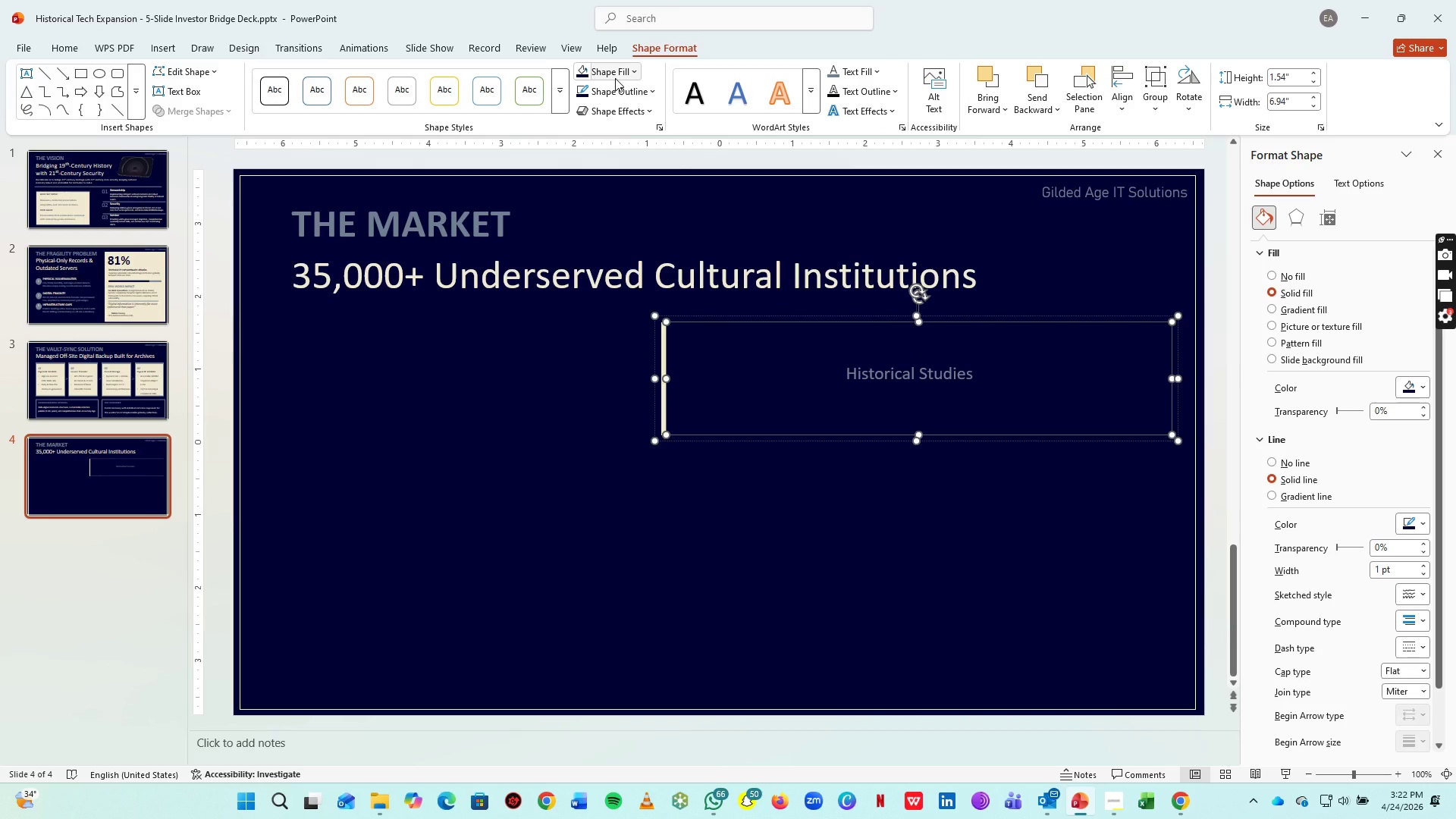 
left_click([617, 90])
 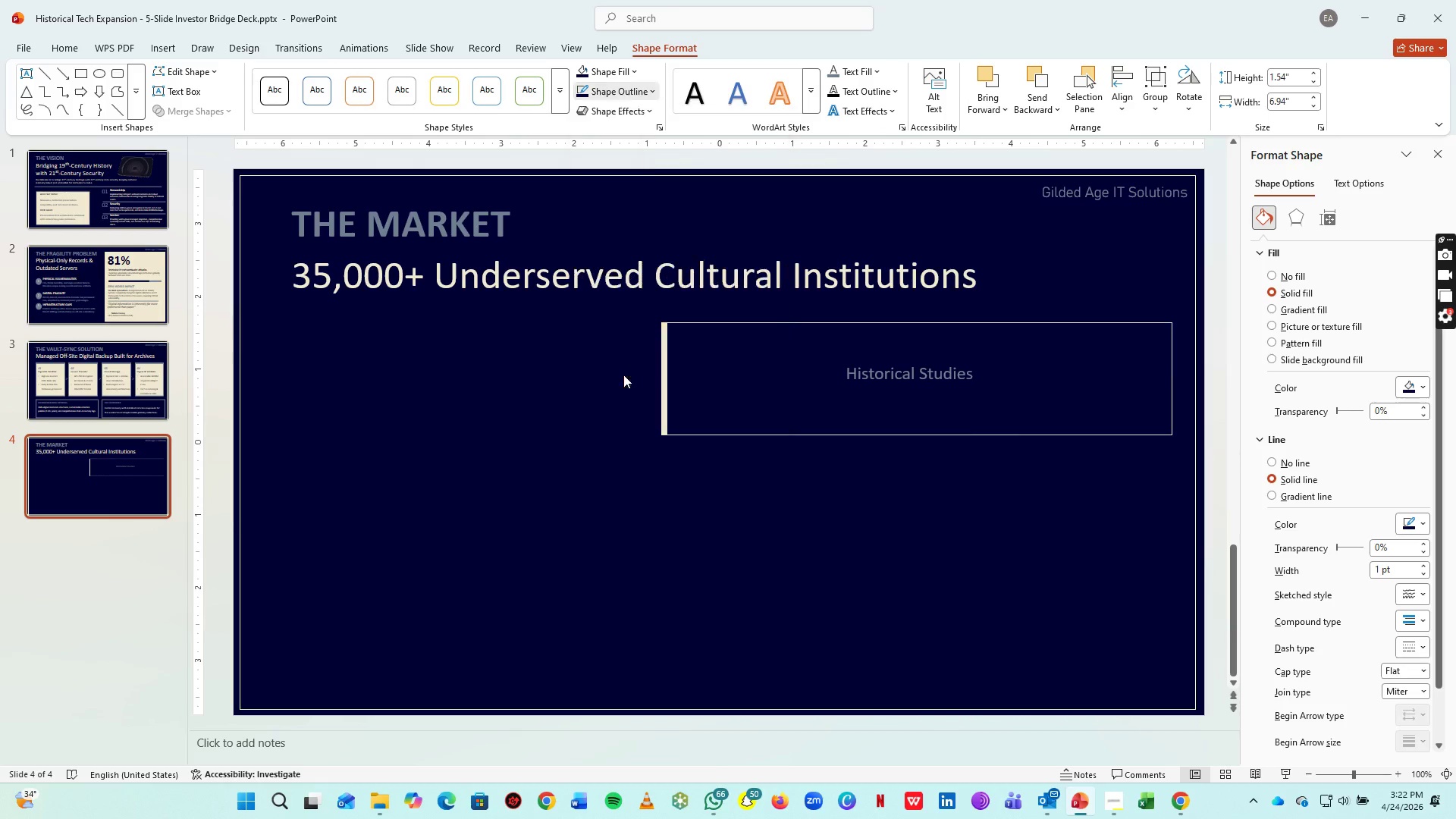 
double_click([1063, 527])
 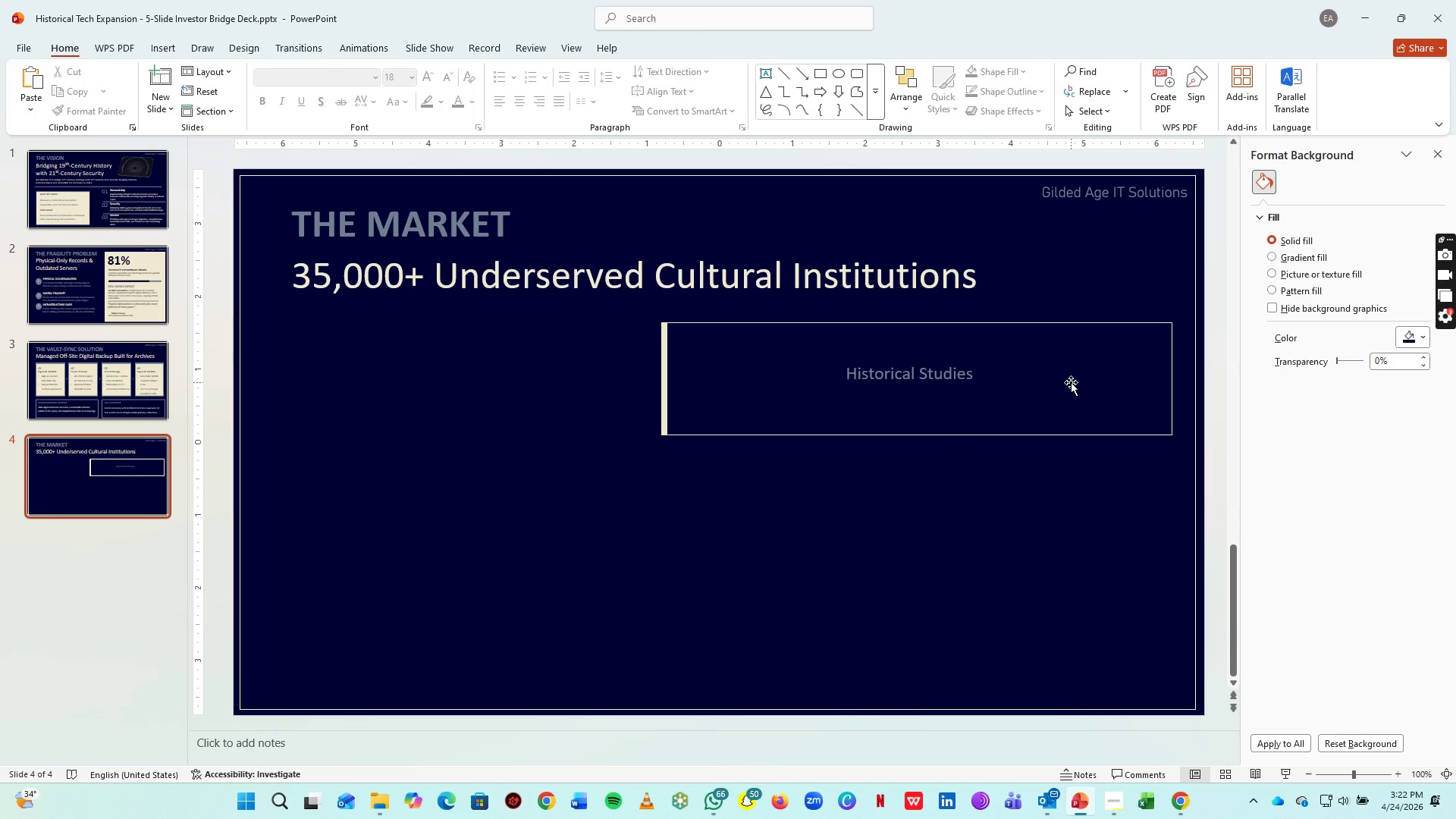 
left_click([1071, 382])
 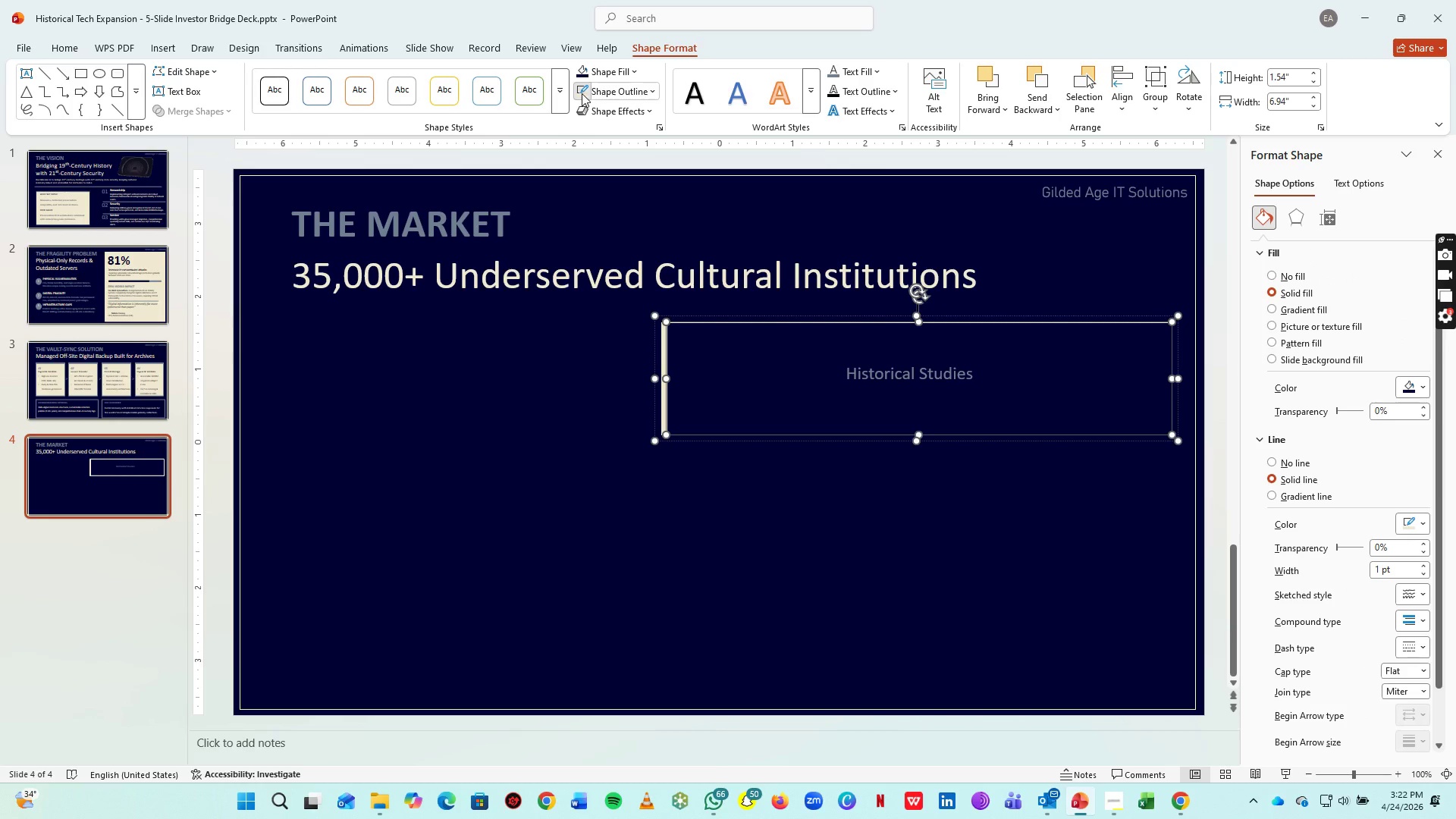 
left_click_drag(start_coordinate=[1059, 491], to_coordinate=[929, 366])
 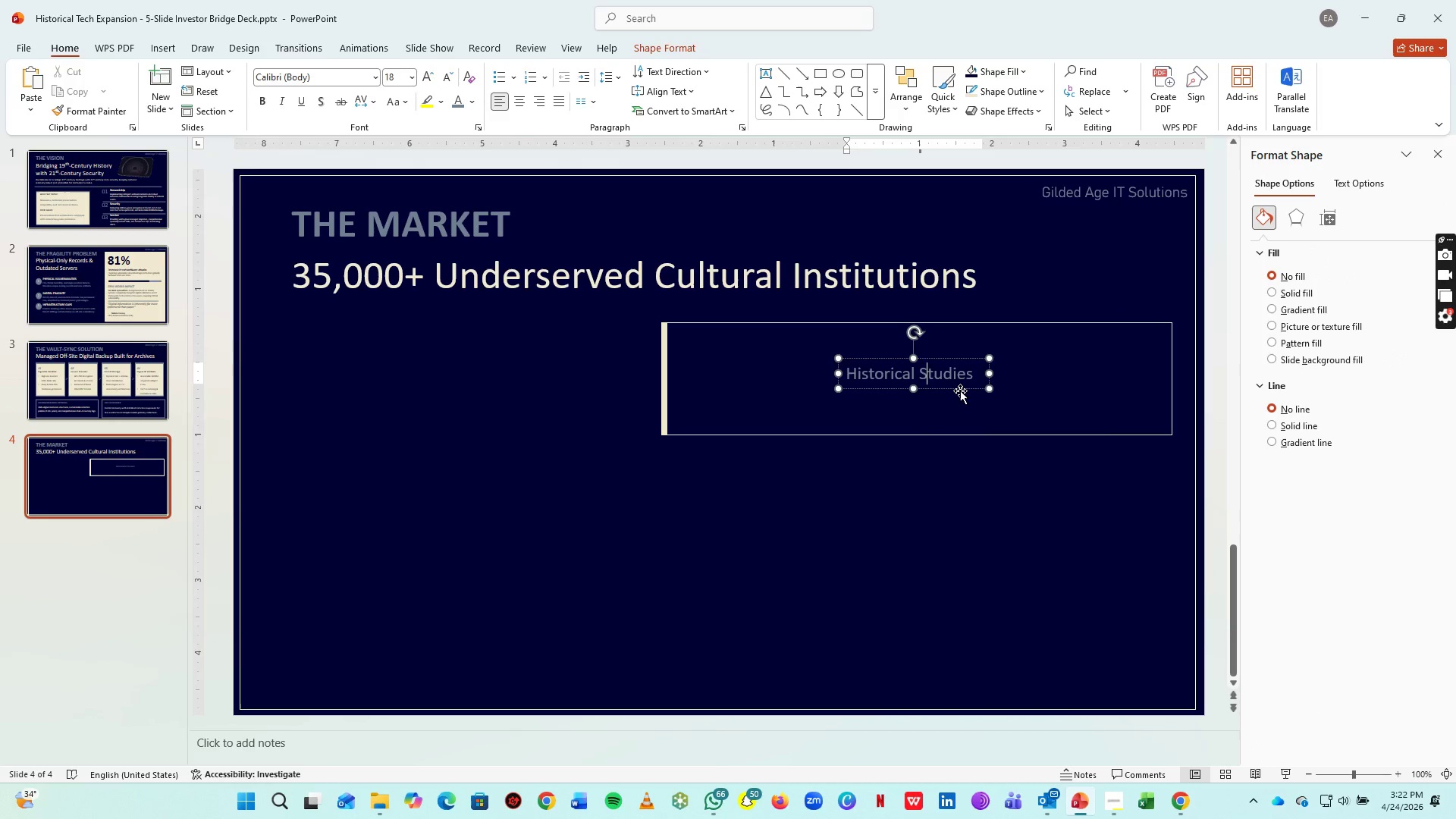 
key(Control+S)
 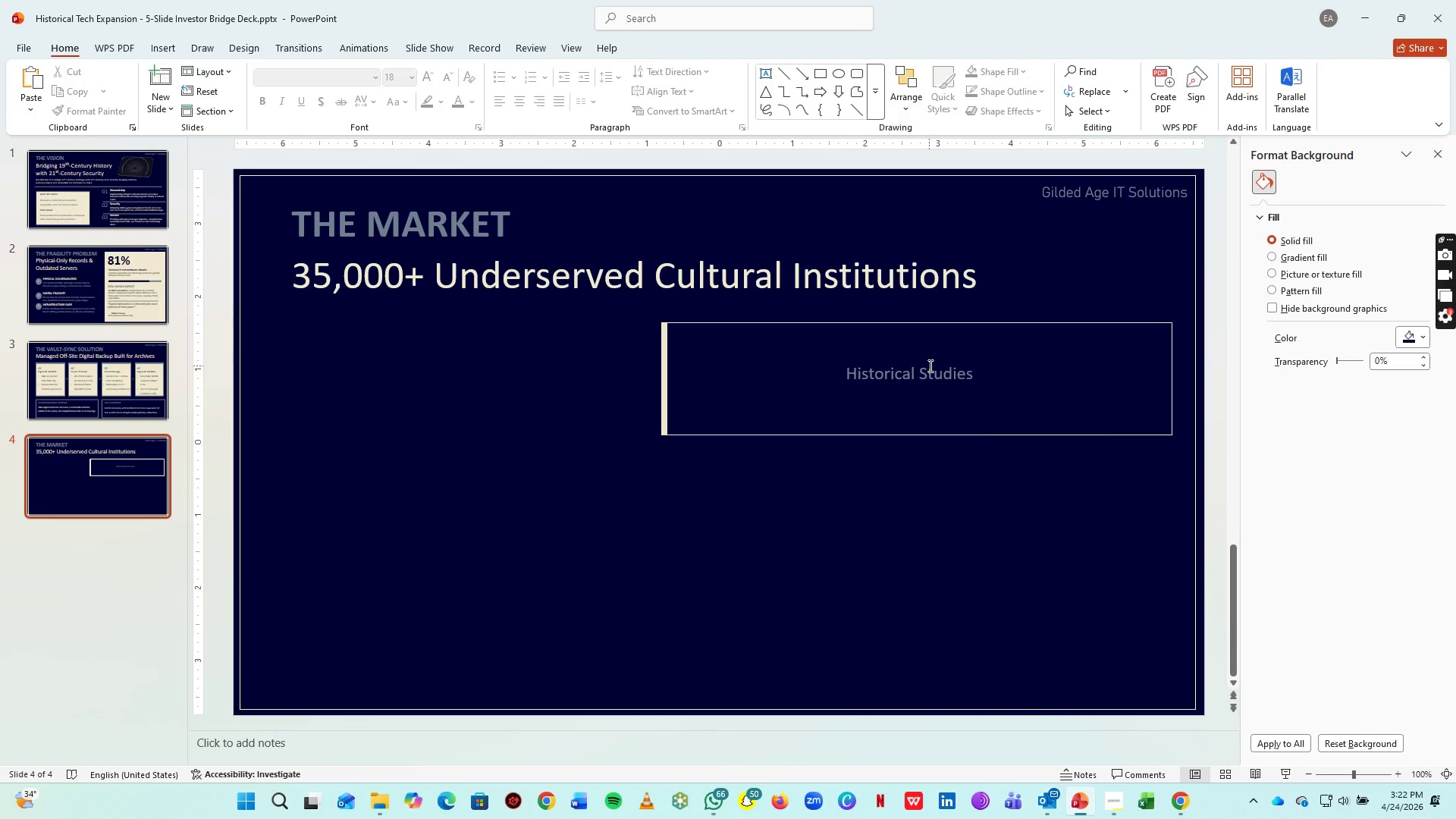 
left_click([929, 366])
 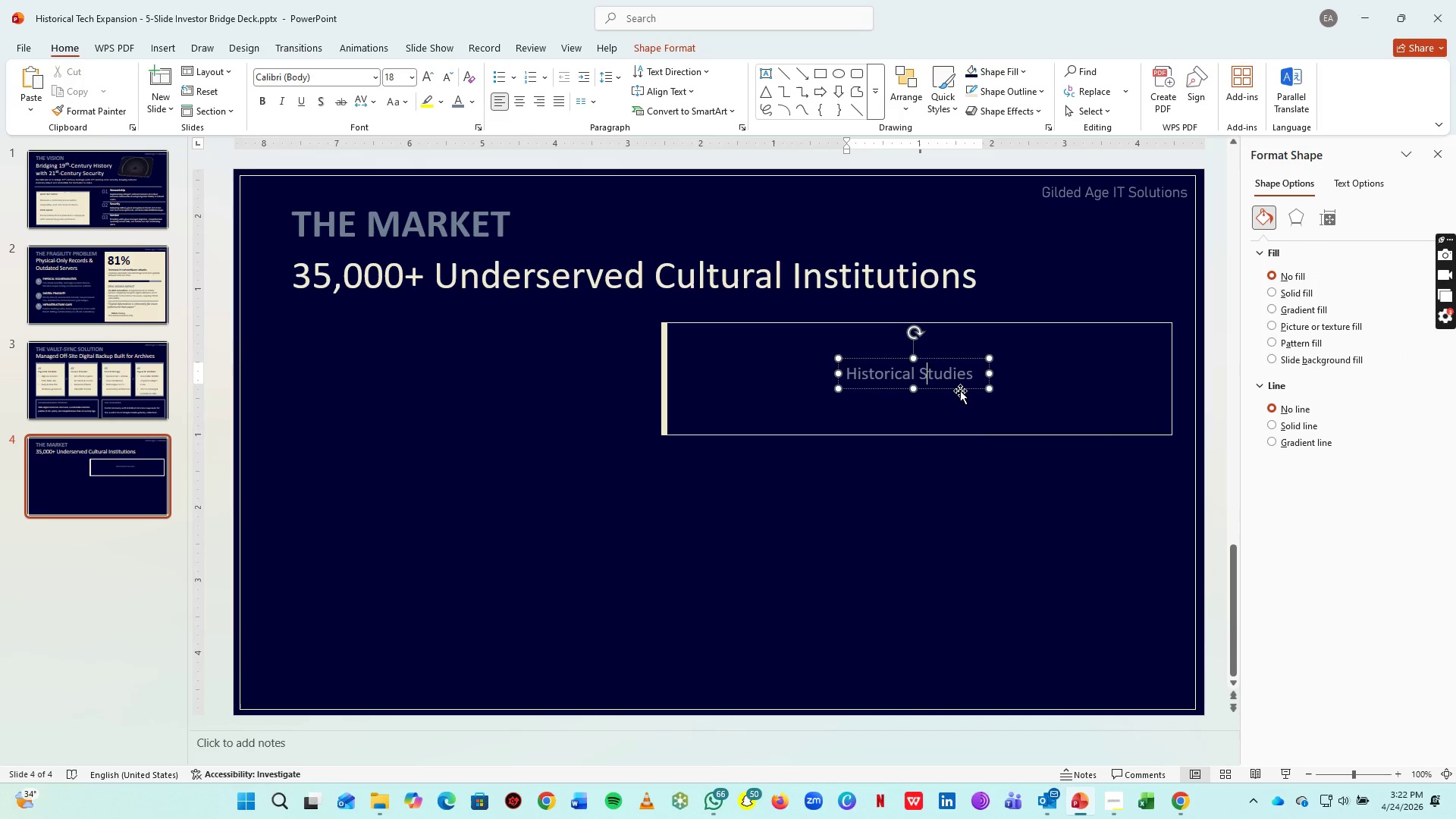 
left_click_drag(start_coordinate=[960, 391], to_coordinate=[960, 377])
 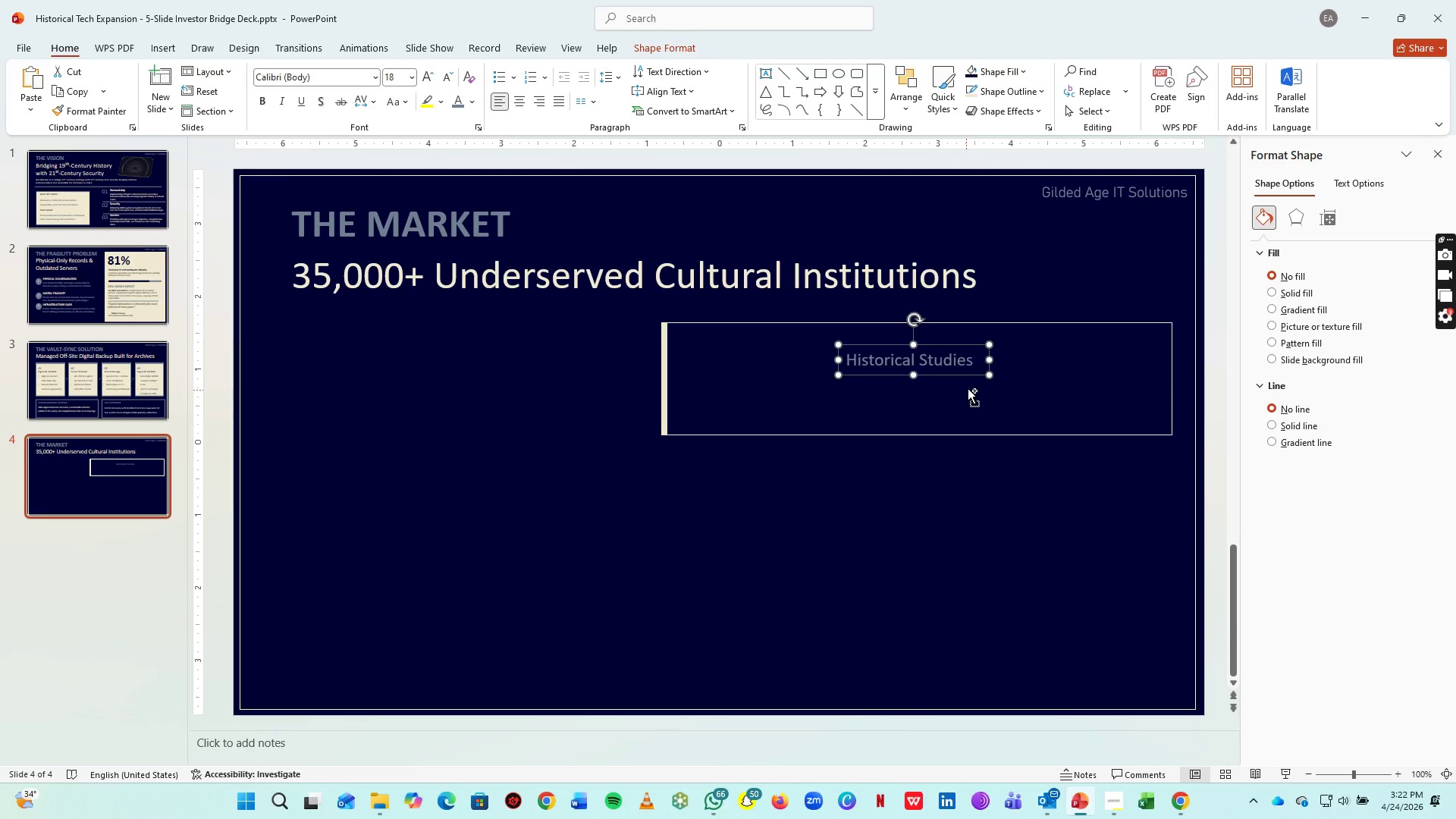 
key(Control+ControlLeft)
 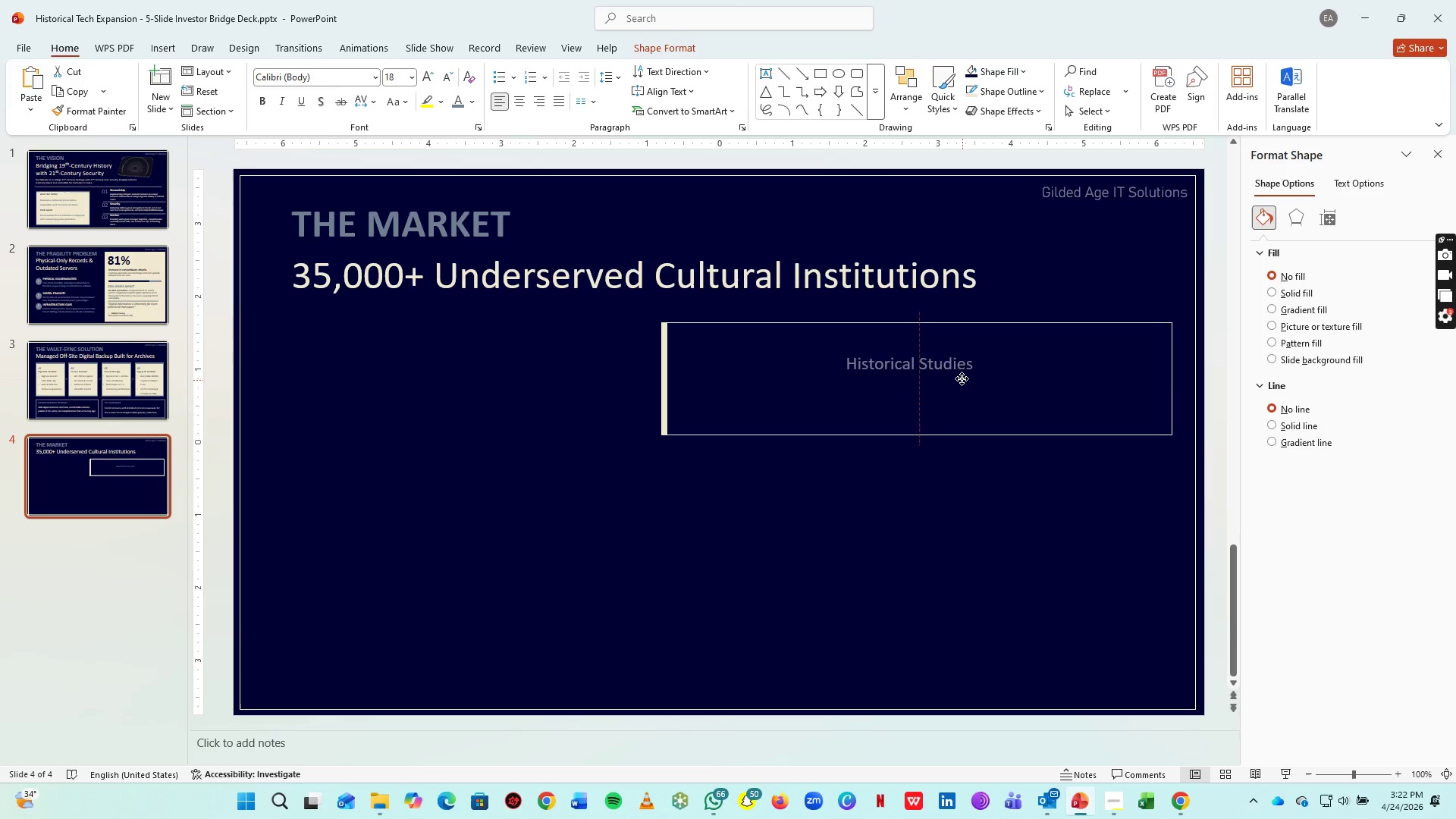 
key(Control+C)
 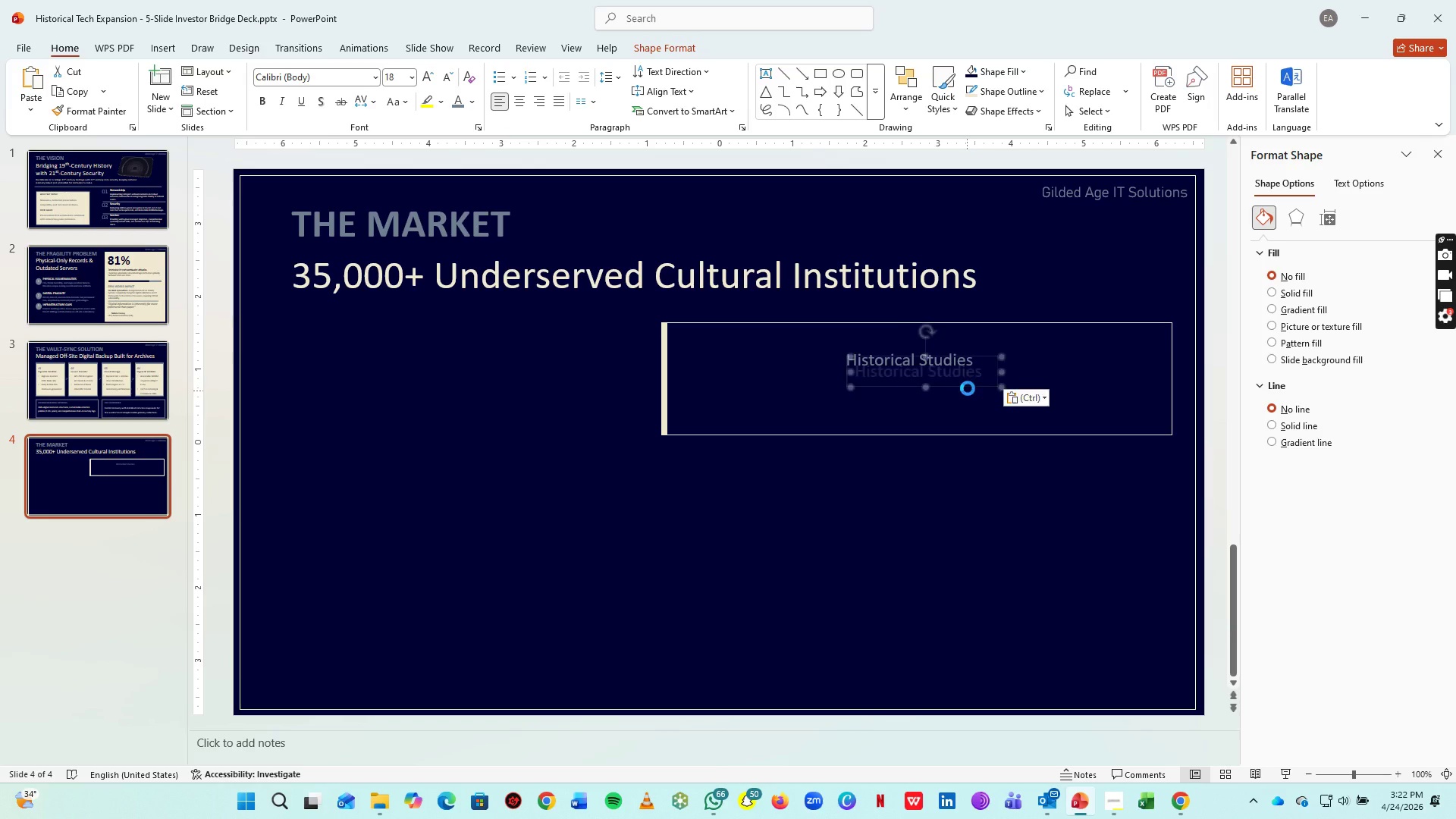 
key(Control+V)
 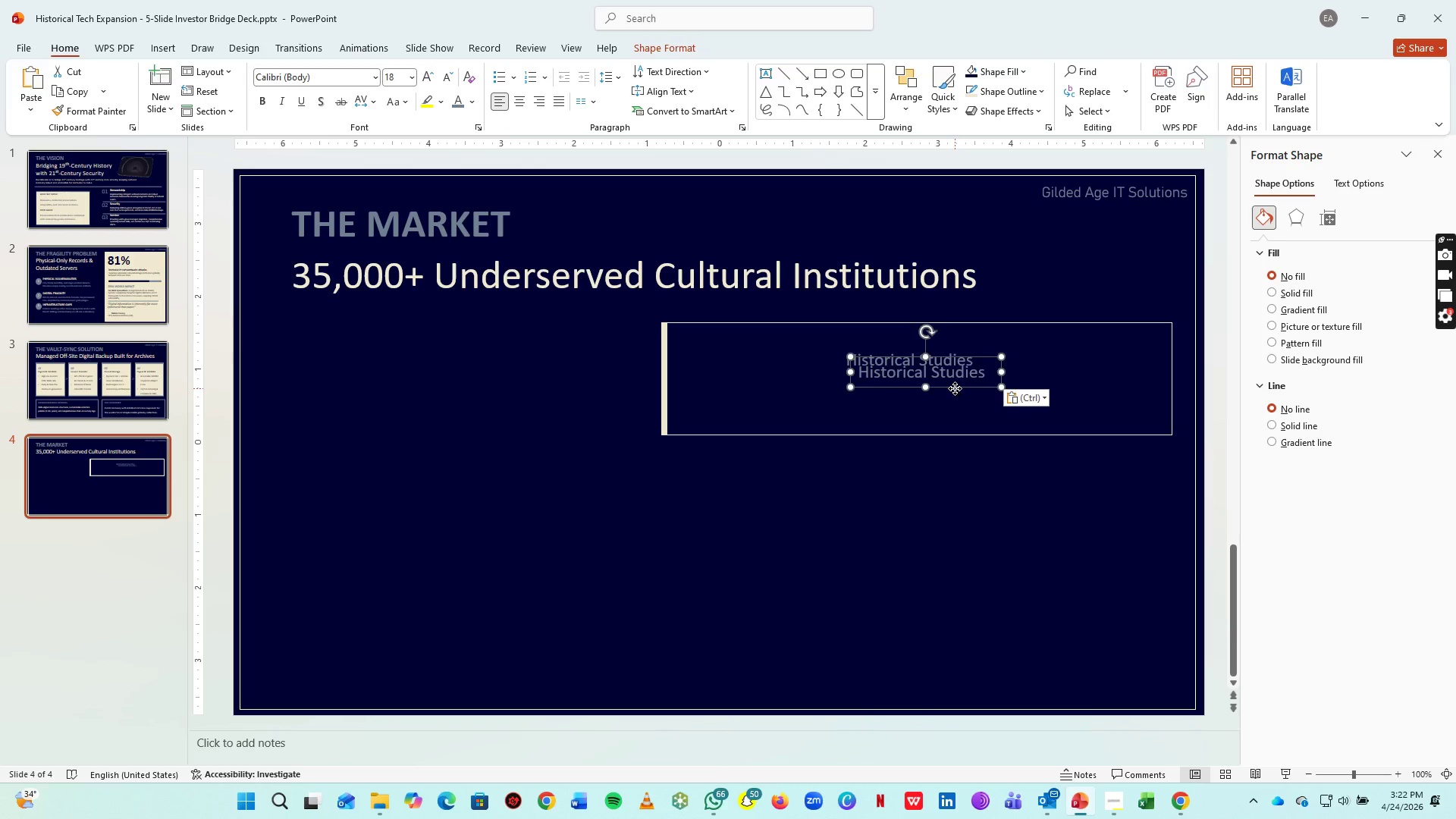 
left_click_drag(start_coordinate=[955, 388], to_coordinate=[790, 421])
 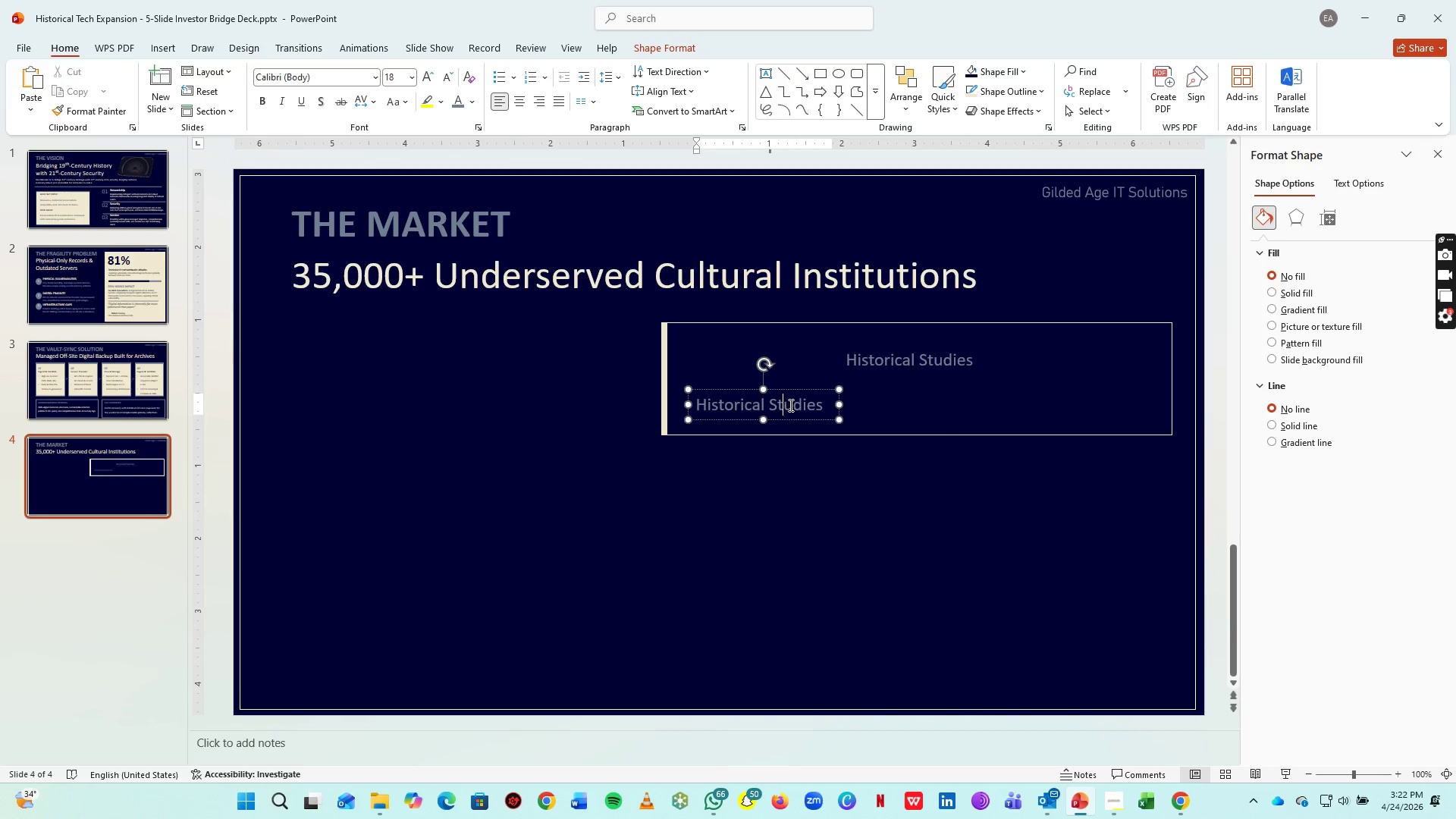 
key(Control+A)
 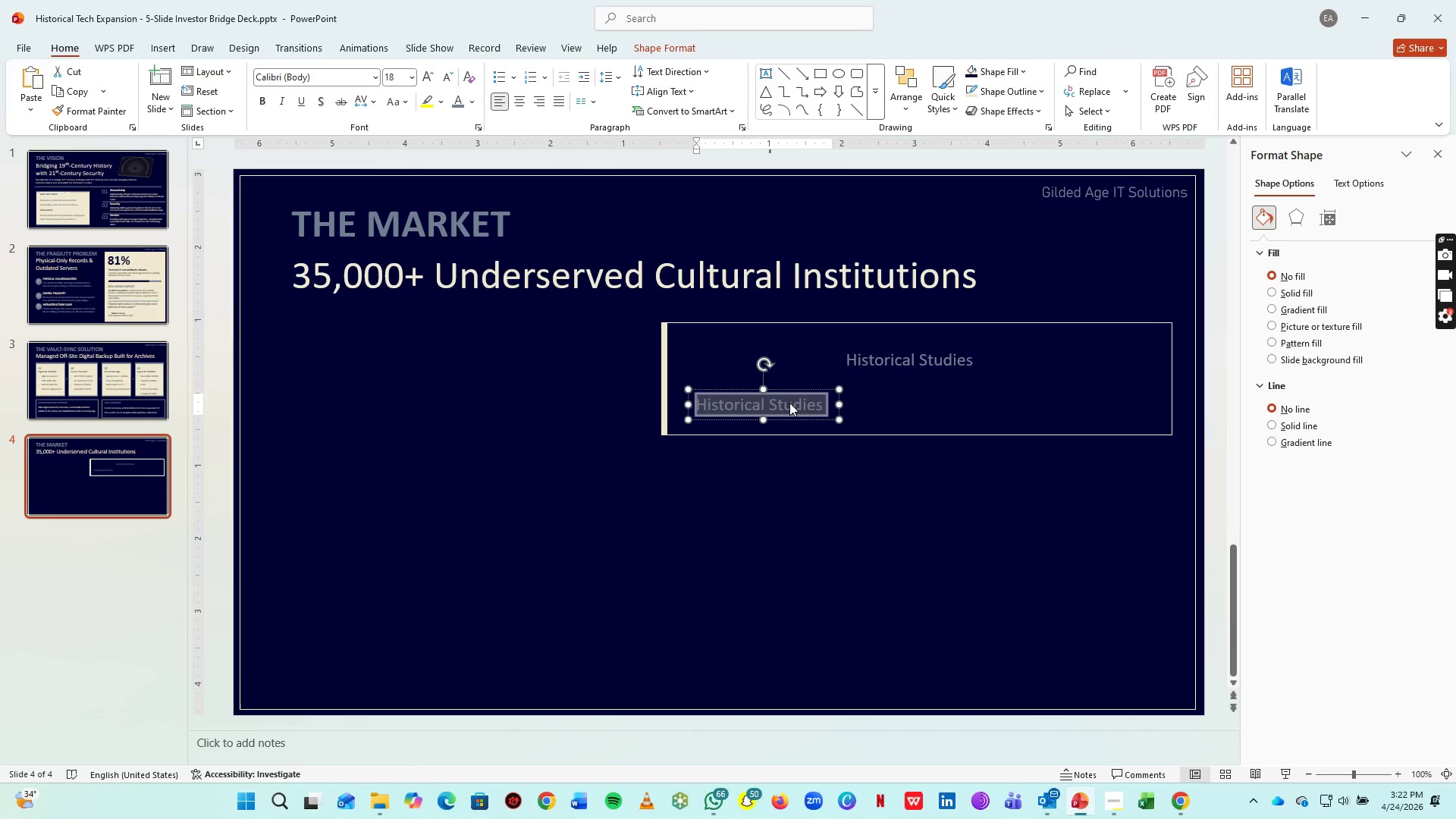 
type(Holding massive collection of localized, highligh)
key(Backspace)
key(Backspace)
key(Backspace)
type(y g)
key(Backspace)
type(fragile physical and digital records.)
 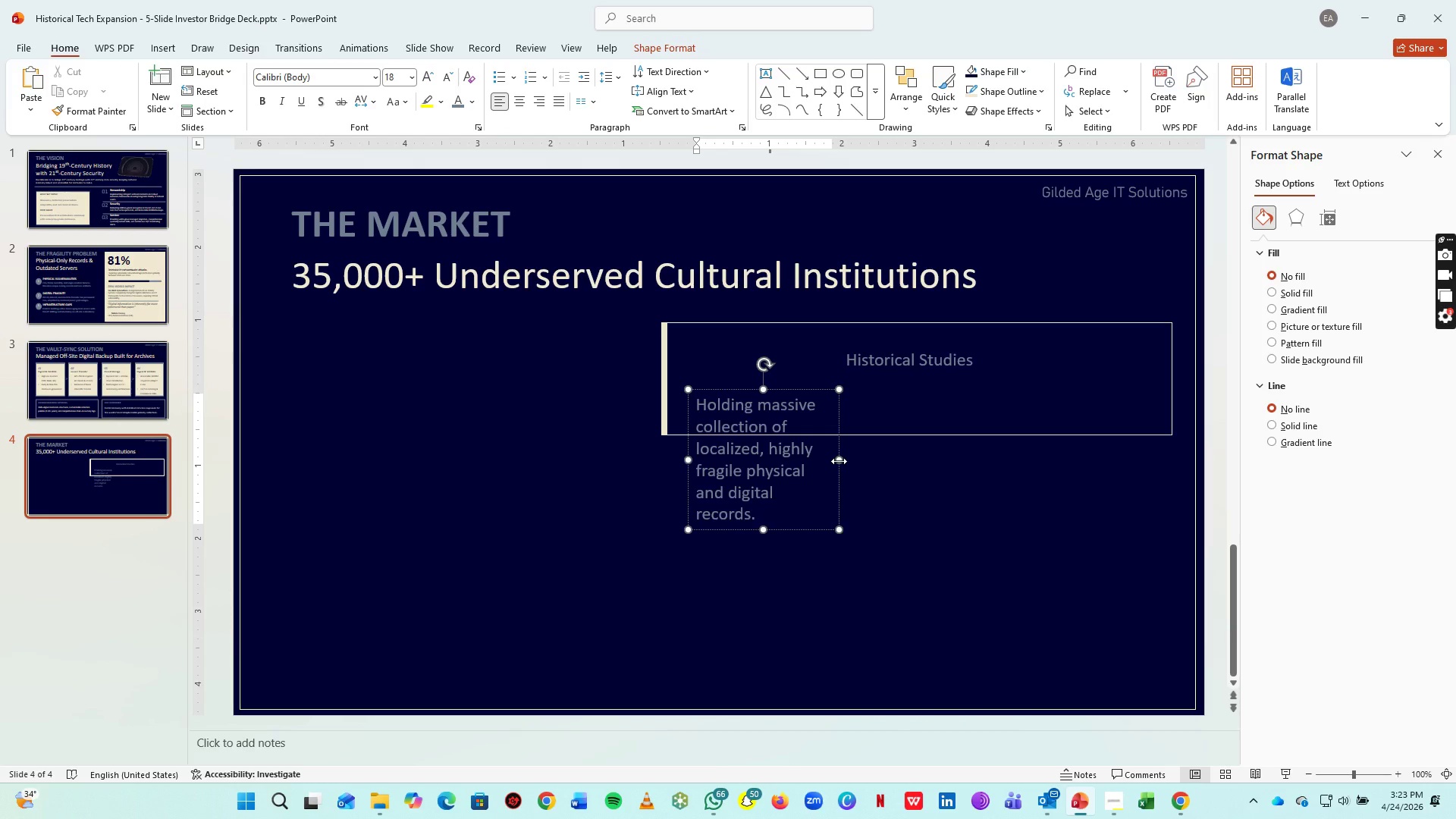 
left_click_drag(start_coordinate=[839, 461], to_coordinate=[1161, 415])
 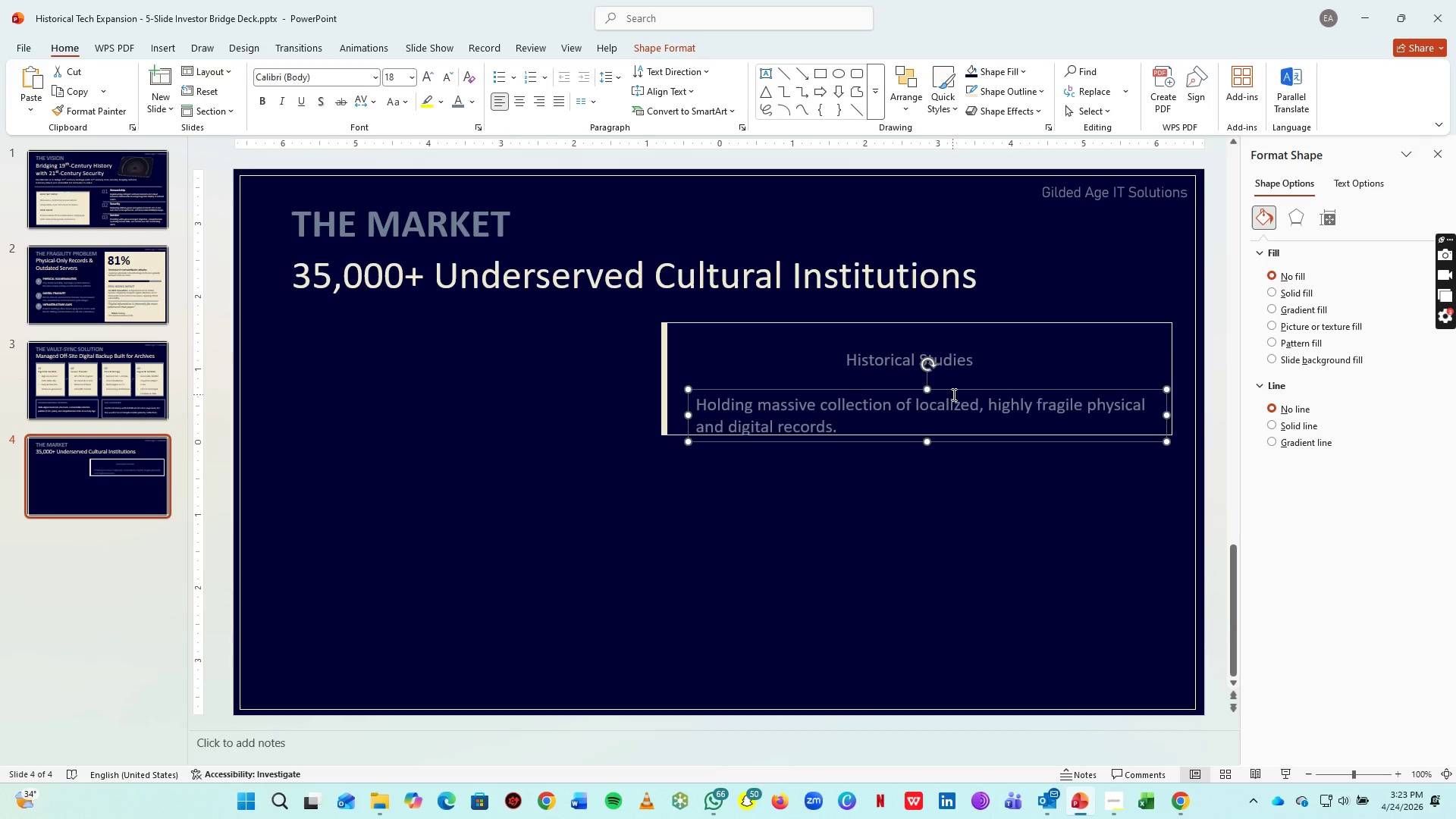 
key(ArrowUp)
 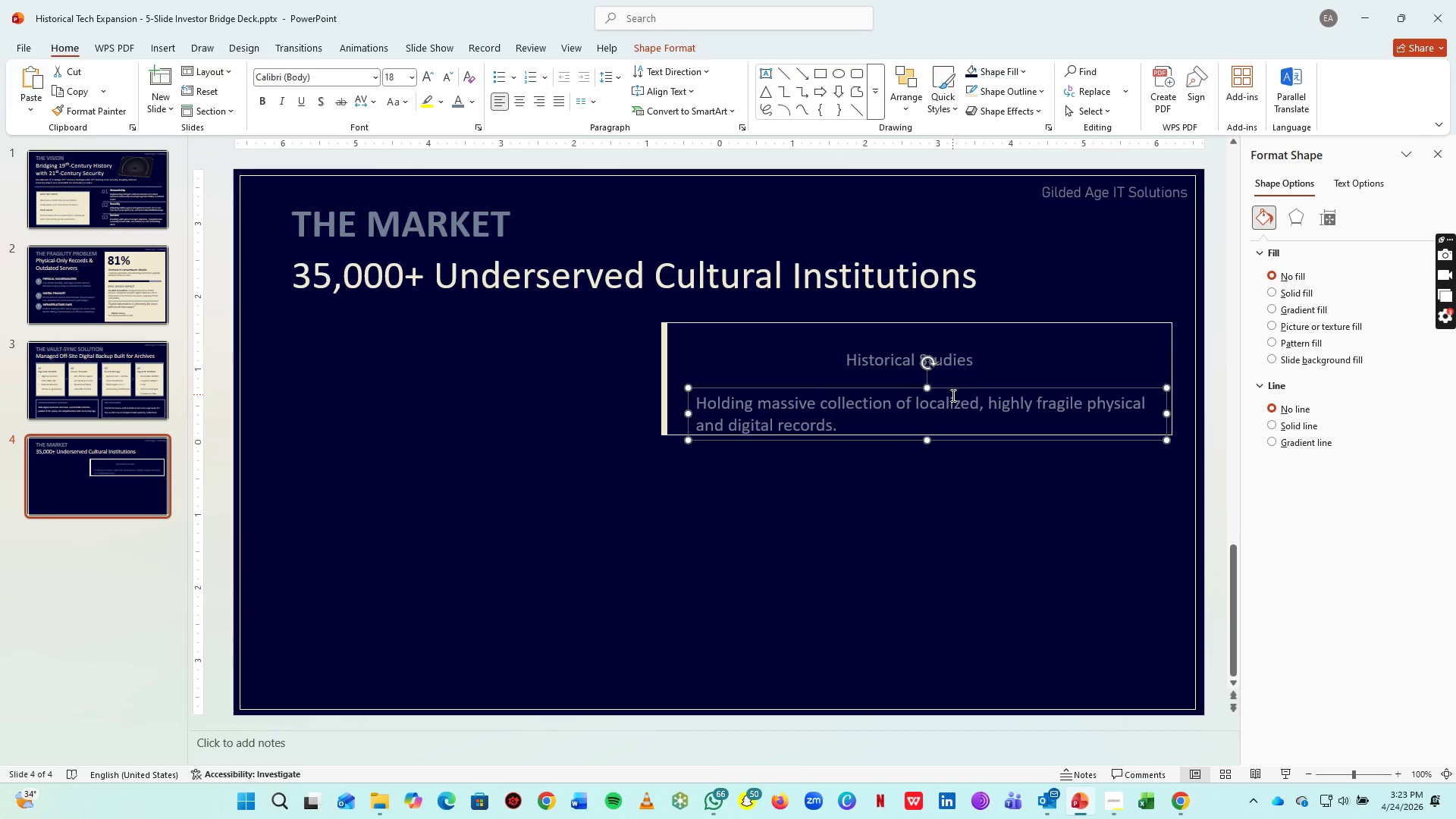 
key(ArrowUp)
 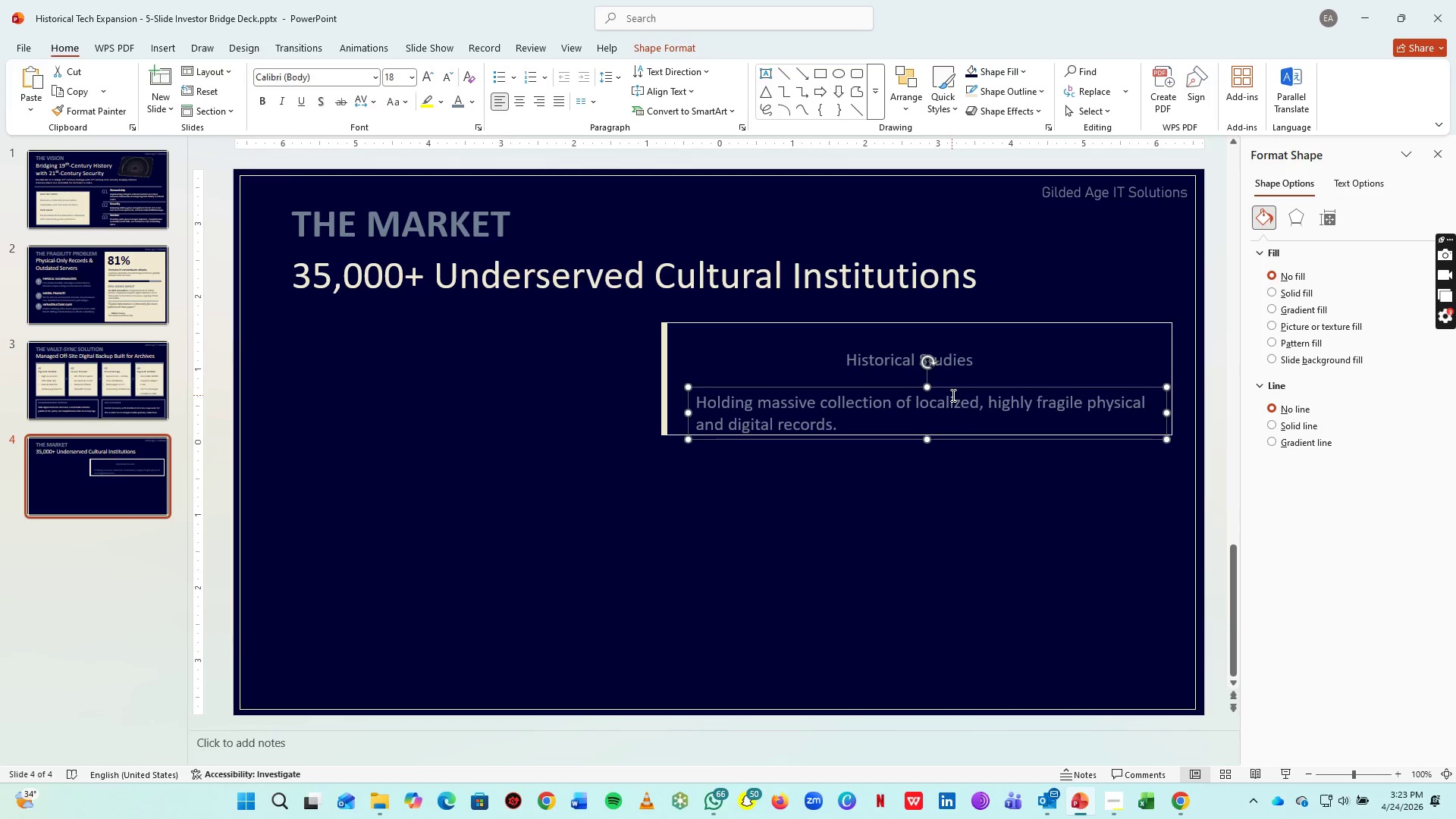 
key(ArrowUp)
 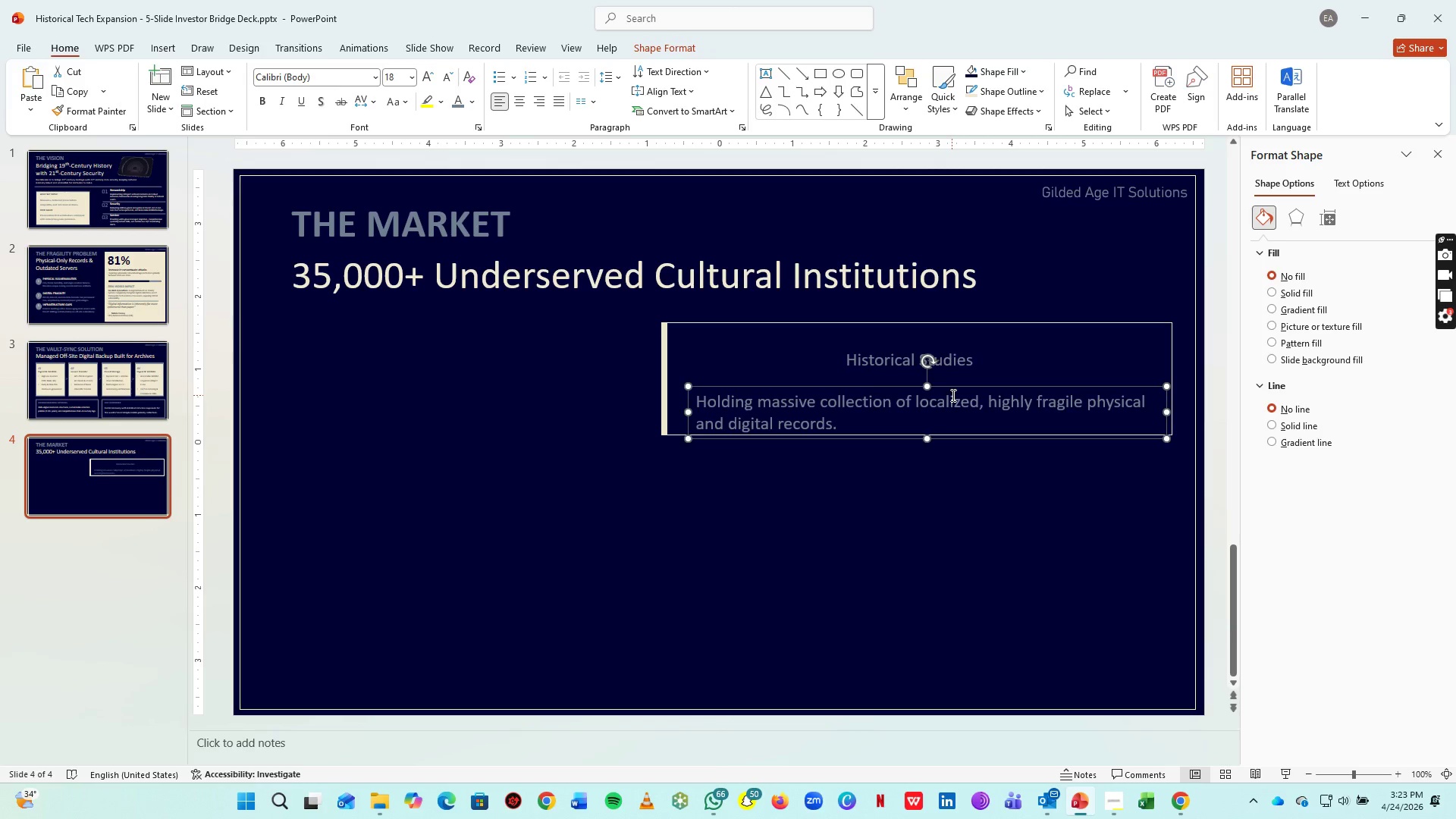 
key(ArrowUp)
 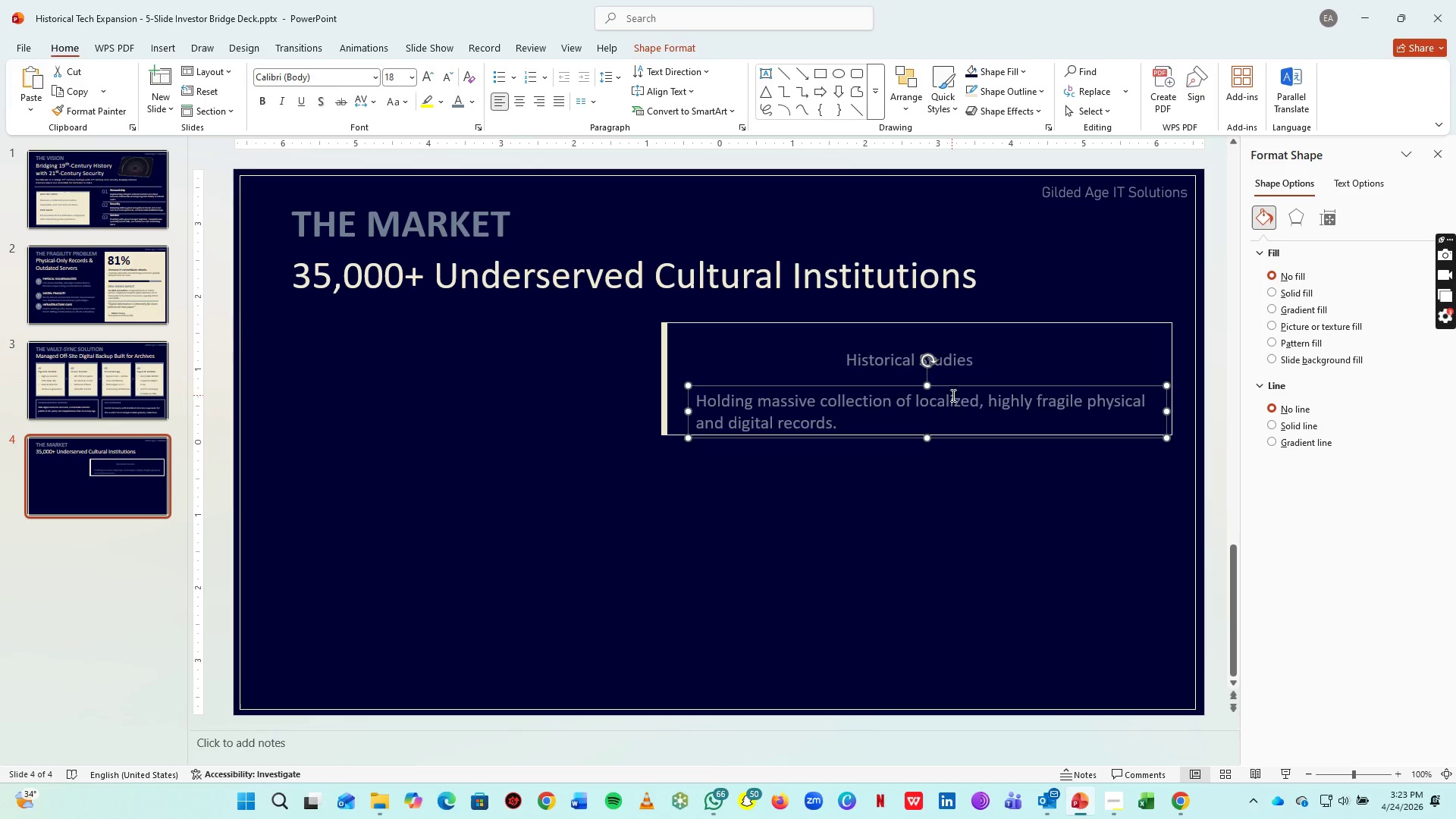 
key(ArrowUp)
 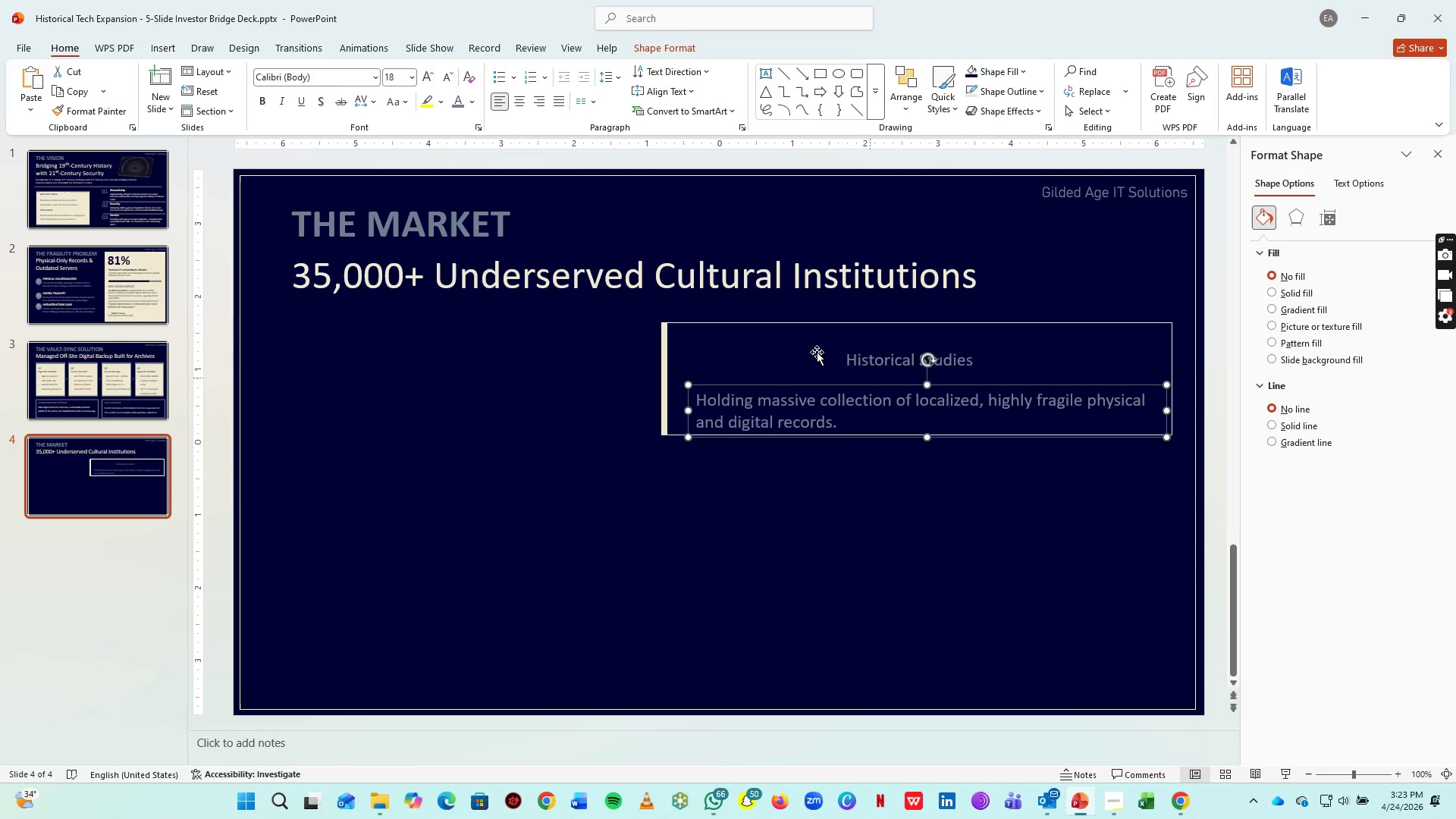 
key(ArrowUp)
 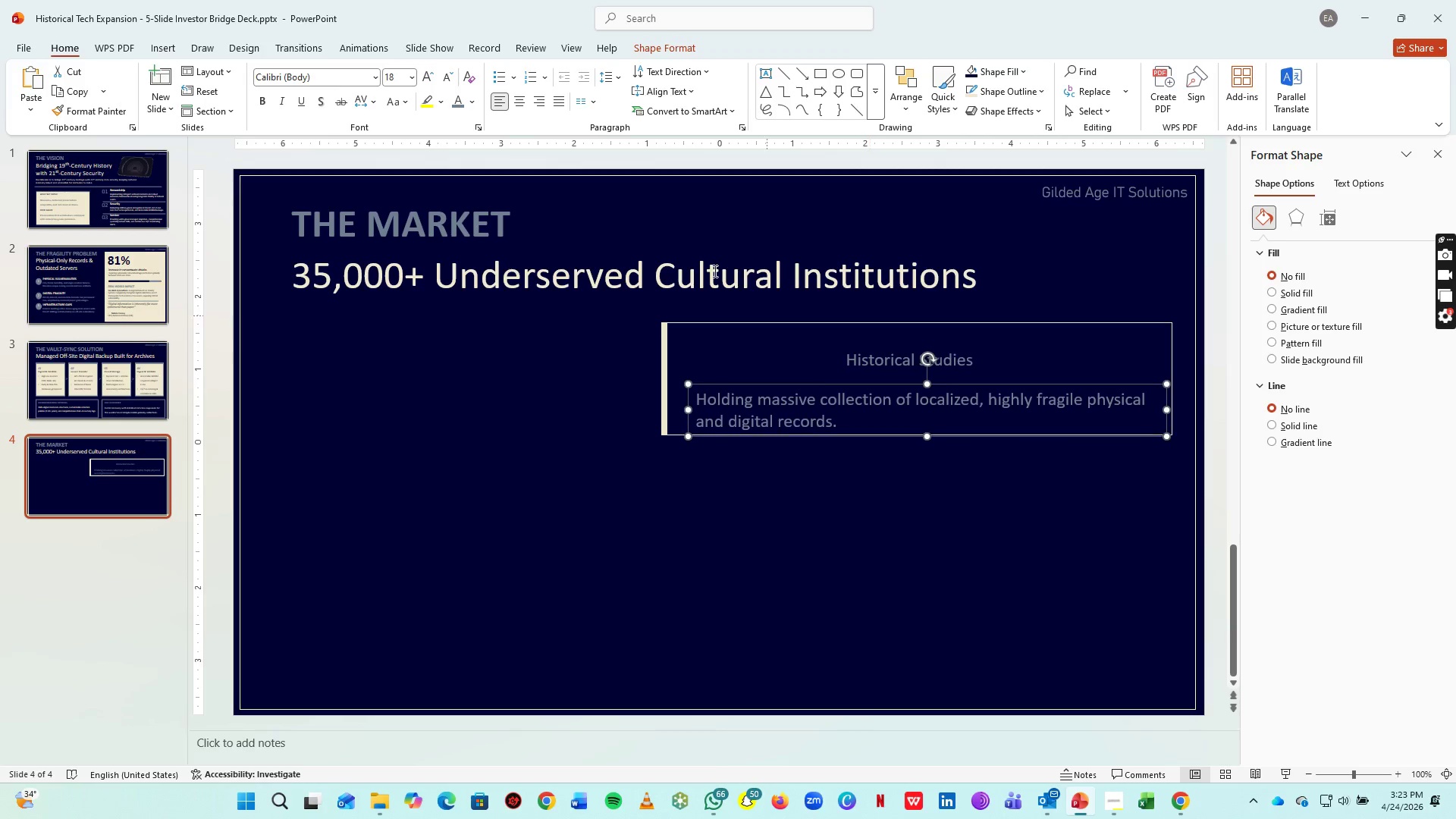 
key(ArrowUp)
 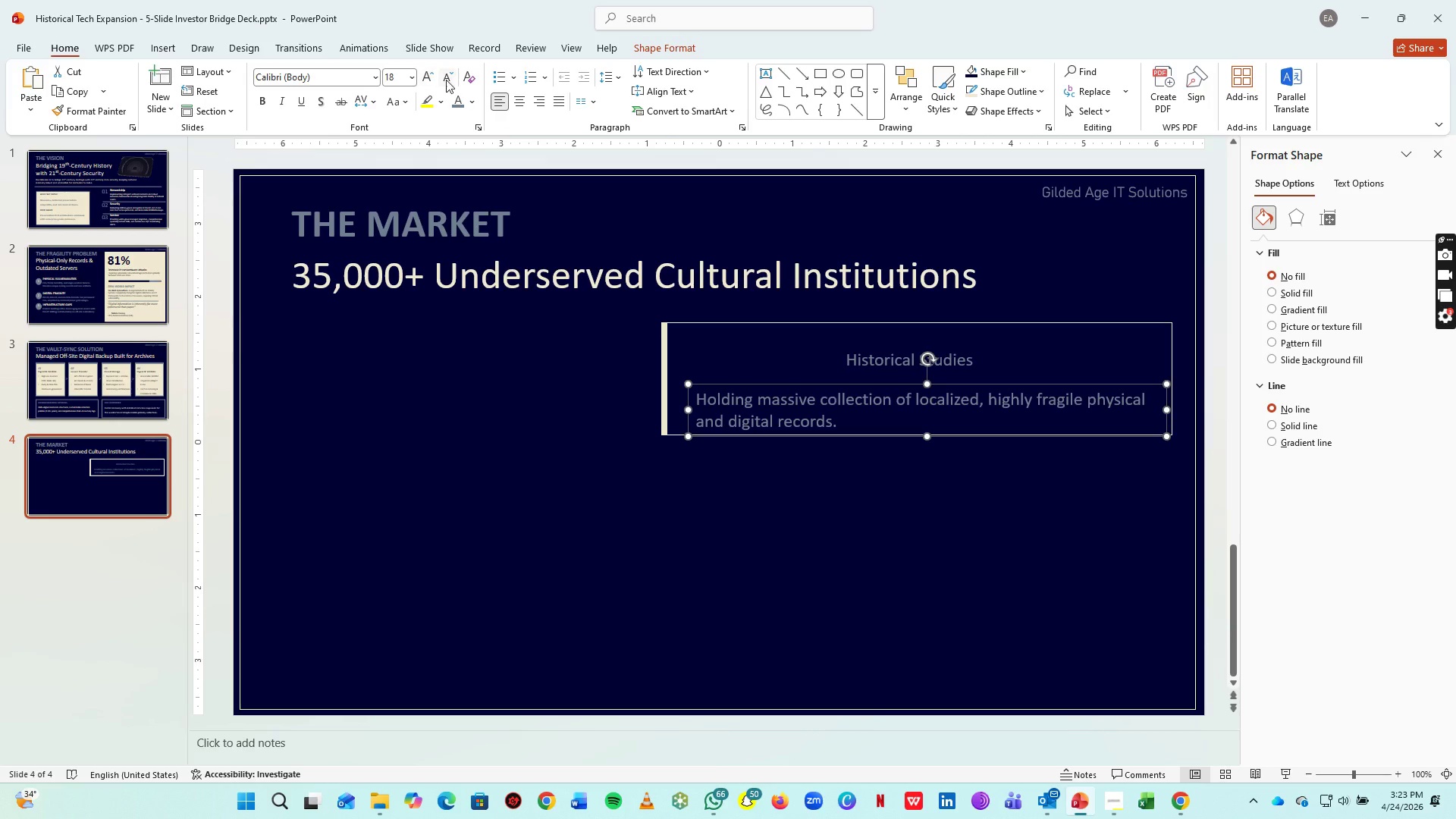 
left_click([447, 78])
 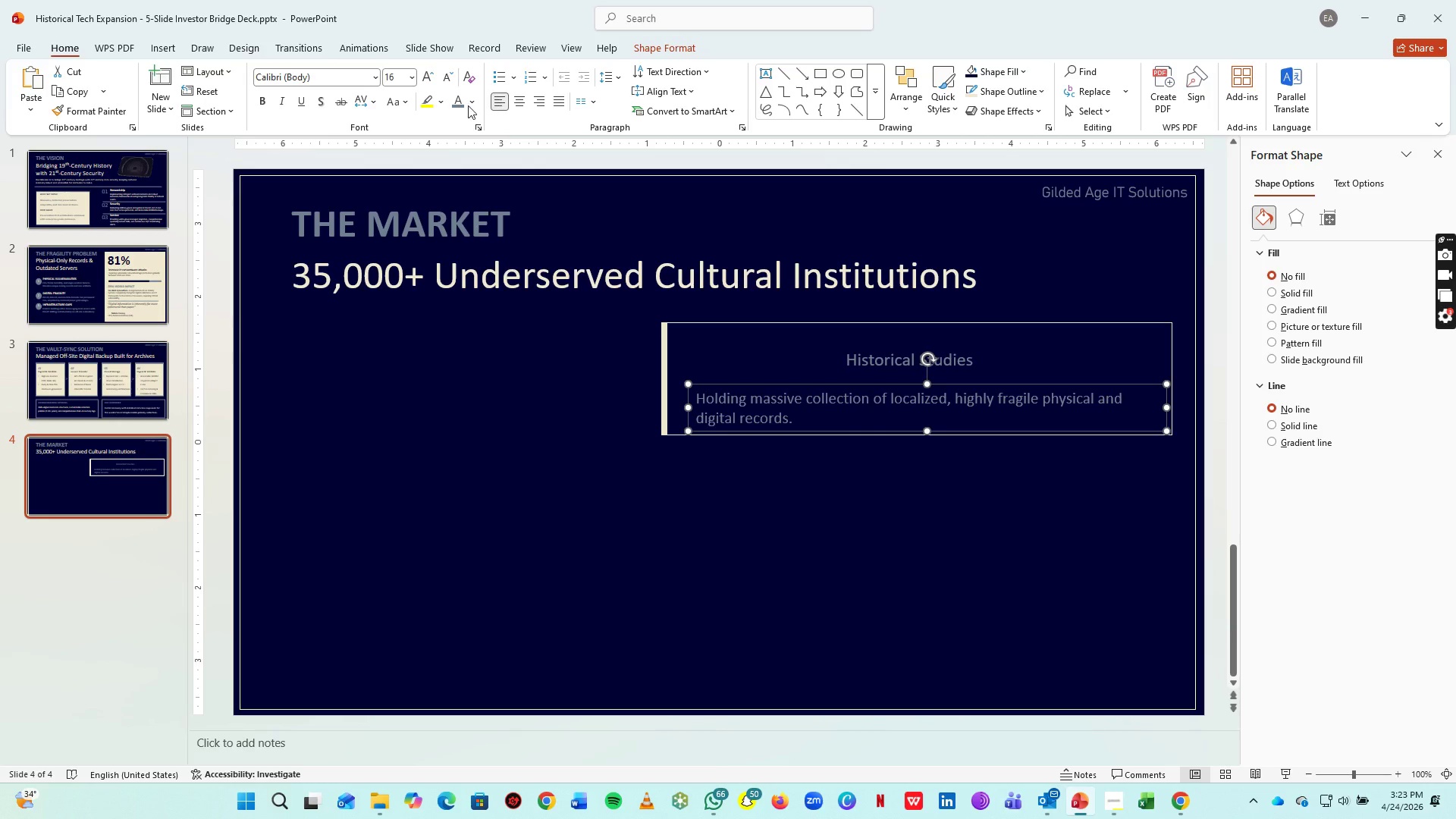 
left_click([473, 102])
 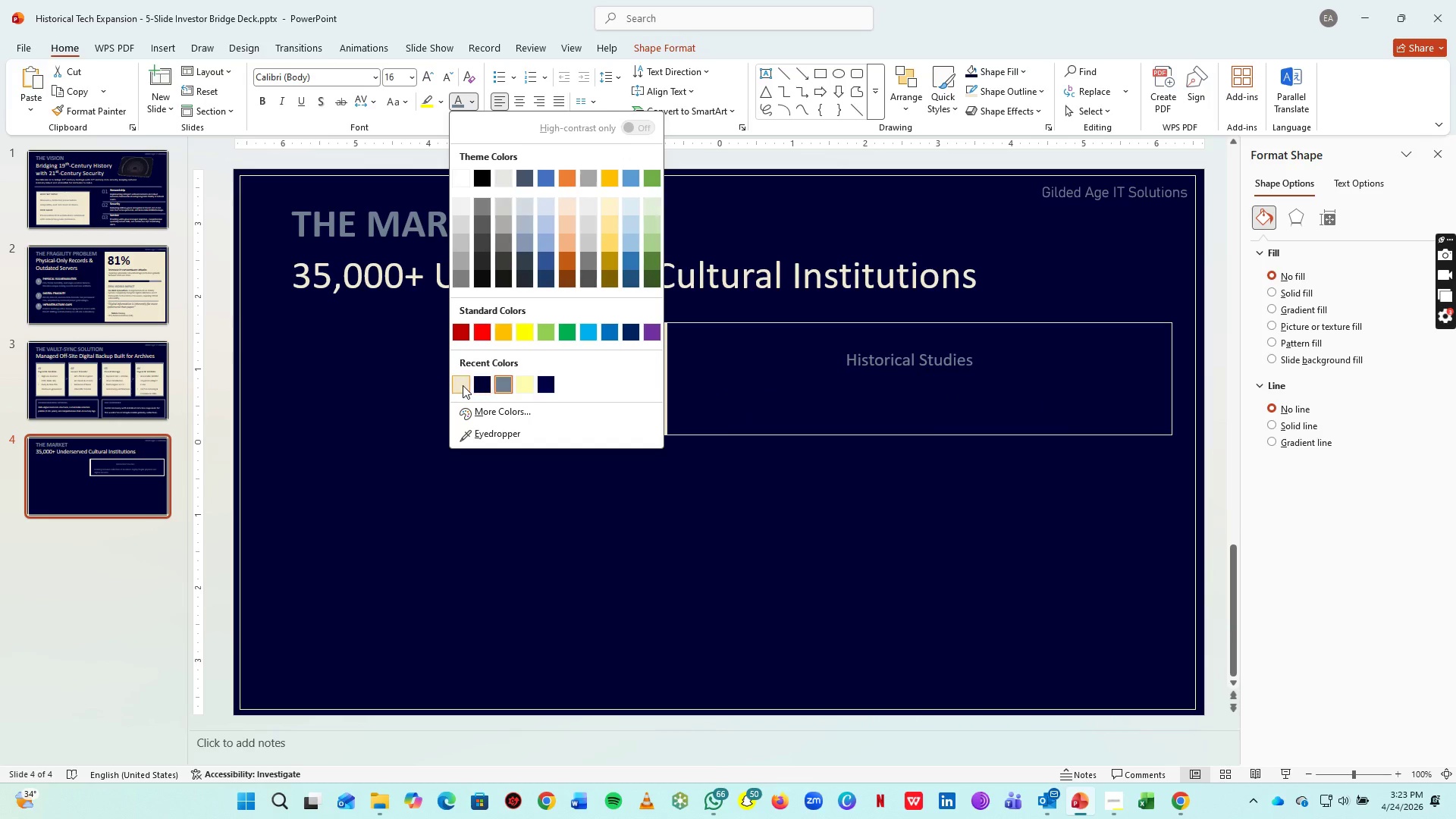 
left_click([461, 384])
 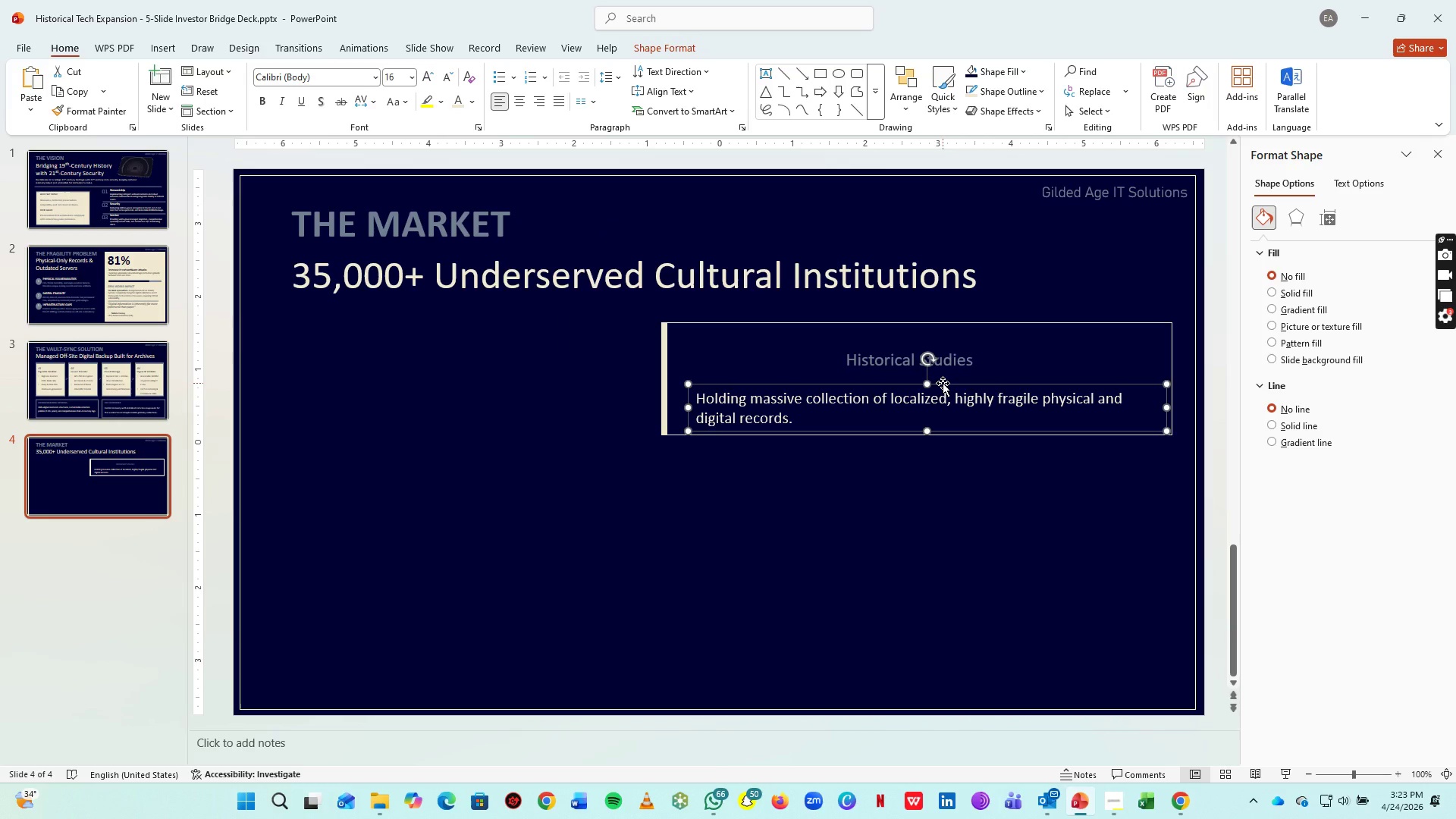 
left_click_drag(start_coordinate=[946, 384], to_coordinate=[939, 378])
 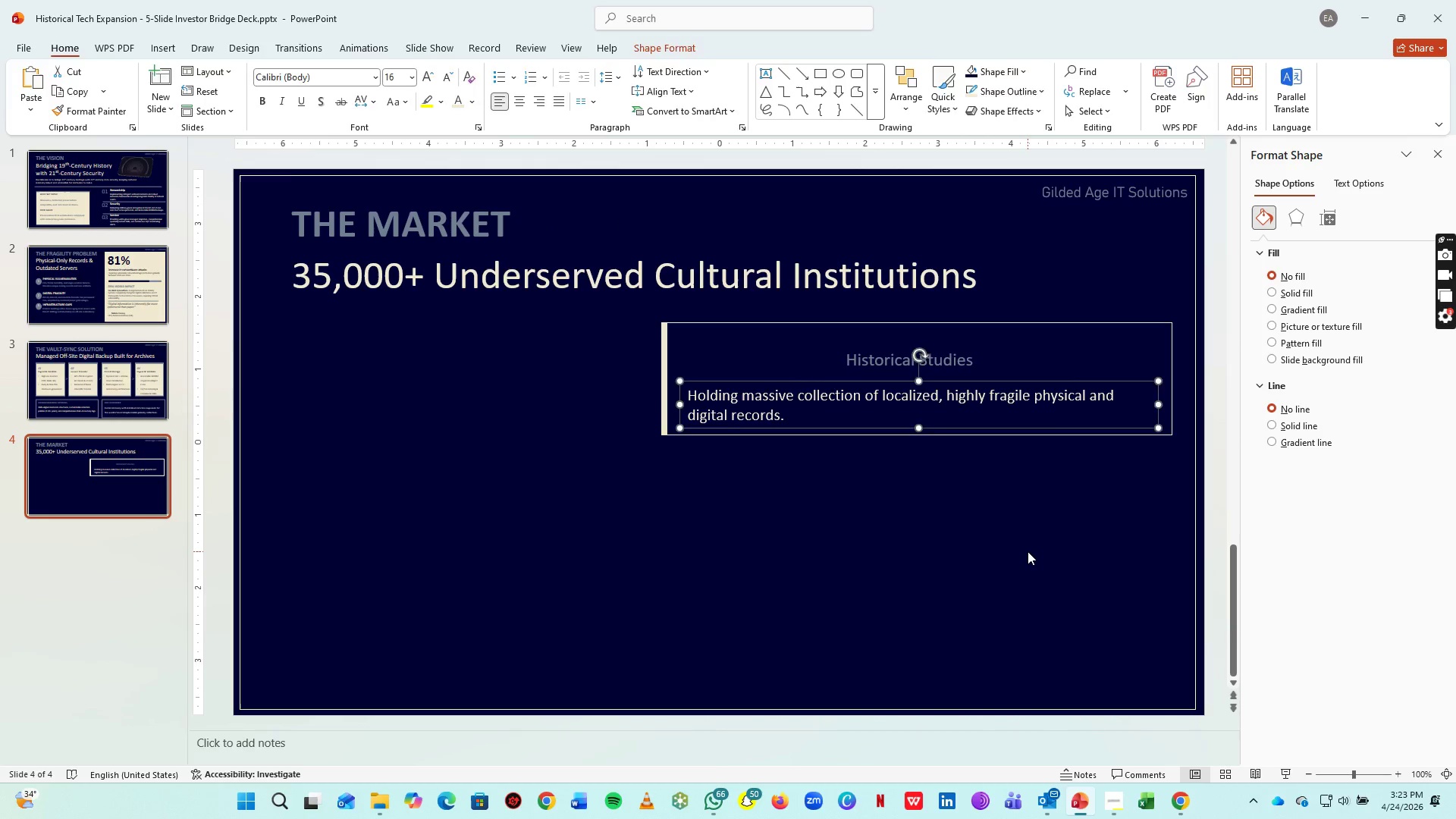 
left_click([1028, 551])
 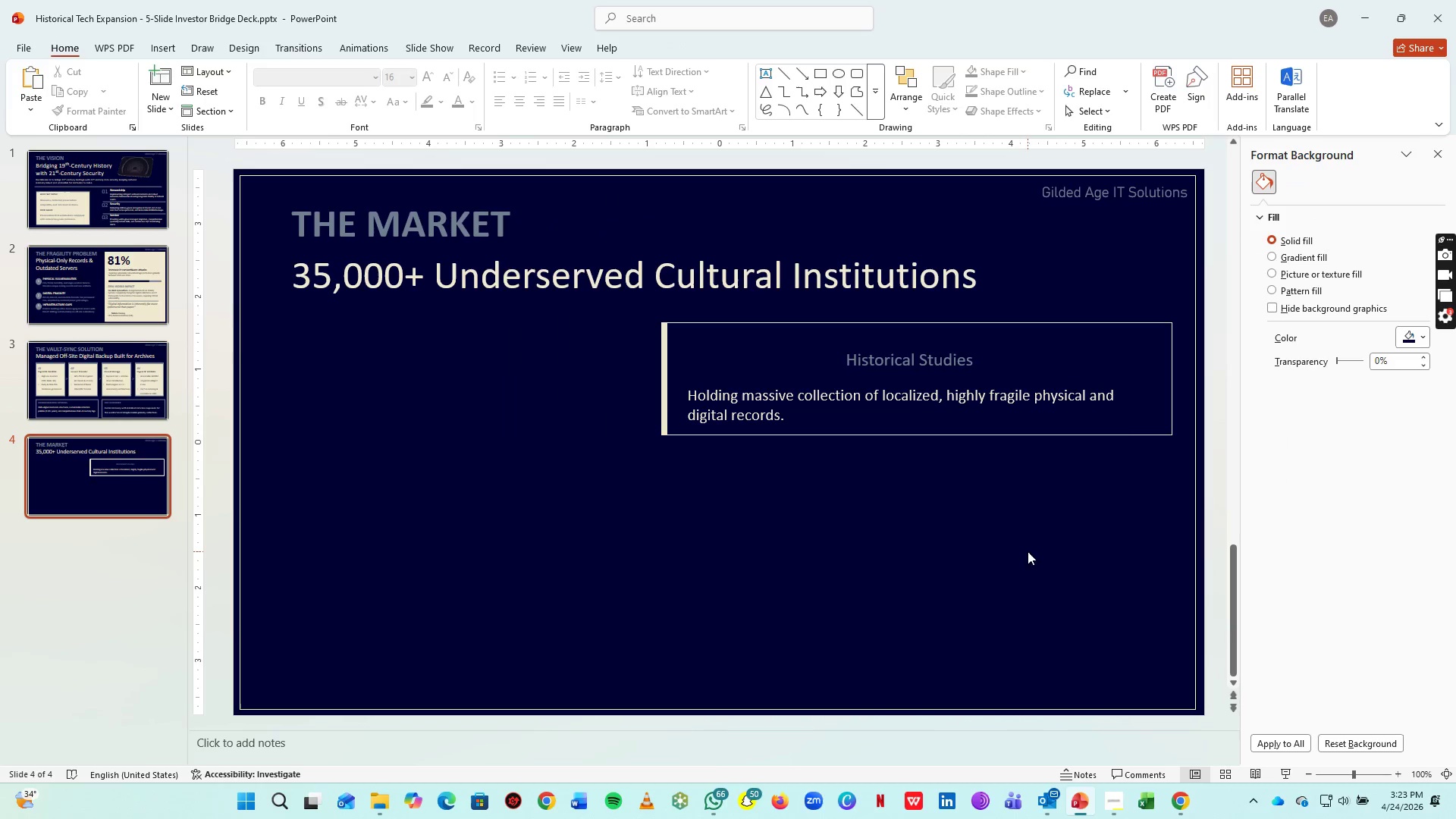 
wait(12.16)
 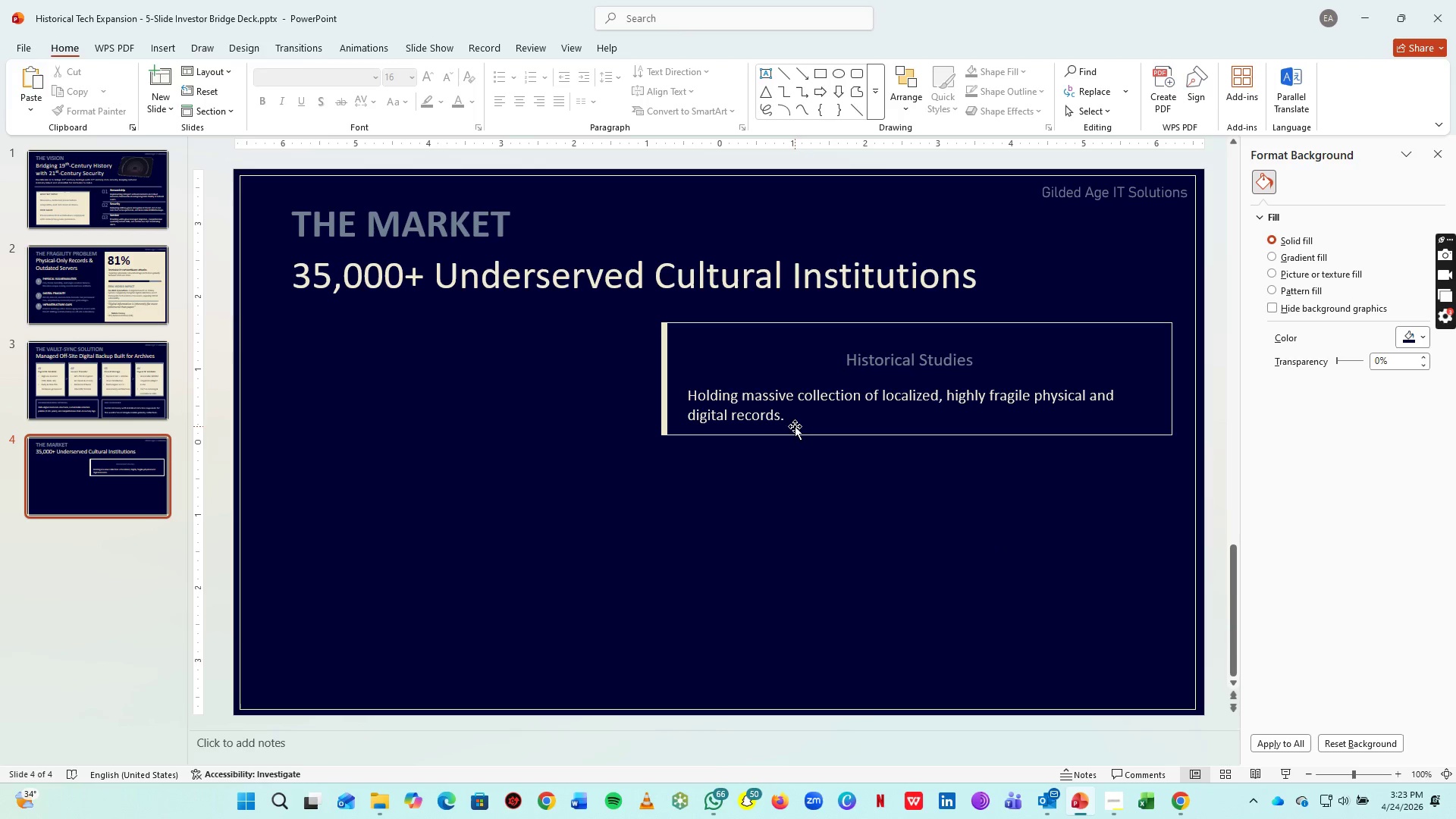 
key(Alt+Tab)
 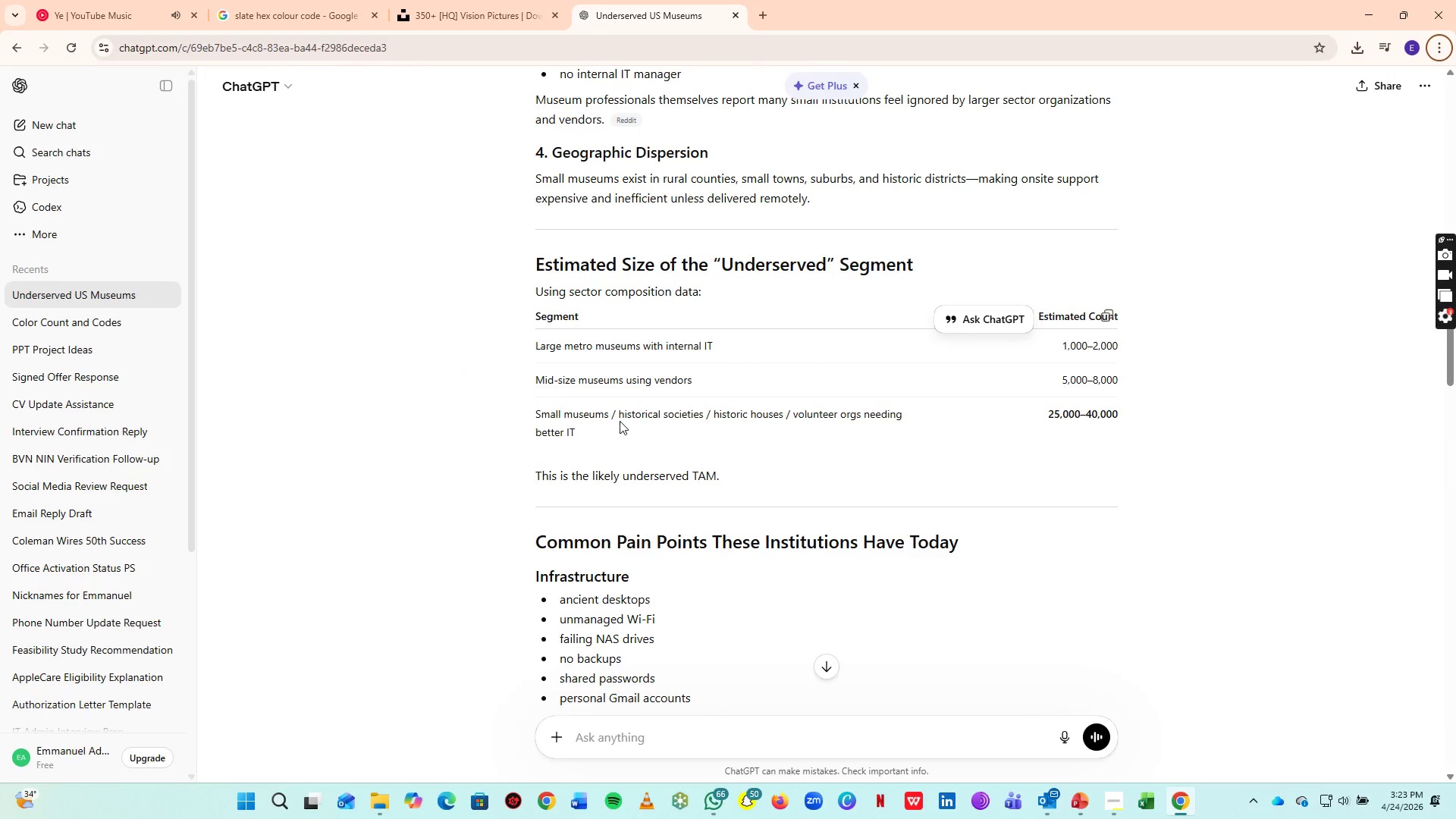 
wait(8.31)
 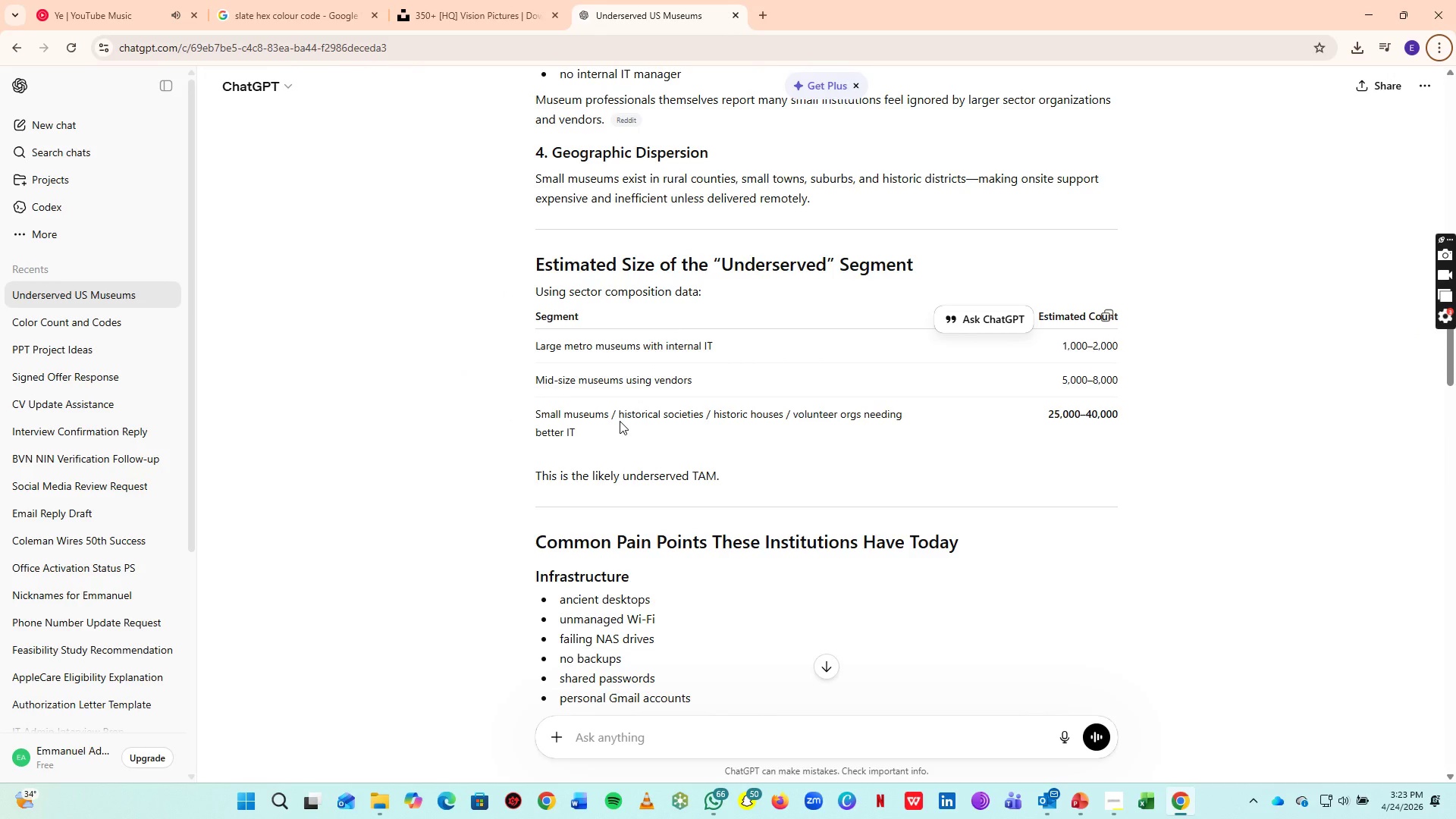 
scroll: coordinate [701, 246], scroll_direction: up, amount: 12.0
 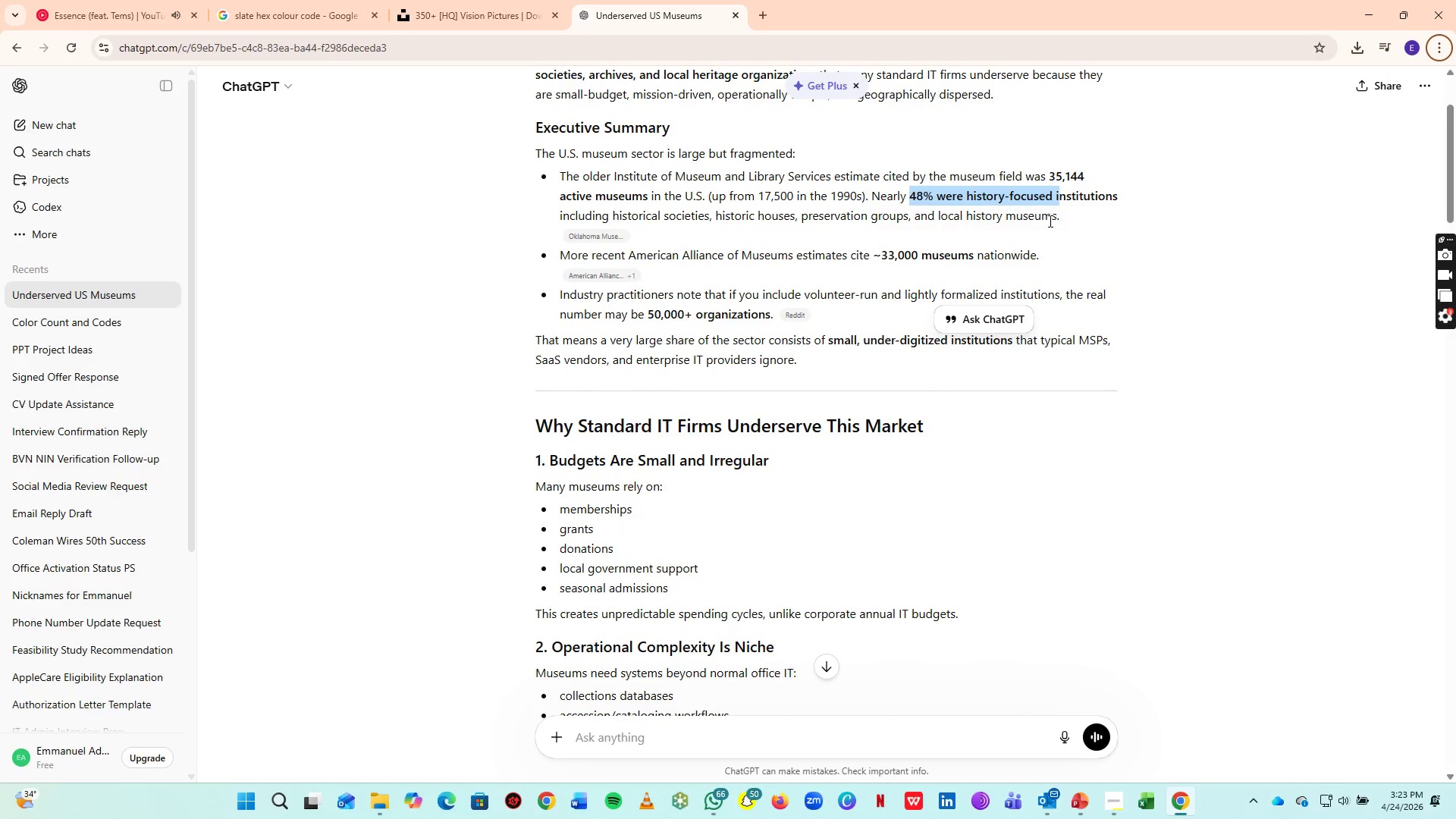 
wait(9.73)
 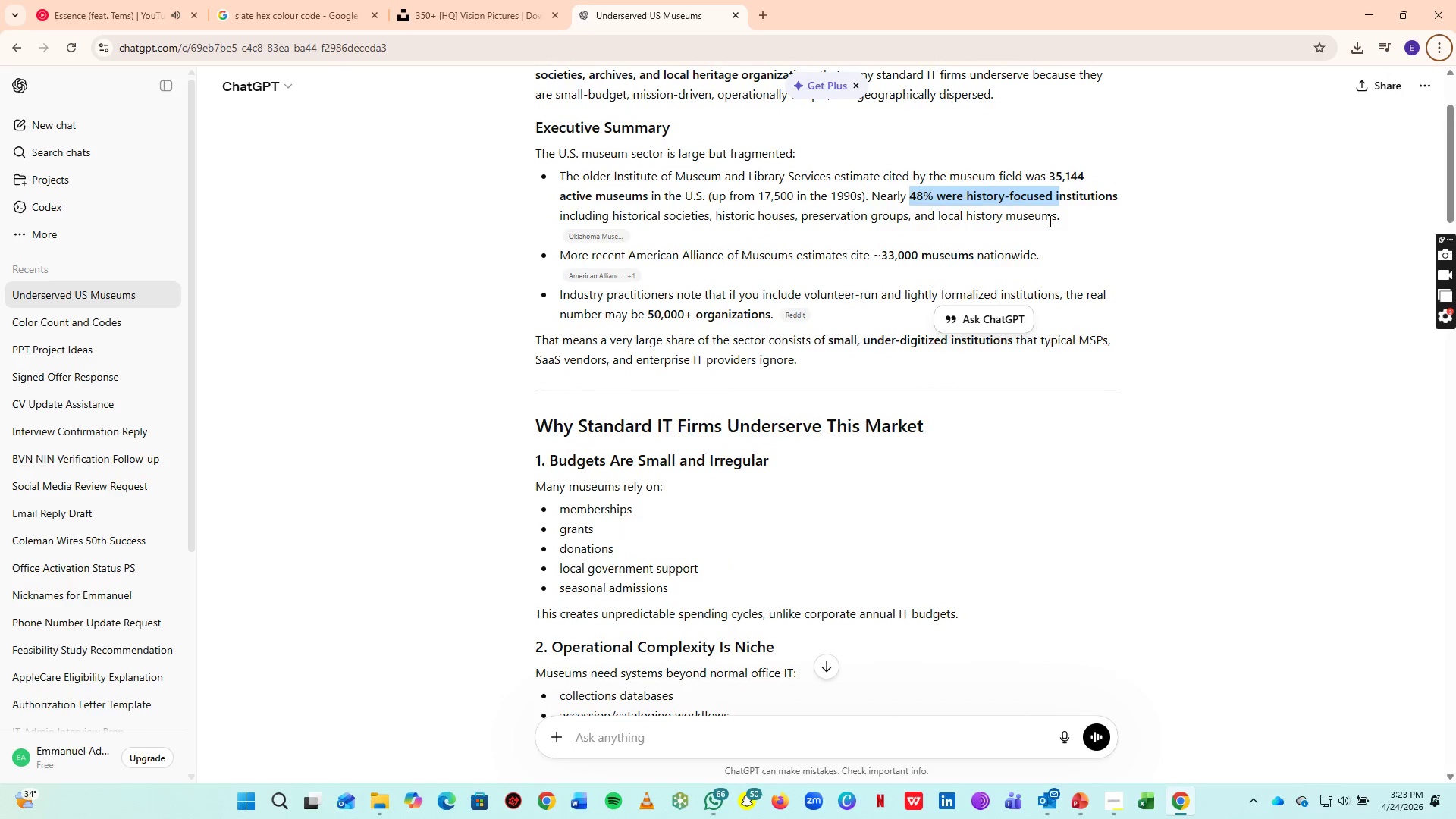 
left_click([1068, 202])
 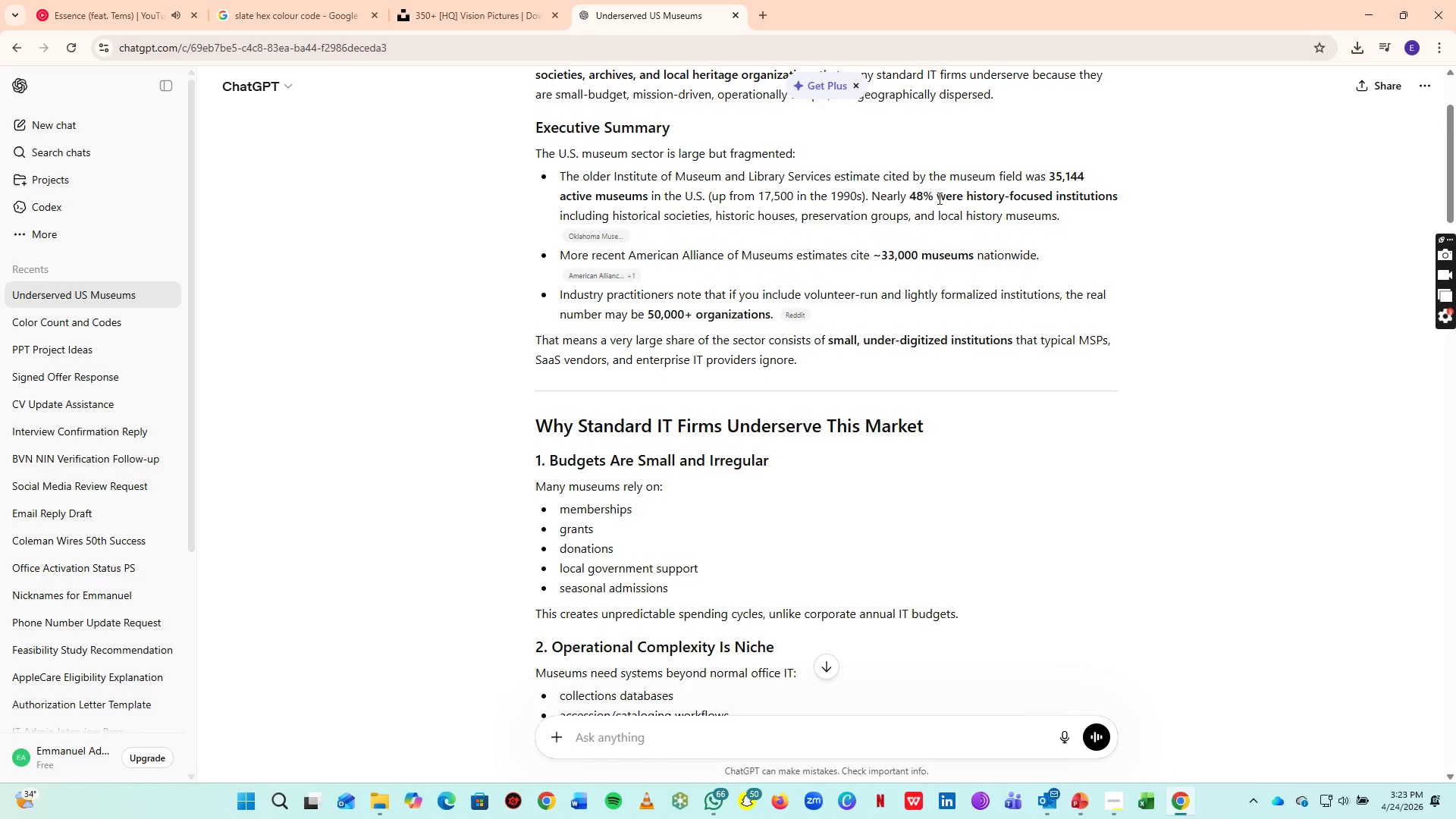 
left_click_drag(start_coordinate=[937, 196], to_coordinate=[907, 199])
 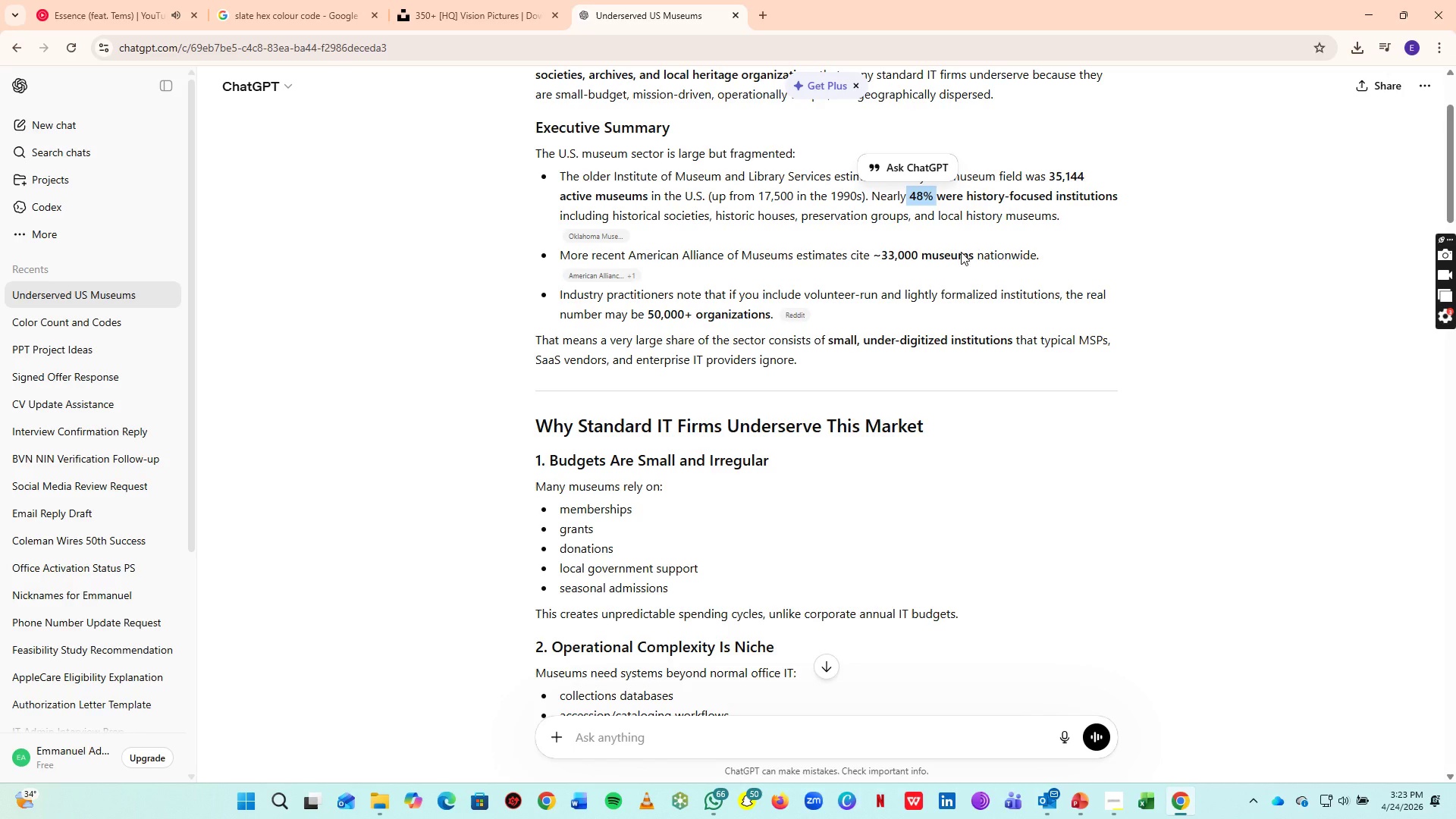 
key(Control+C)
 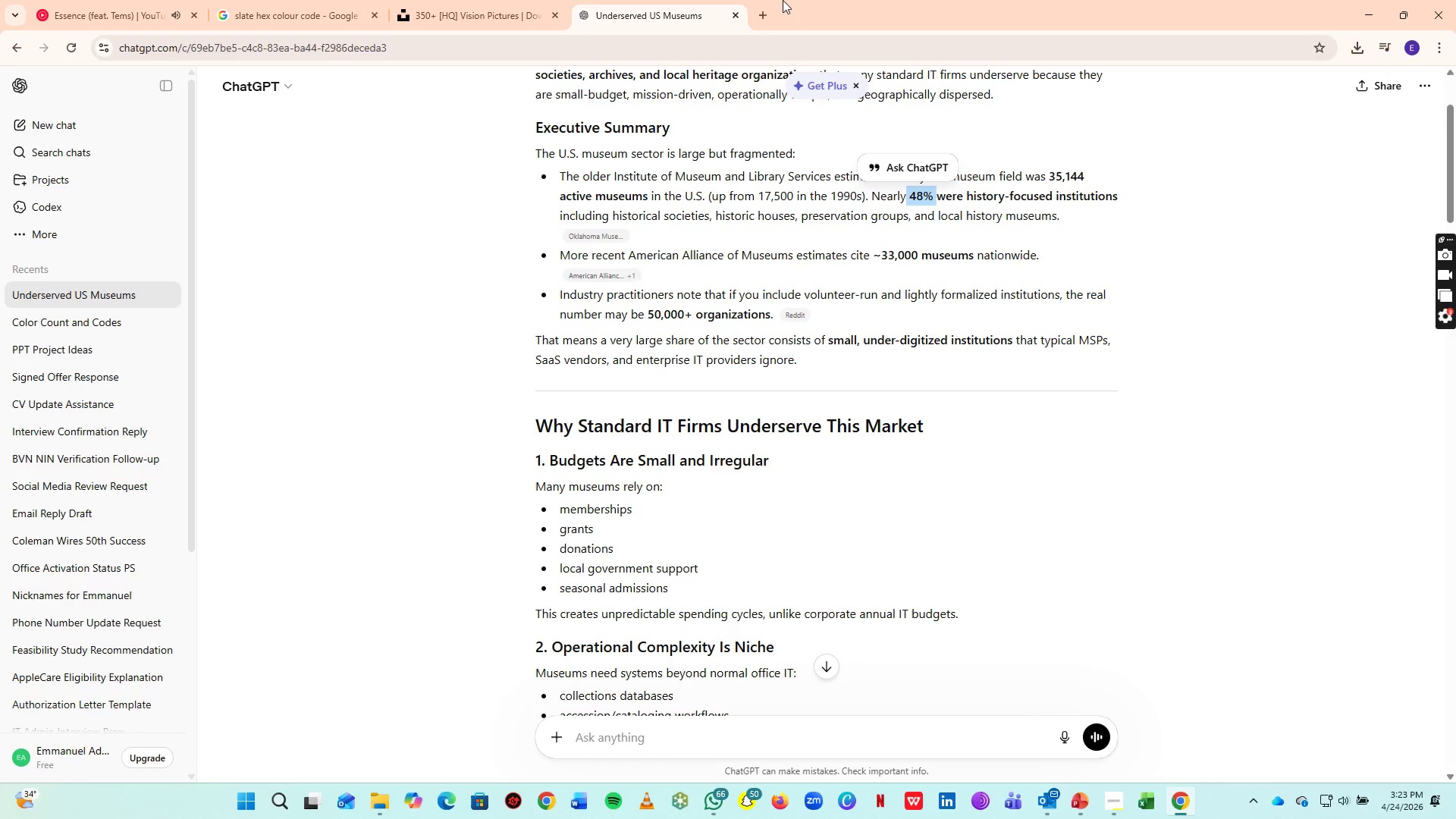 
key(Control+C)
 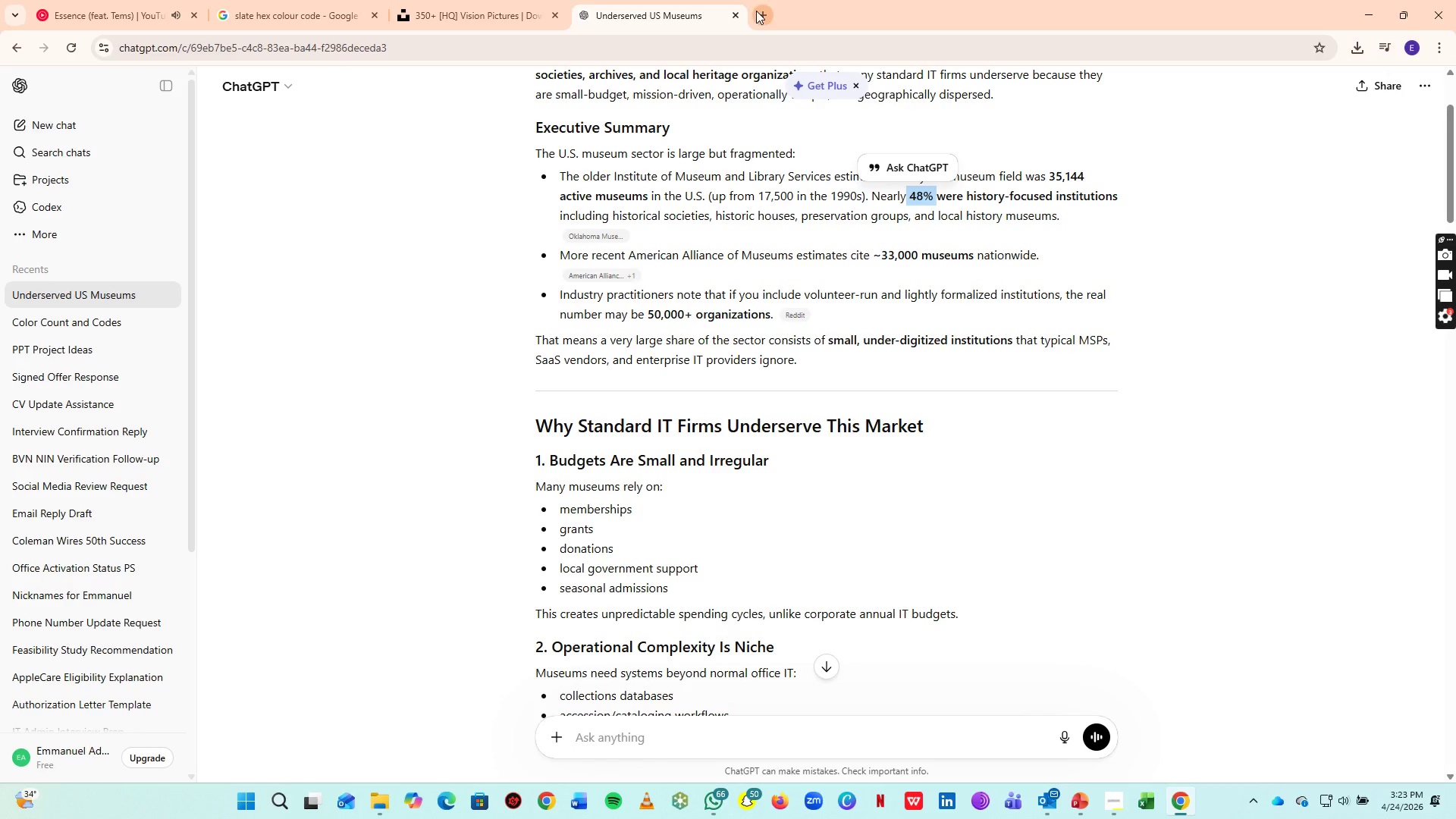 
left_click([756, 11])
 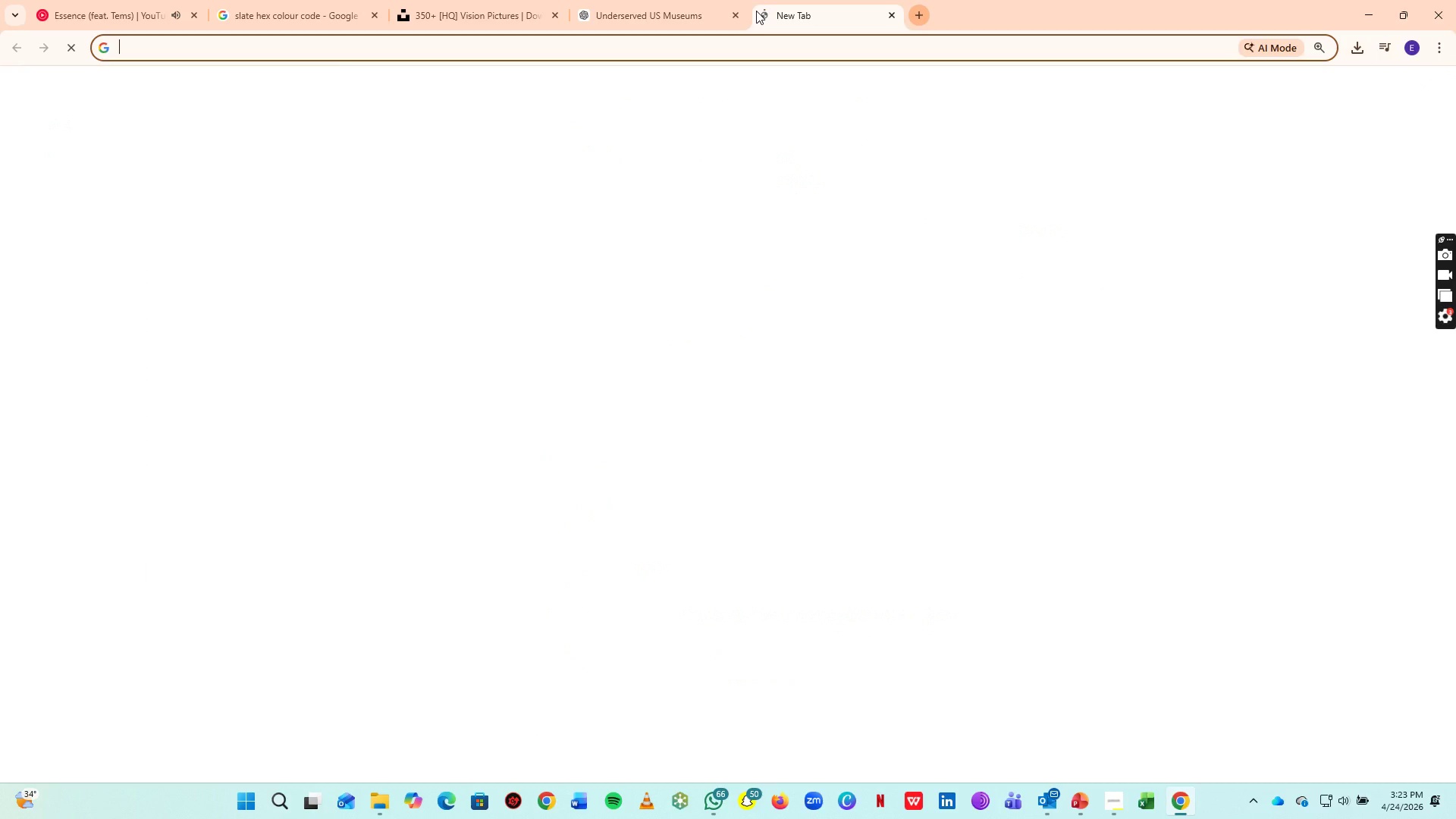 
key(Control+V)
 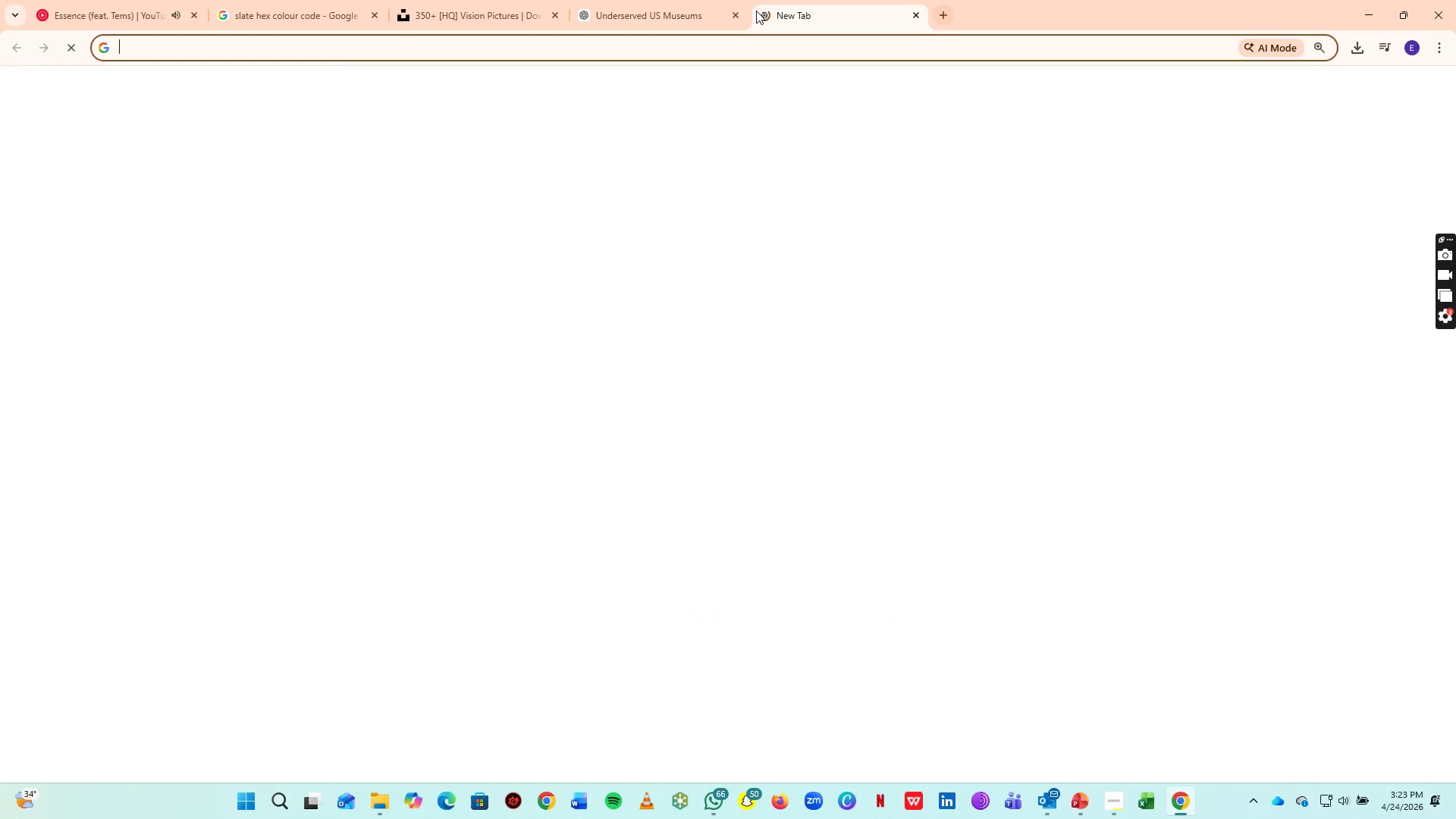 
type( of)
 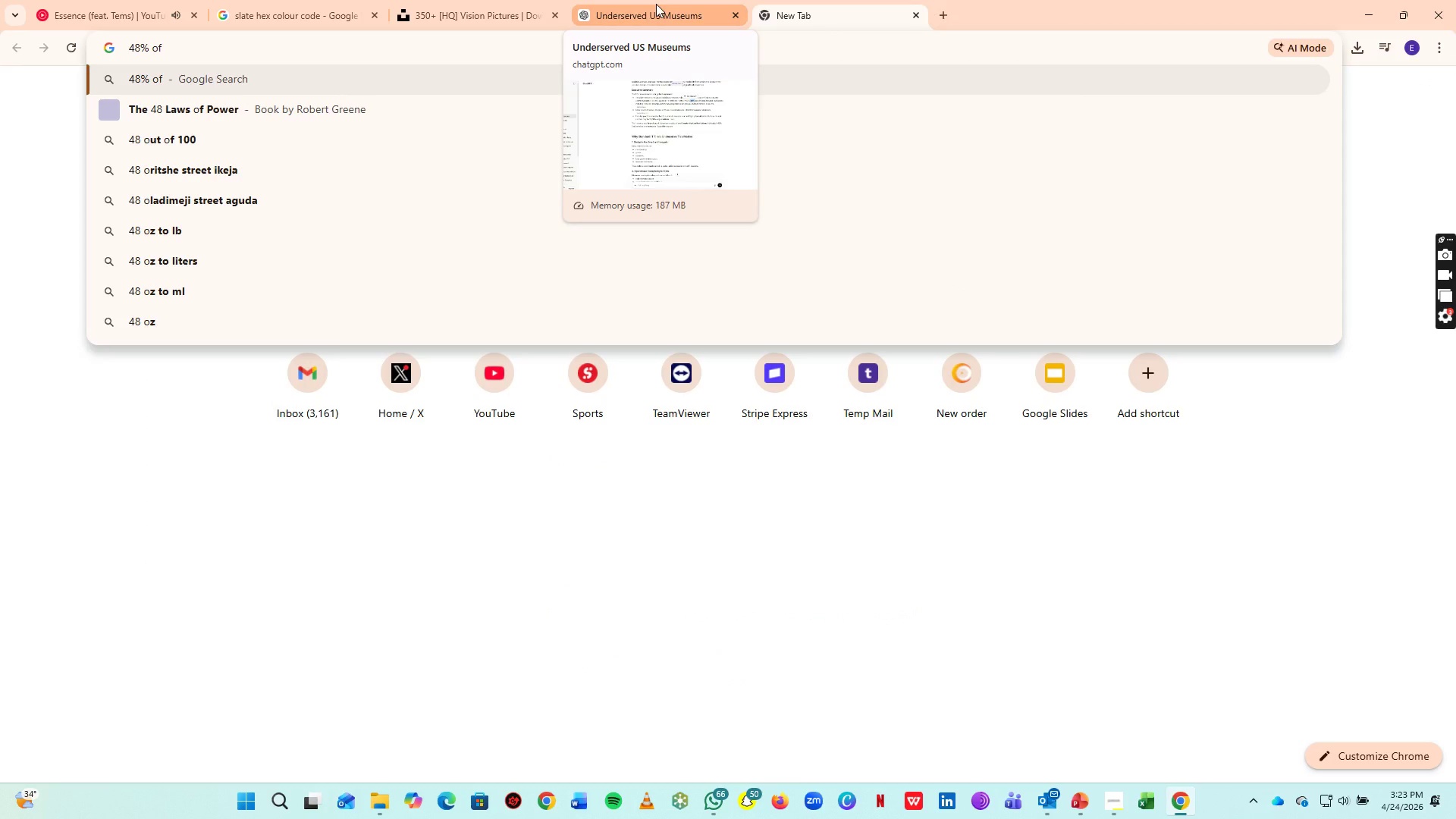 
left_click([656, 4])
 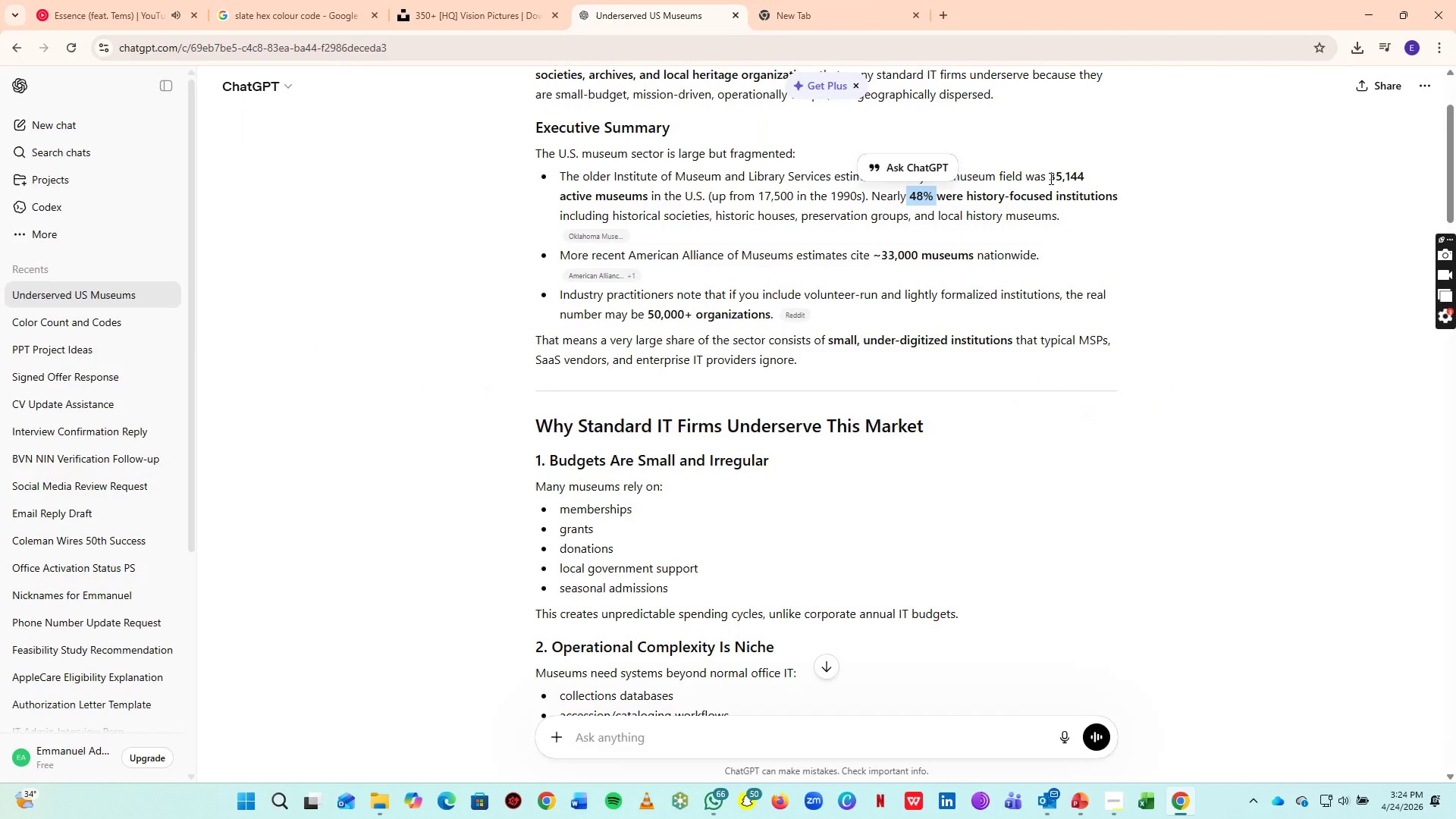 
left_click_drag(start_coordinate=[1050, 178], to_coordinate=[1093, 180])
 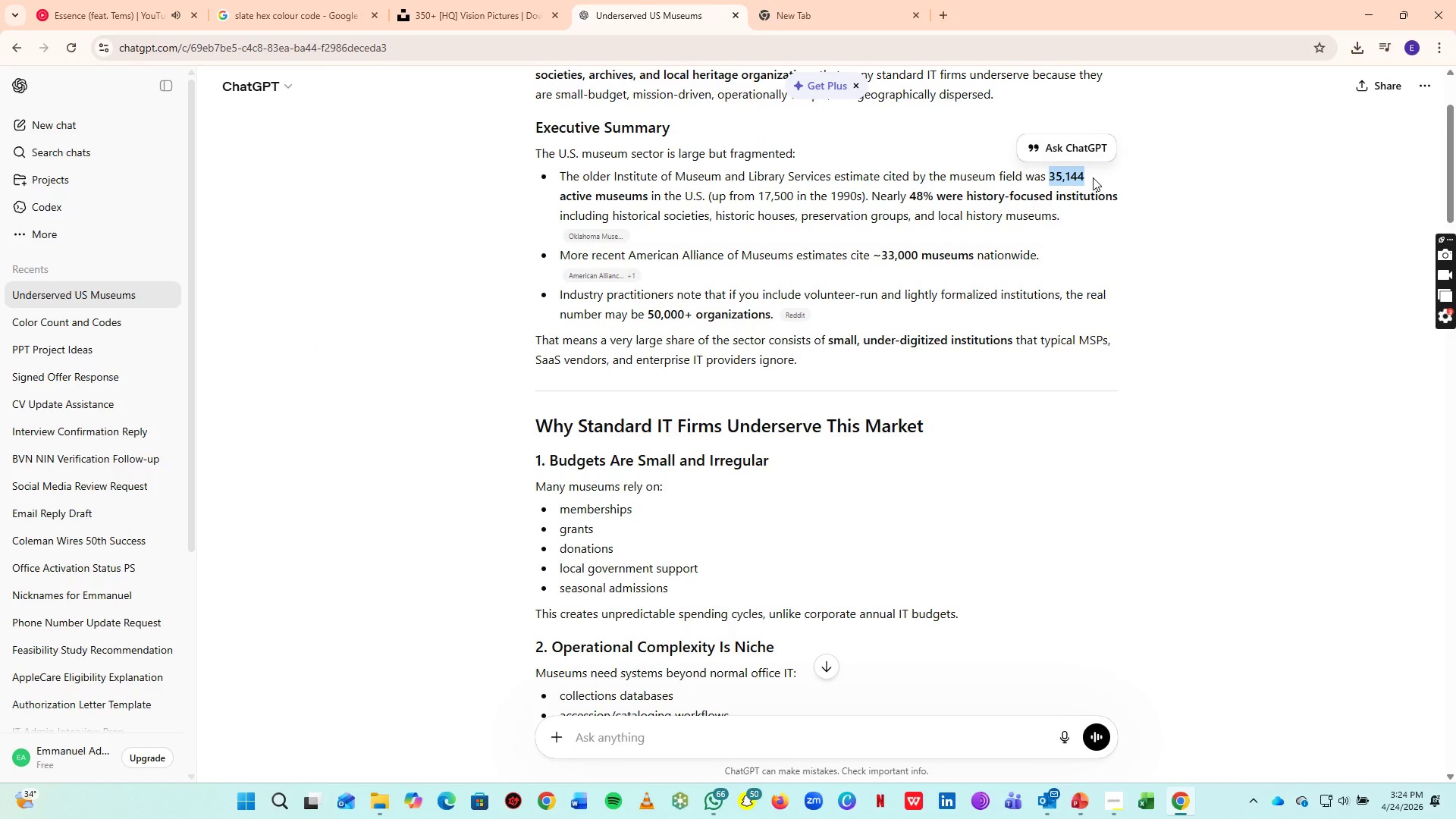 
hold_key(key=ControlLeft, duration=0.7)
 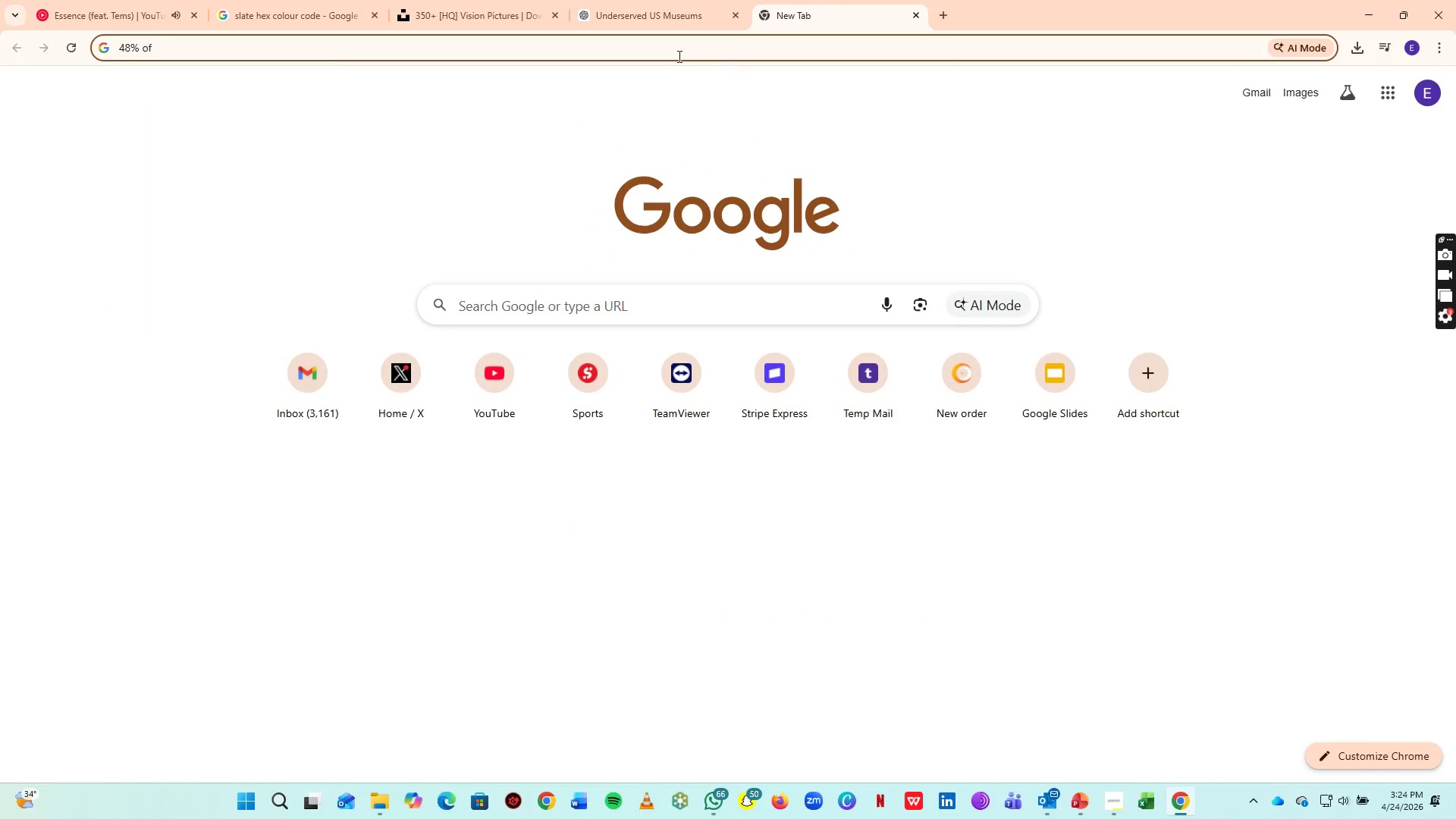 
hold_key(key=C, duration=0.34)
 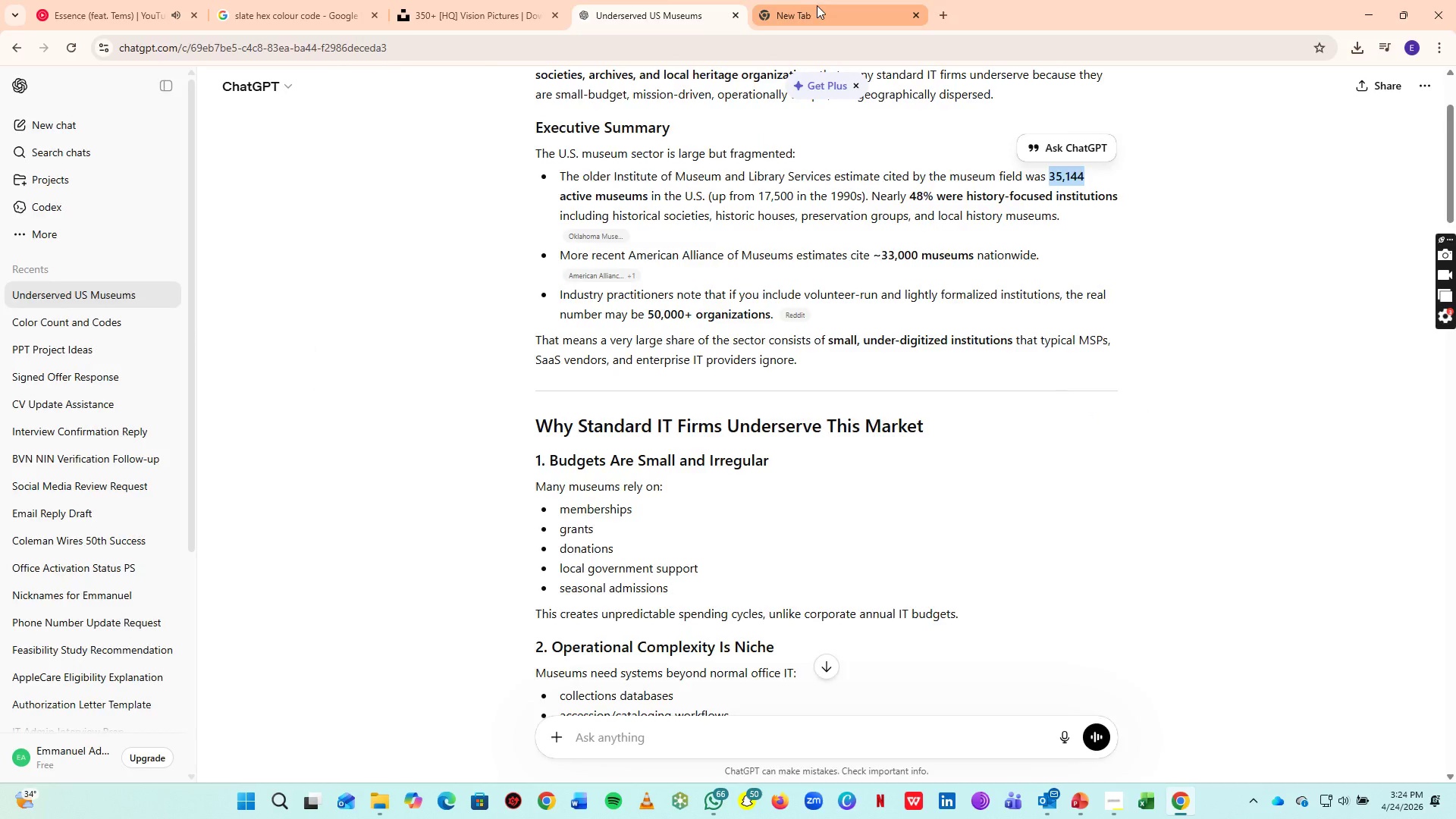 
left_click([817, 5])
 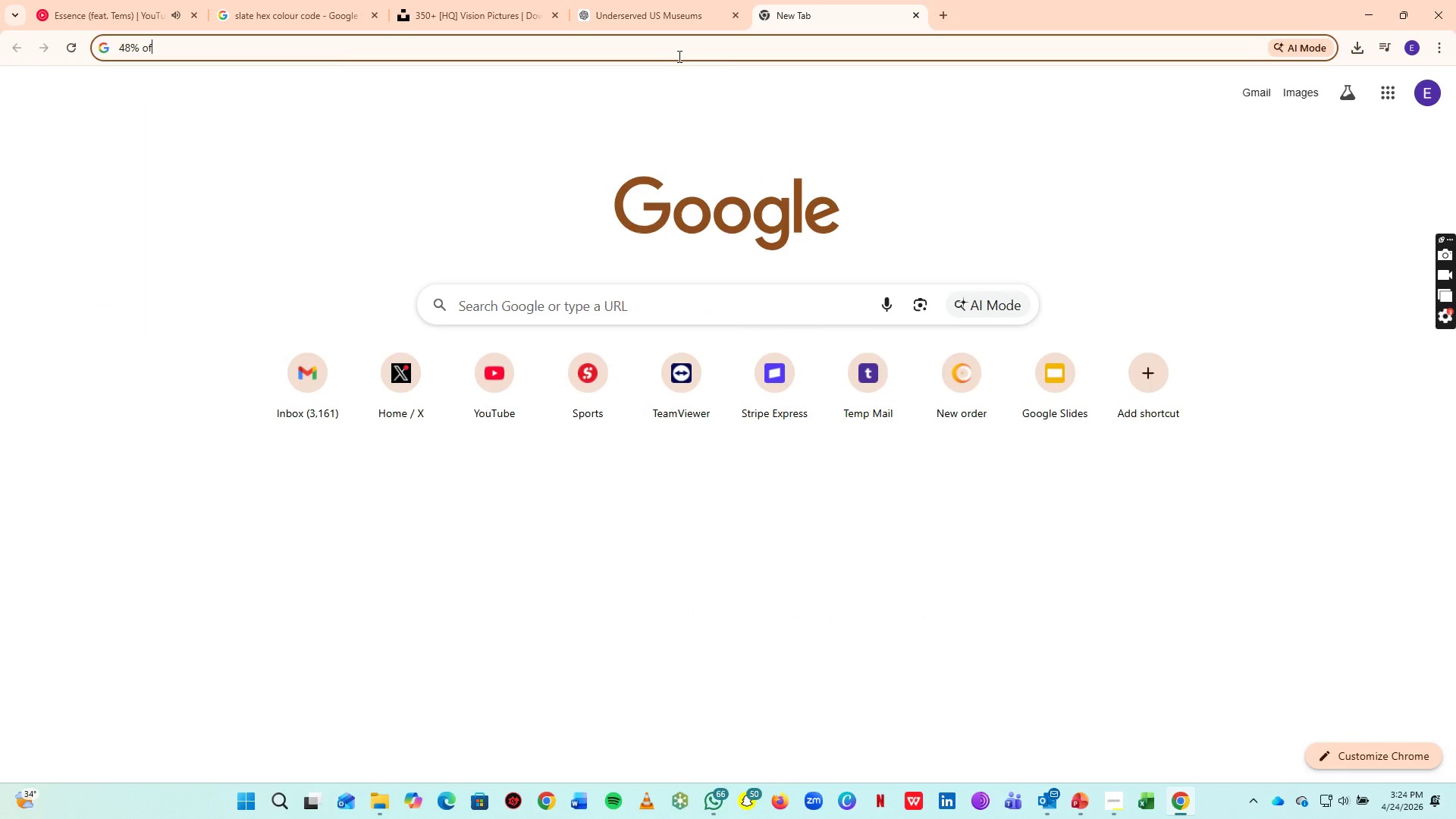 
key(Space)
 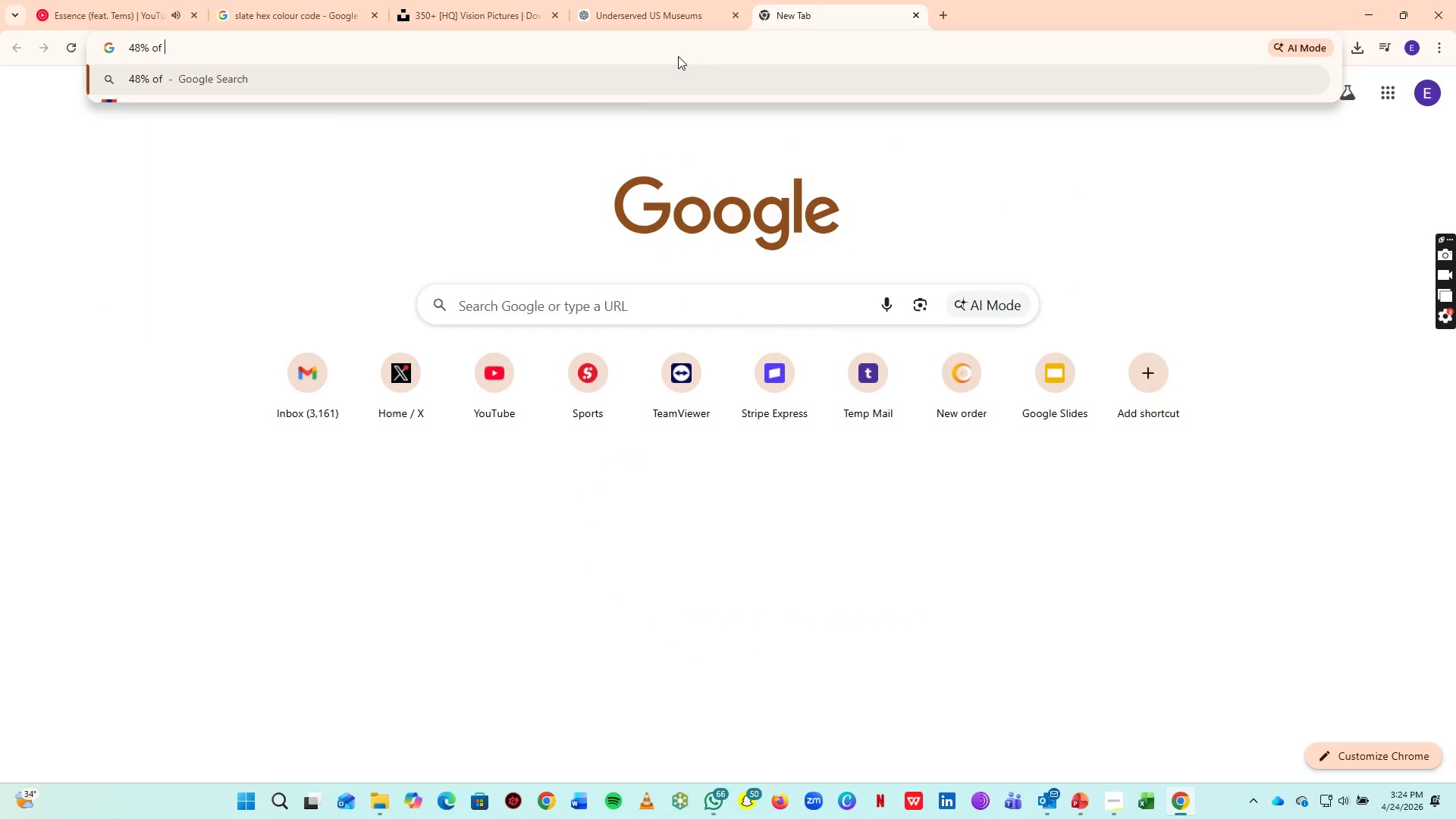 
key(Control+ControlLeft)
 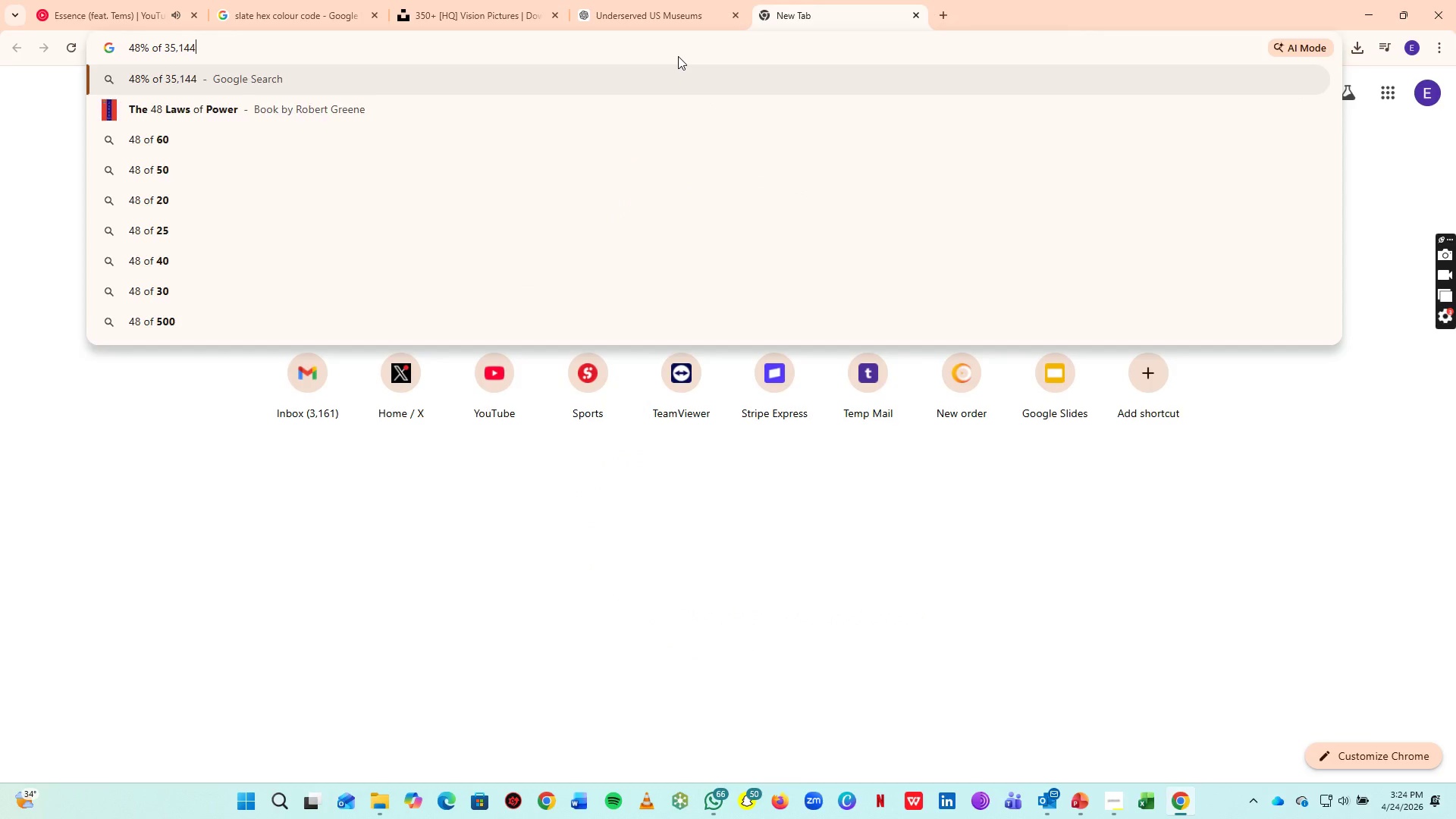 
key(Control+V)
 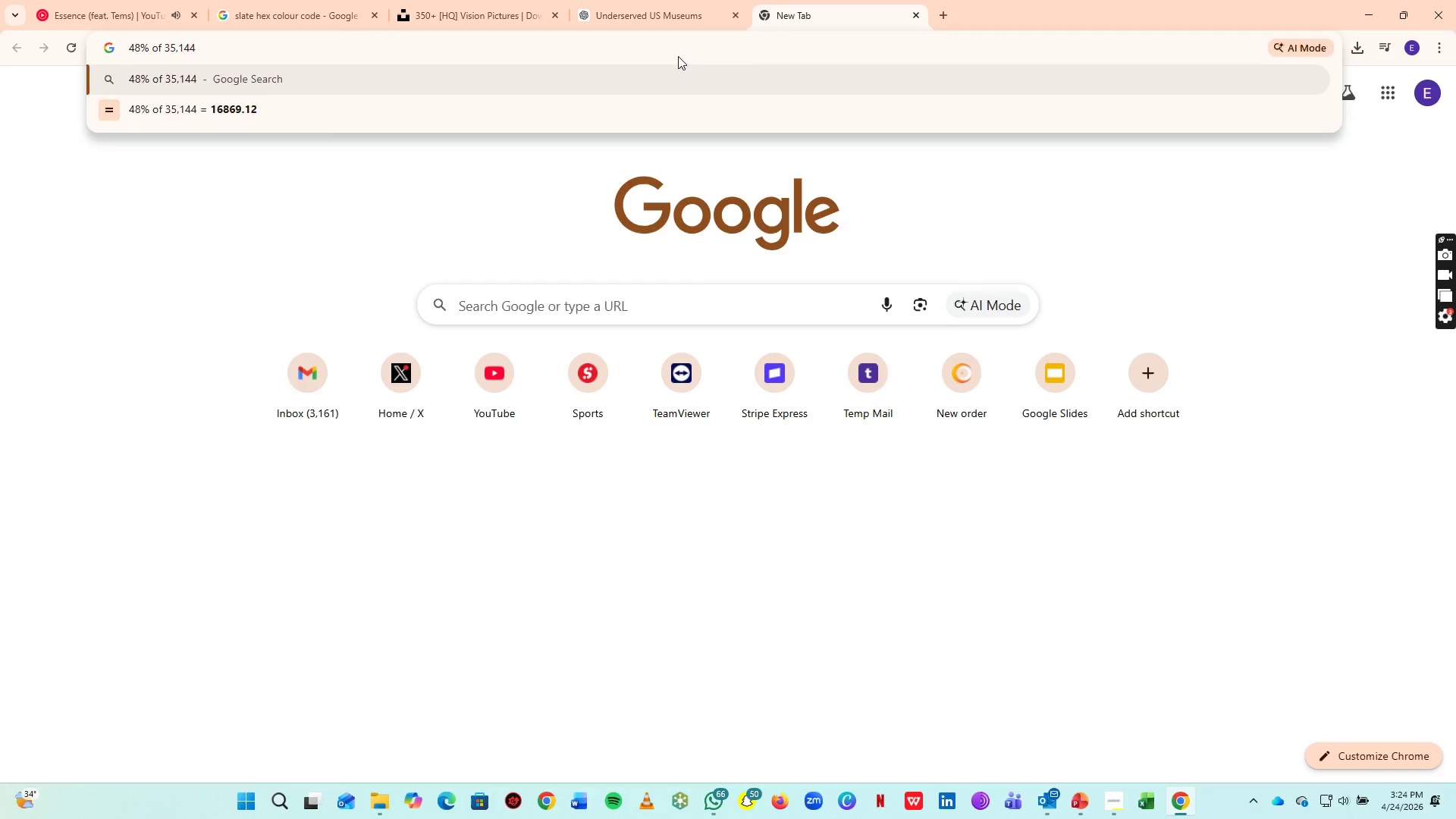 
key(Enter)
 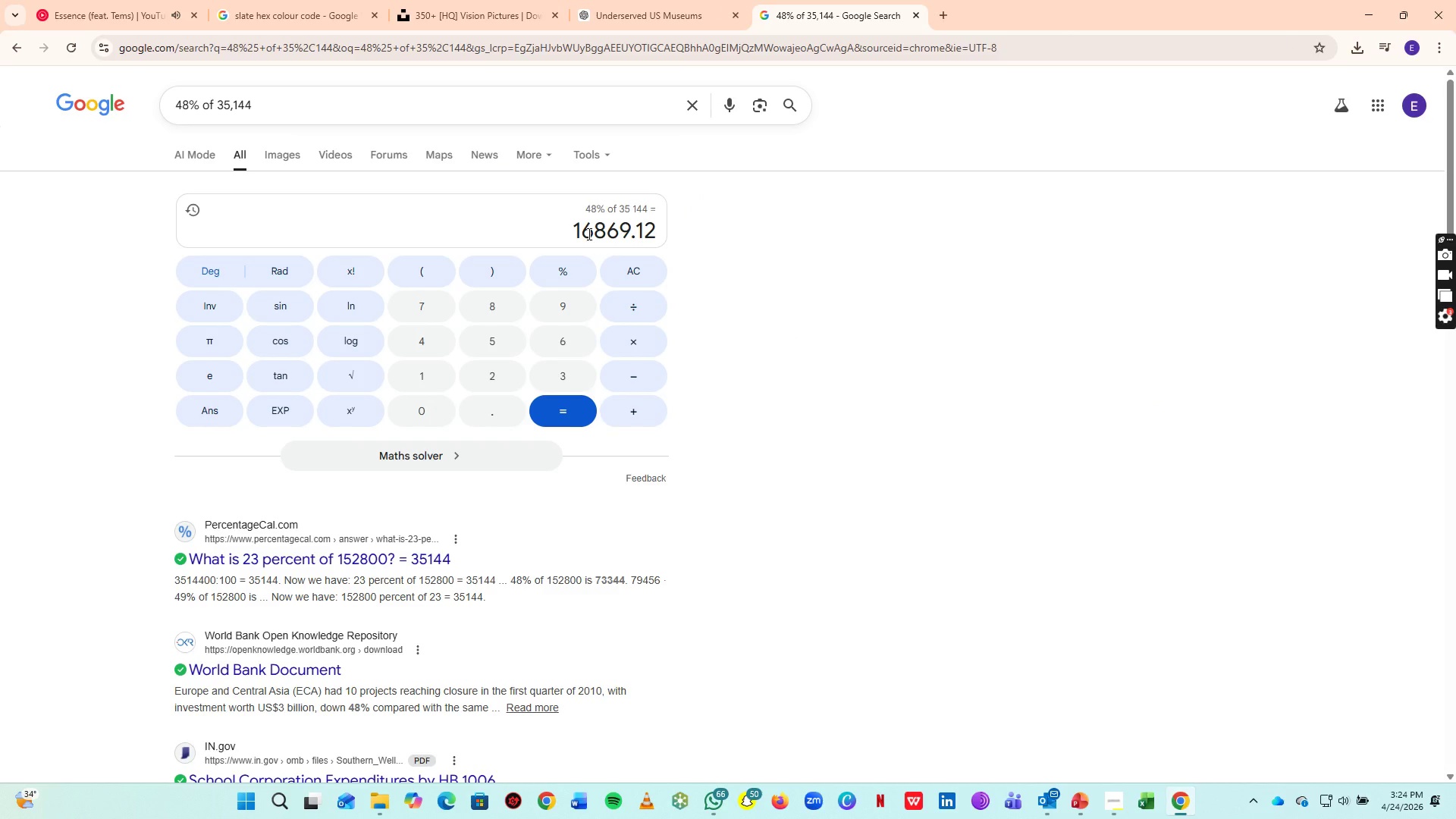 
wait(5.03)
 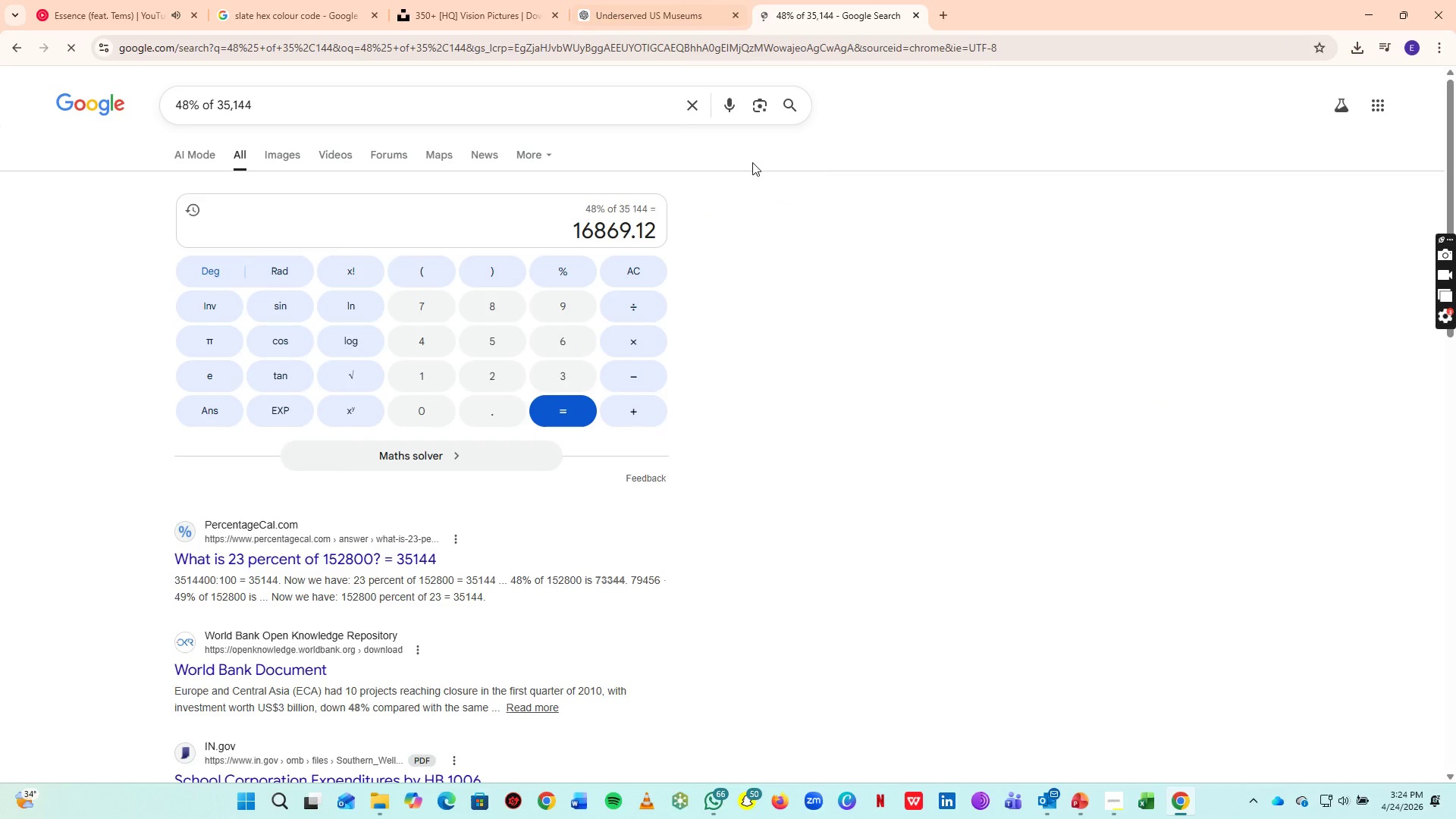 
left_click([678, 0])
 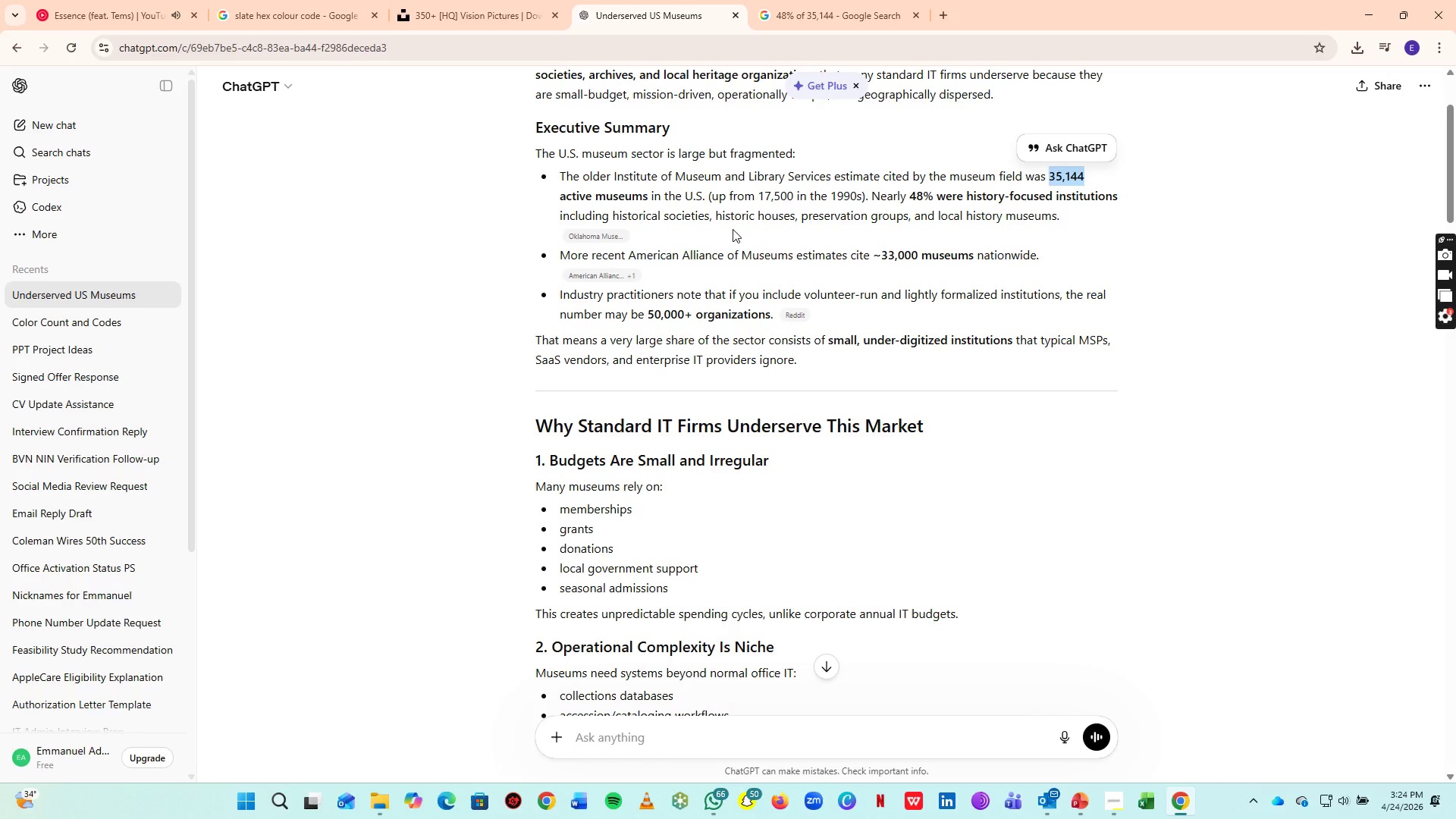 
wait(6.95)
 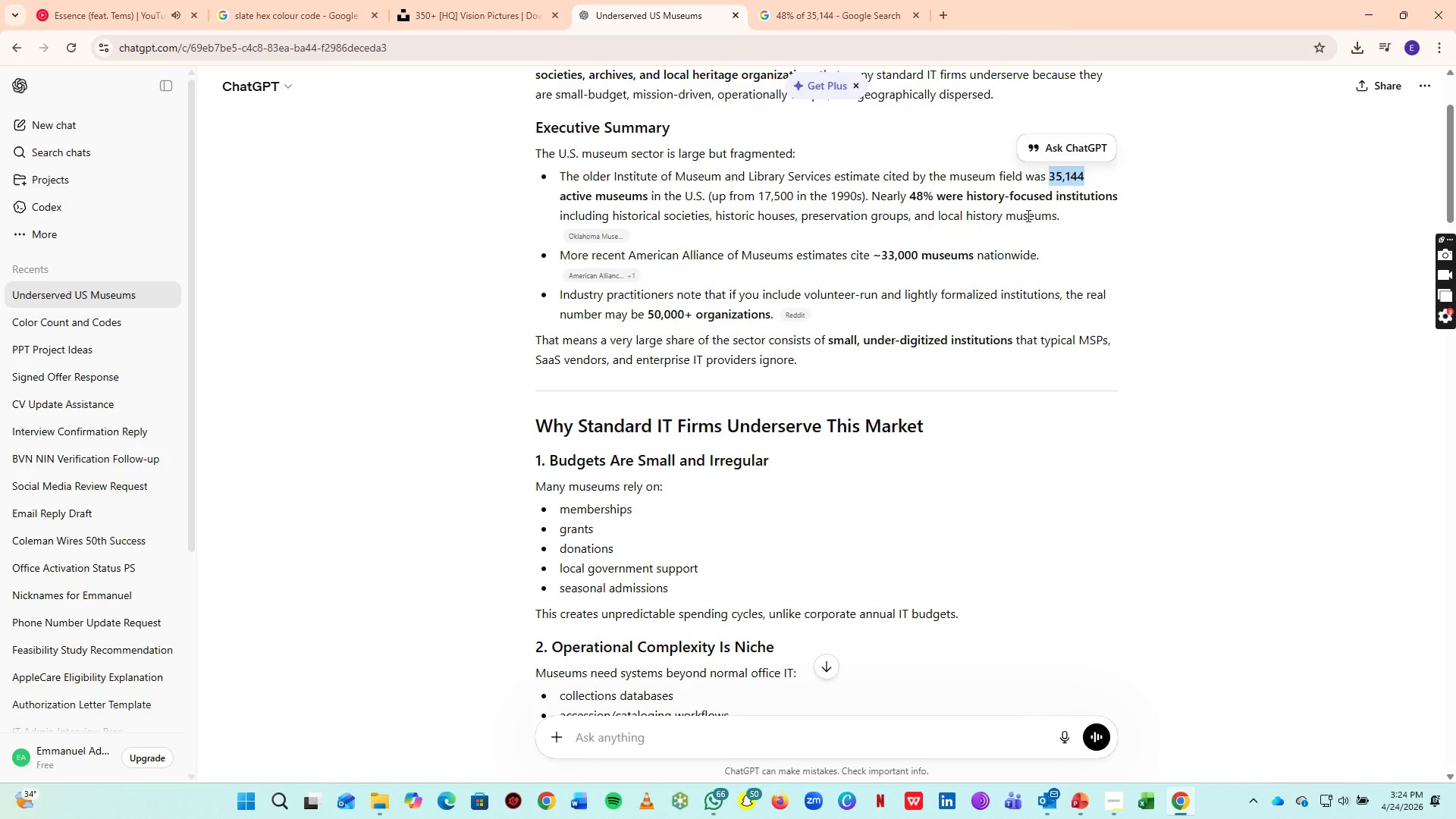 
key(Alt+Tab)
 